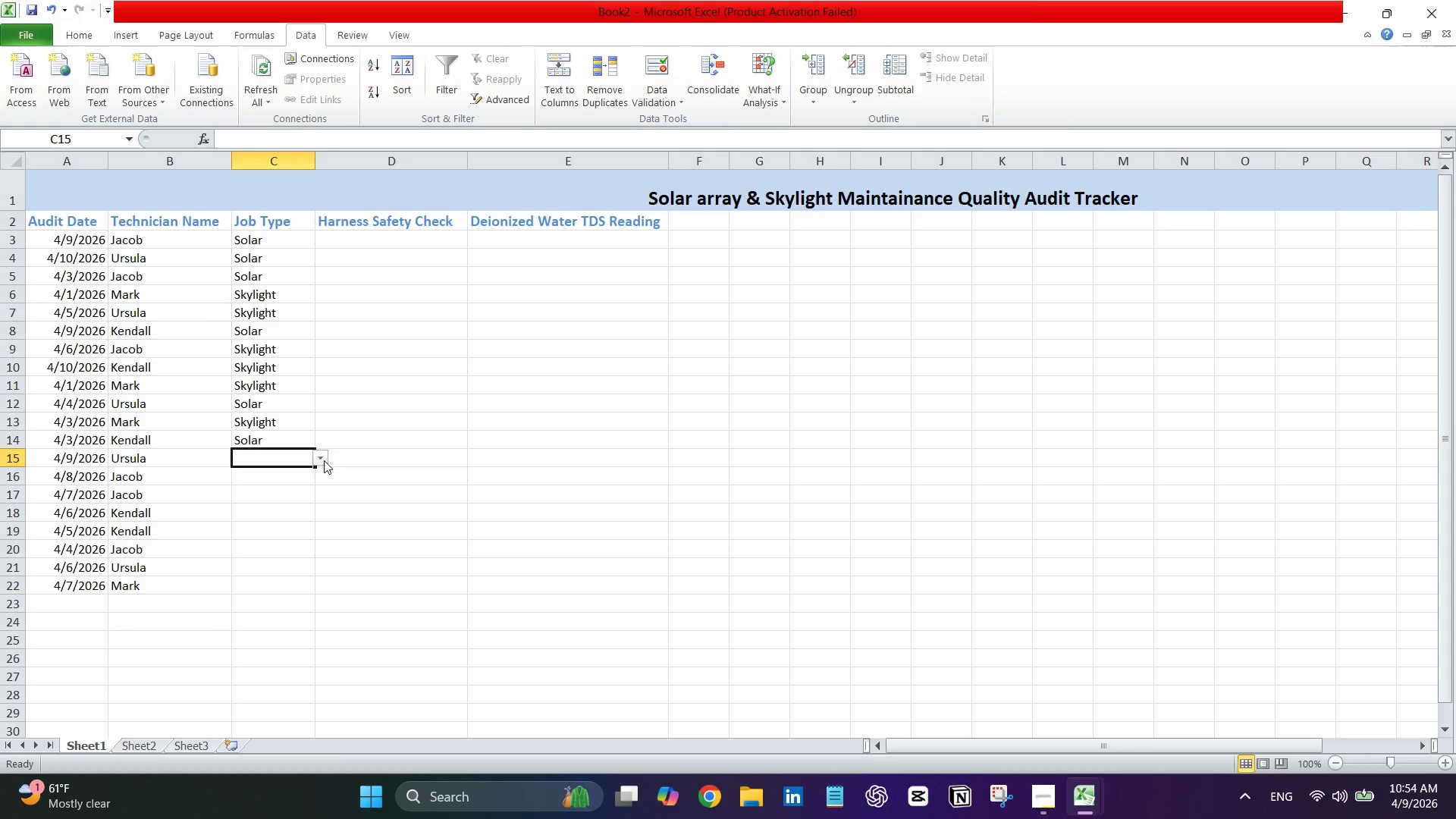 
triple_click([324, 460])
 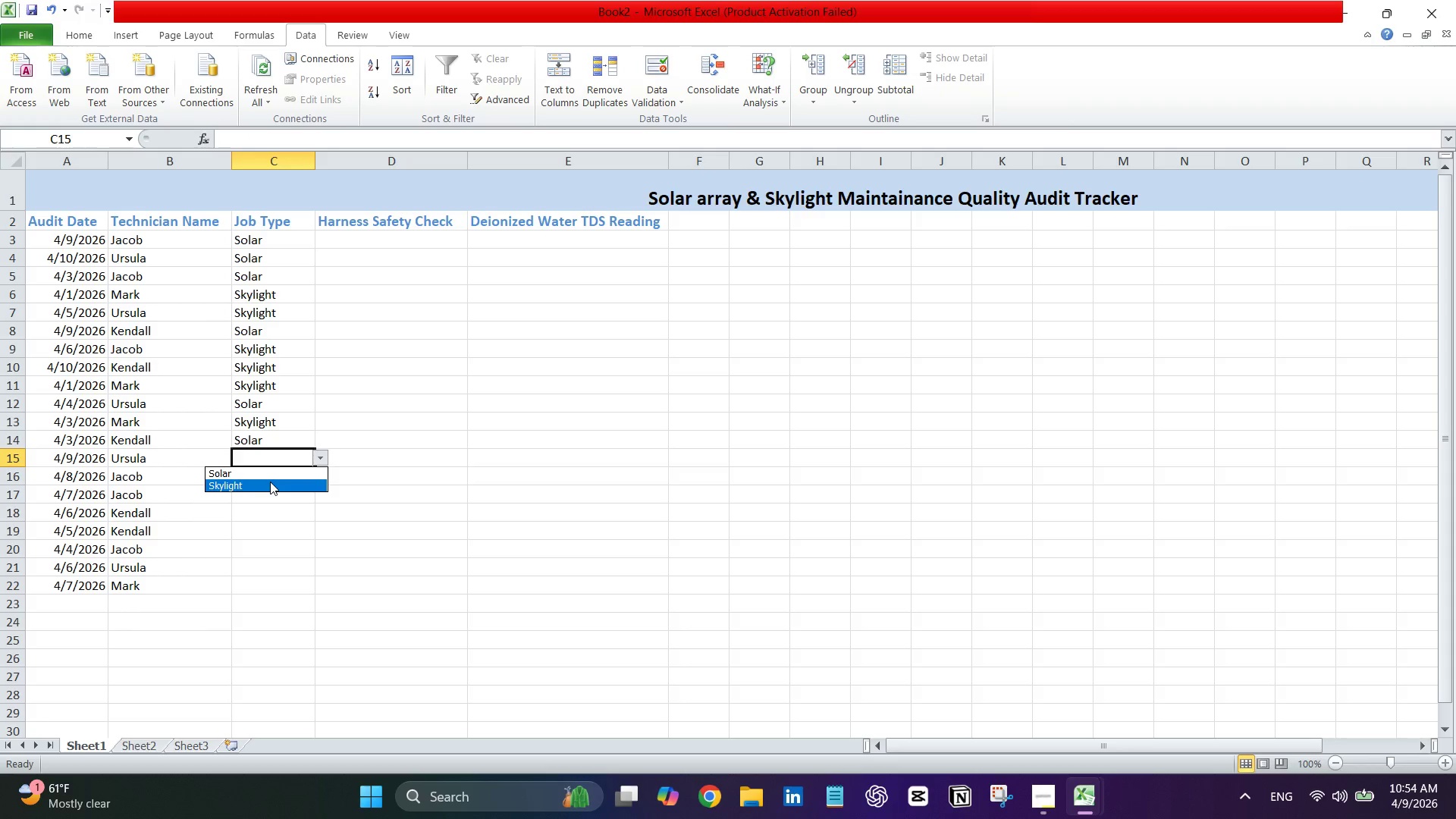 
left_click([270, 482])
 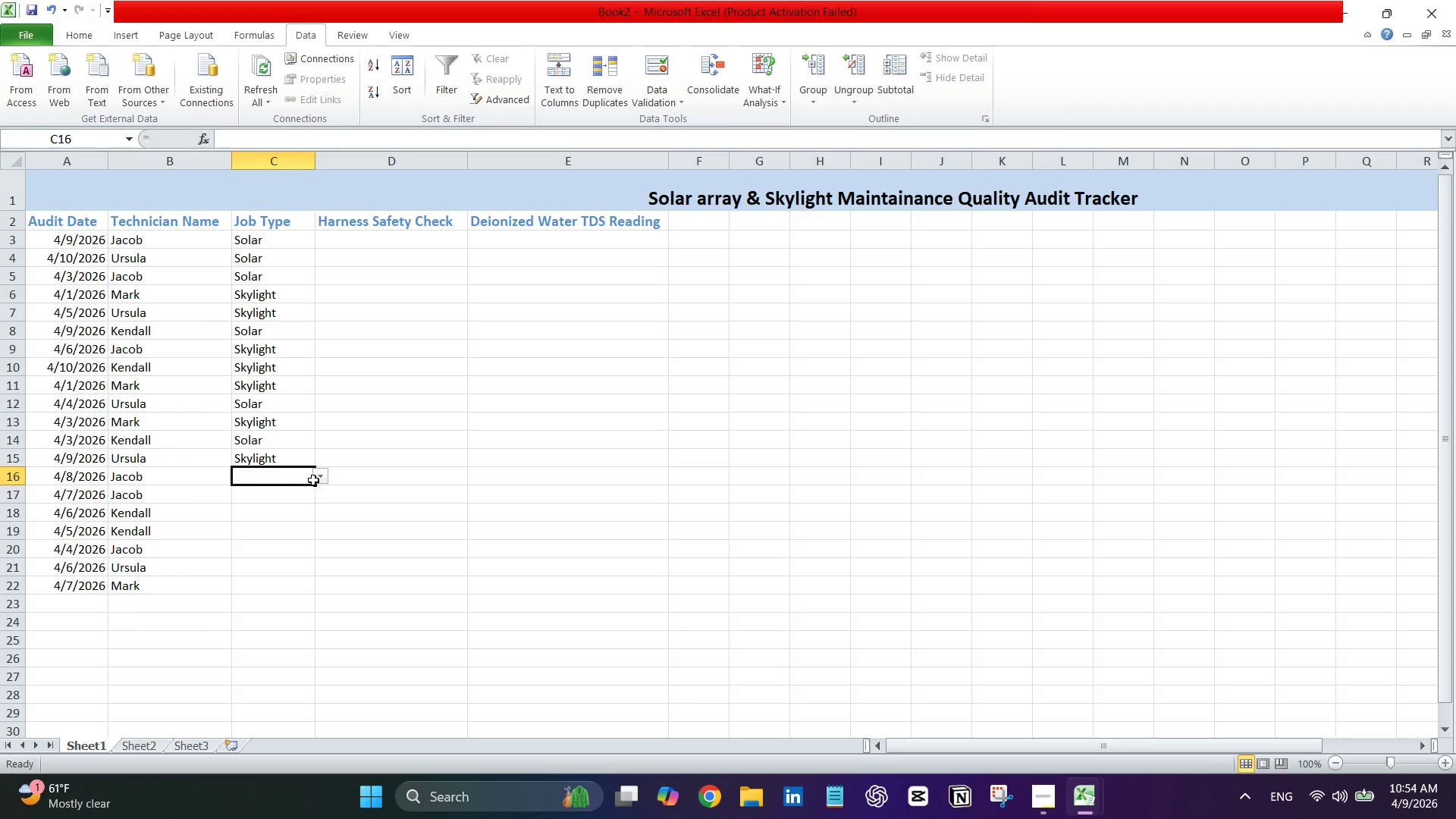 
left_click([318, 480])
 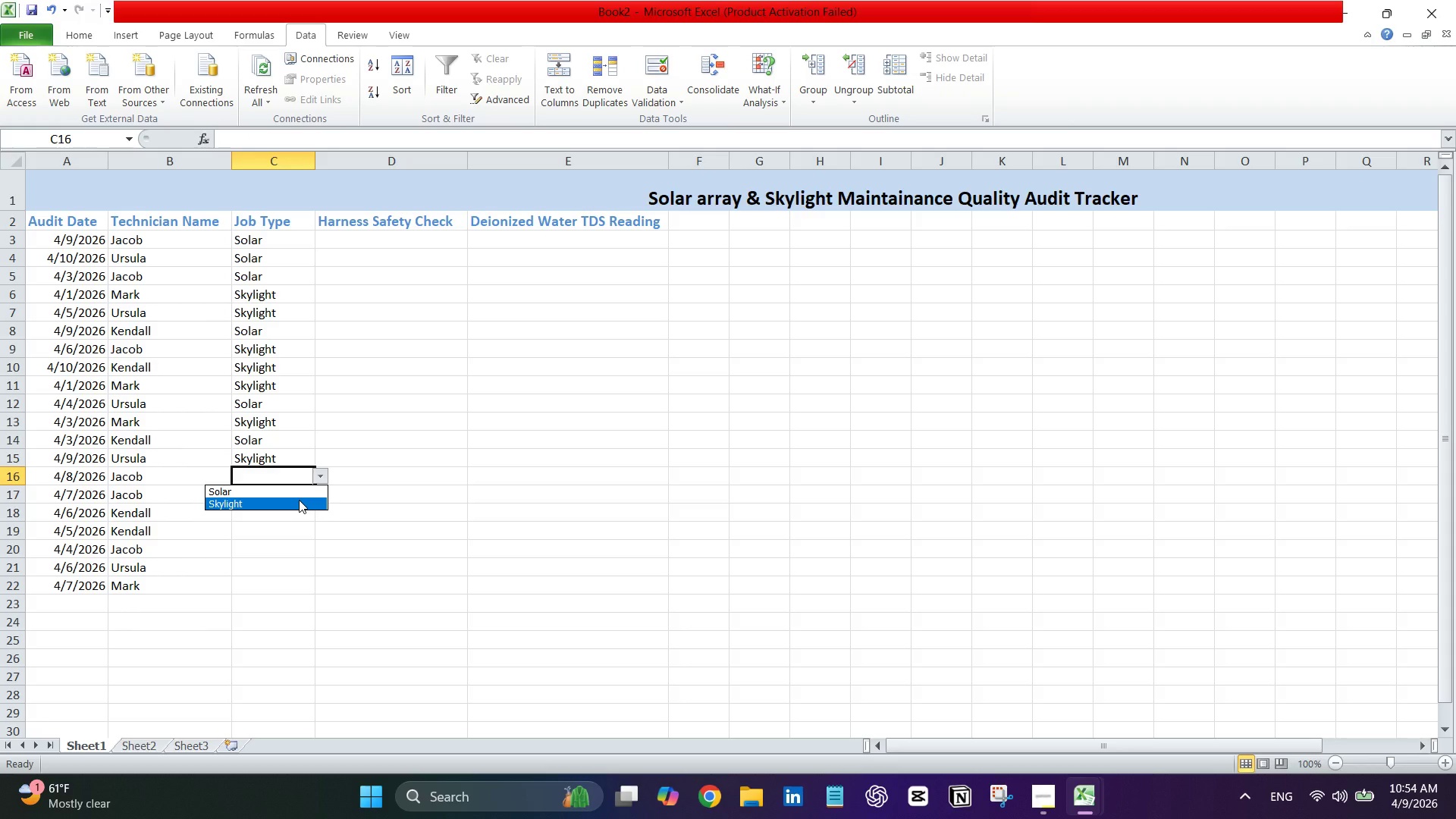 
left_click([299, 500])
 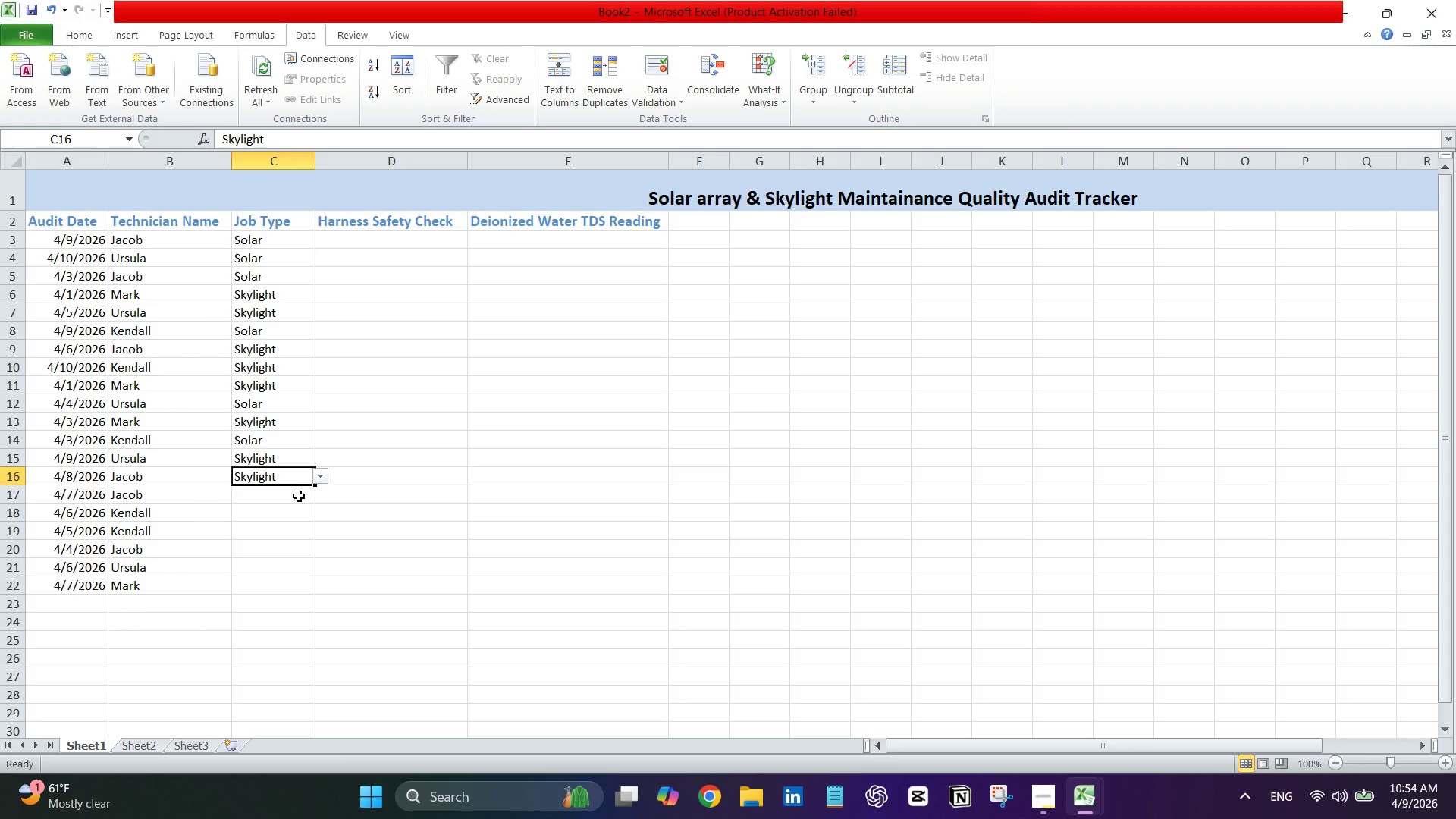 
left_click([299, 496])
 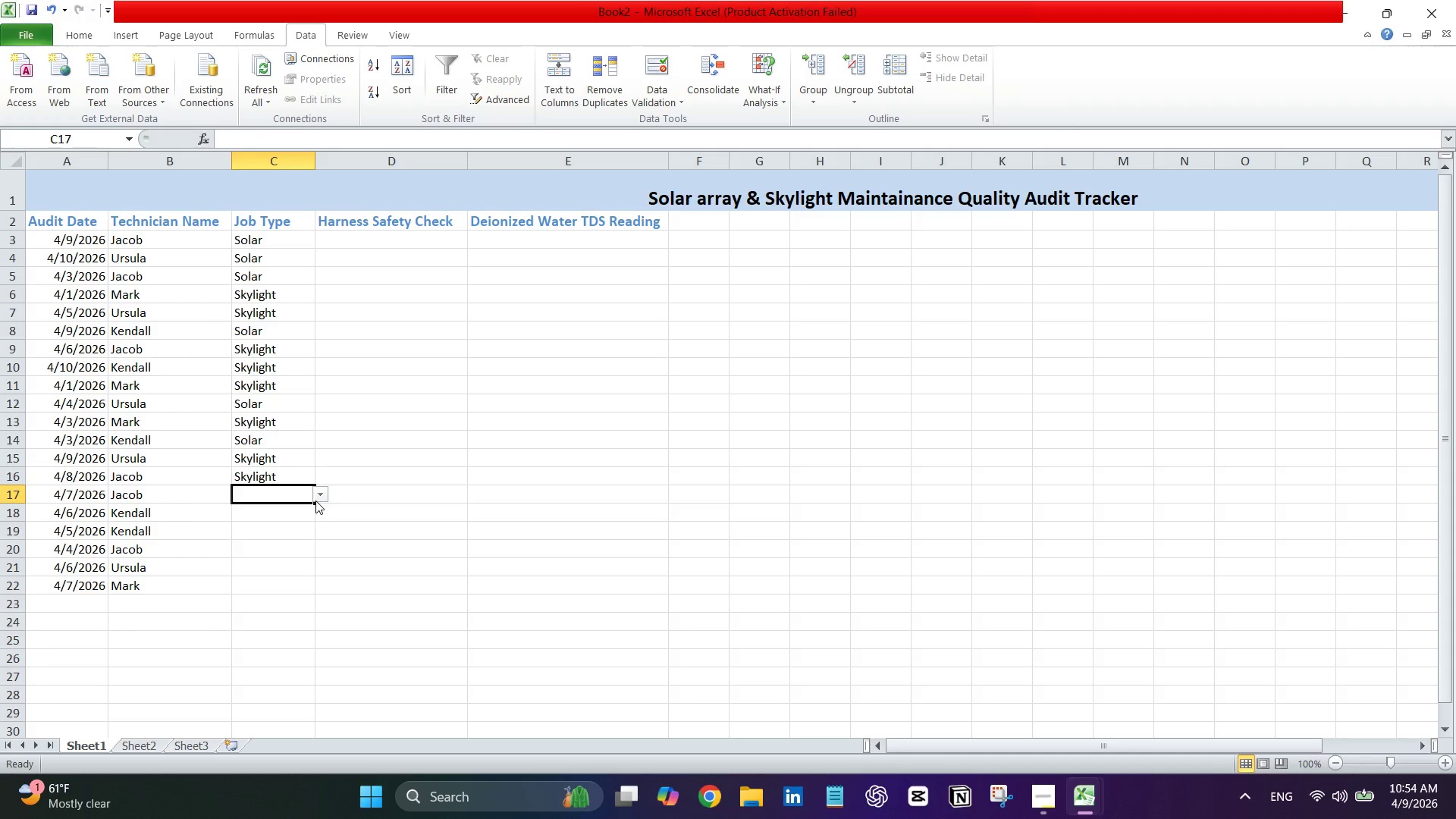 
left_click([315, 500])
 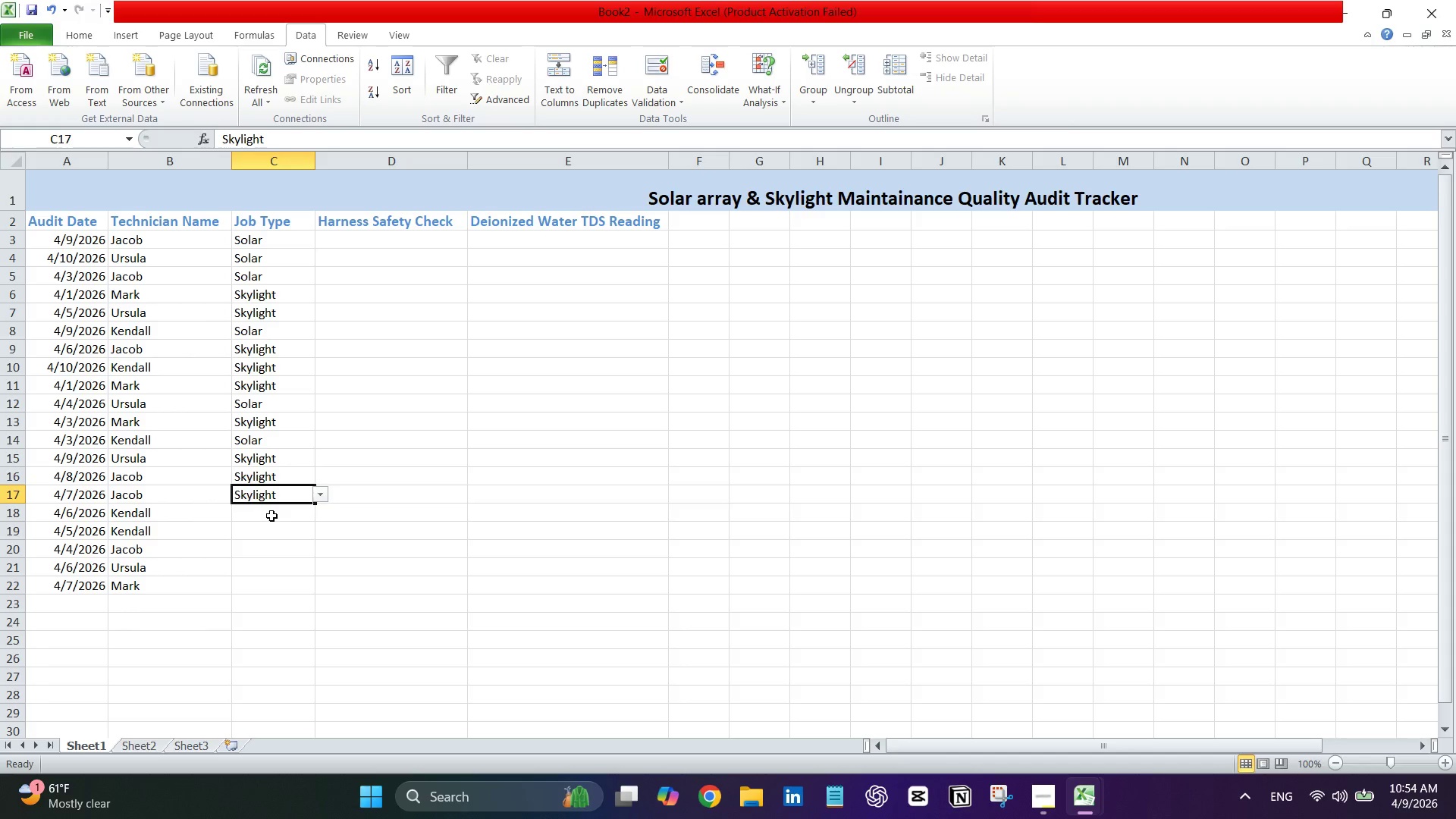 
left_click([271, 516])
 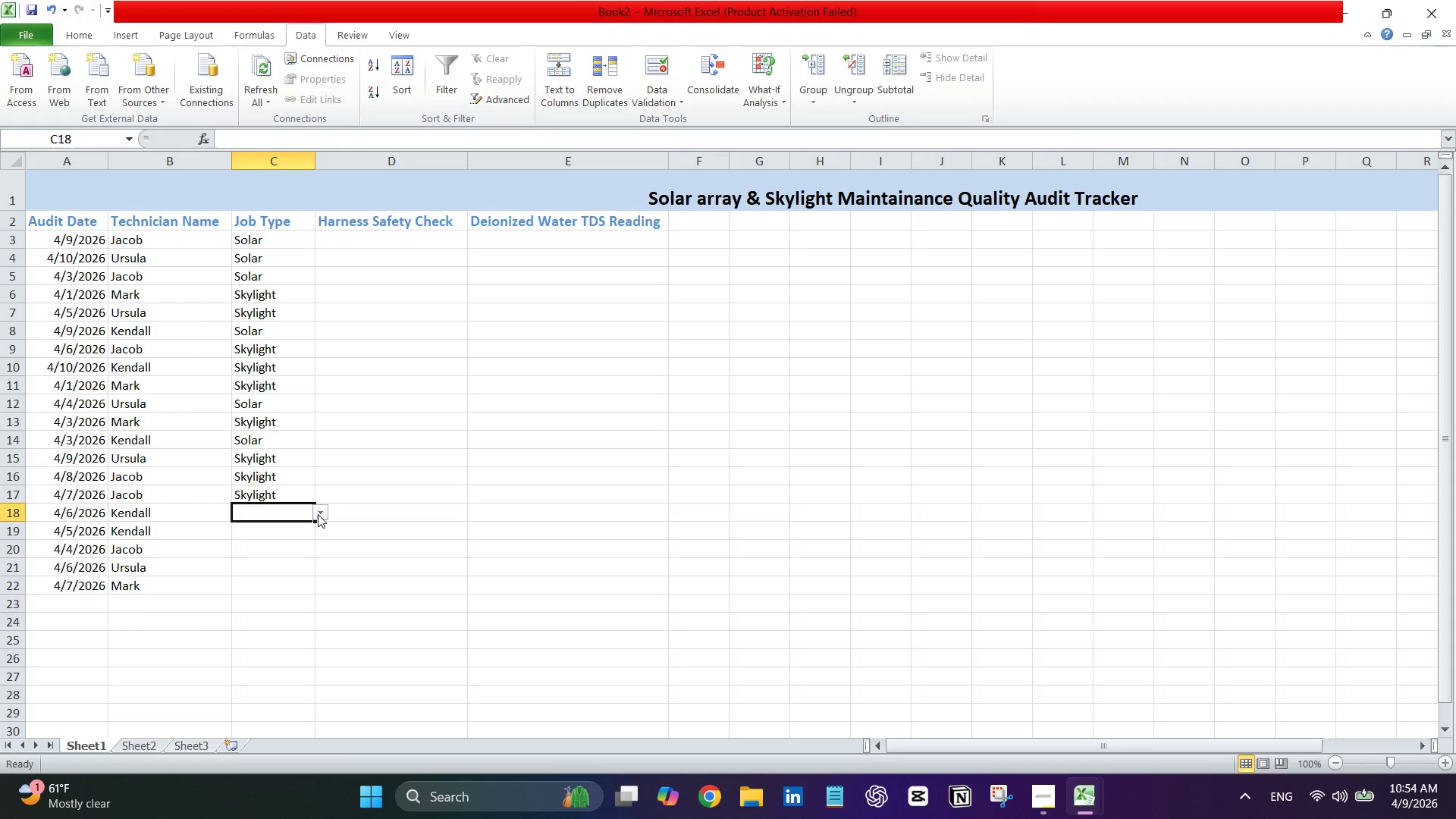 
left_click_drag(start_coordinate=[318, 514], to_coordinate=[322, 514])
 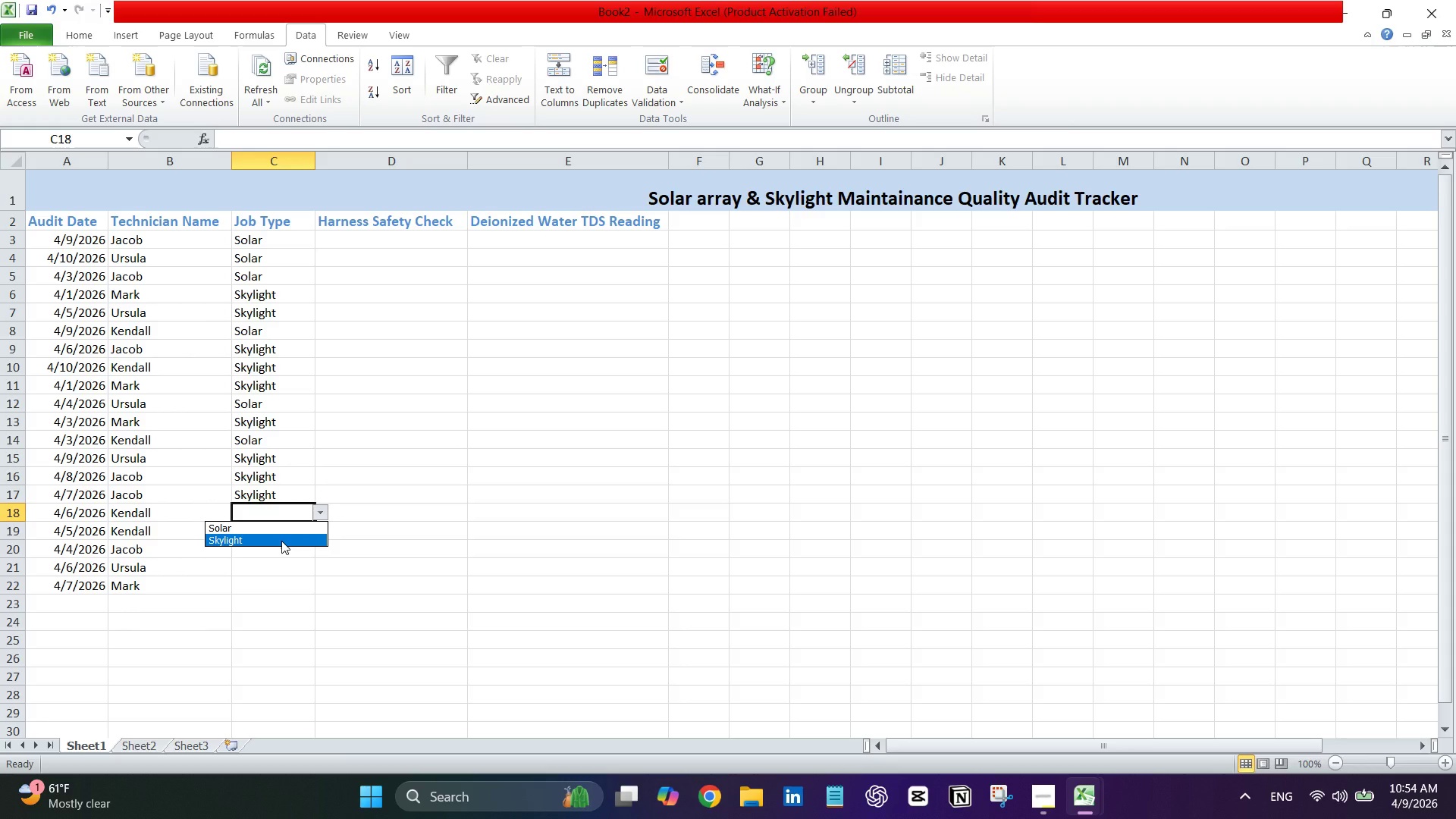 
left_click([281, 541])
 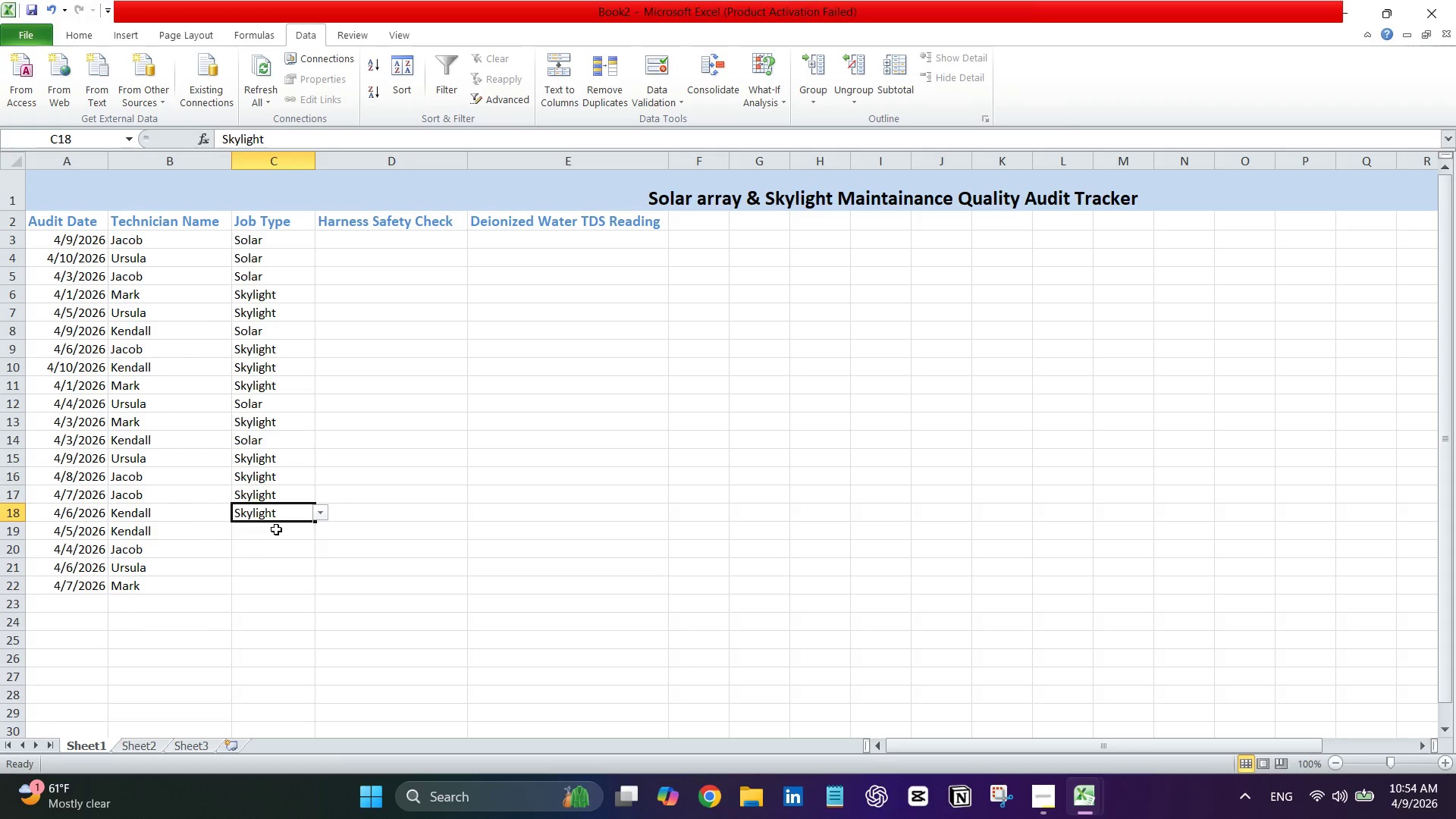 
left_click([276, 529])
 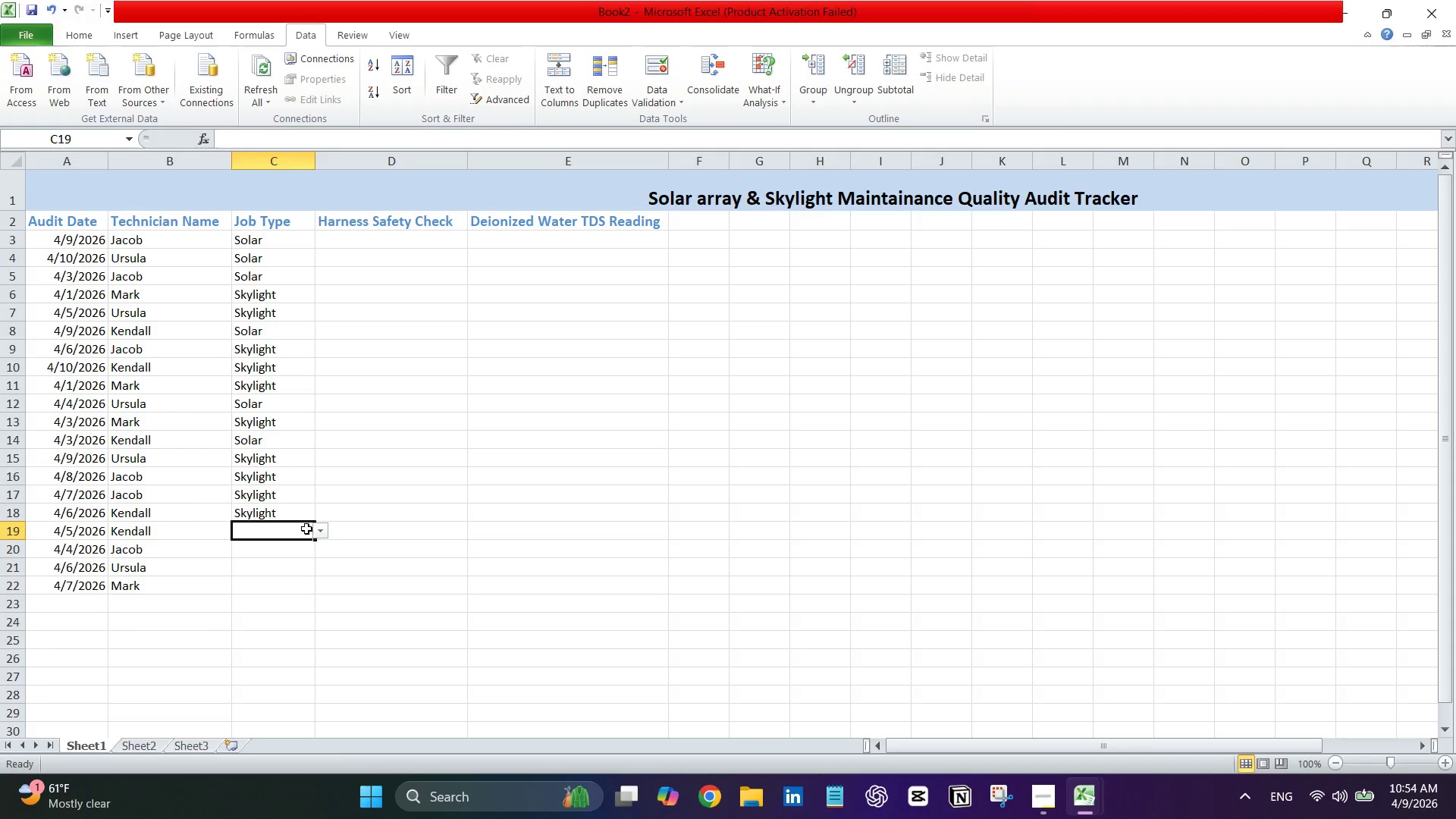 
left_click([313, 529])
 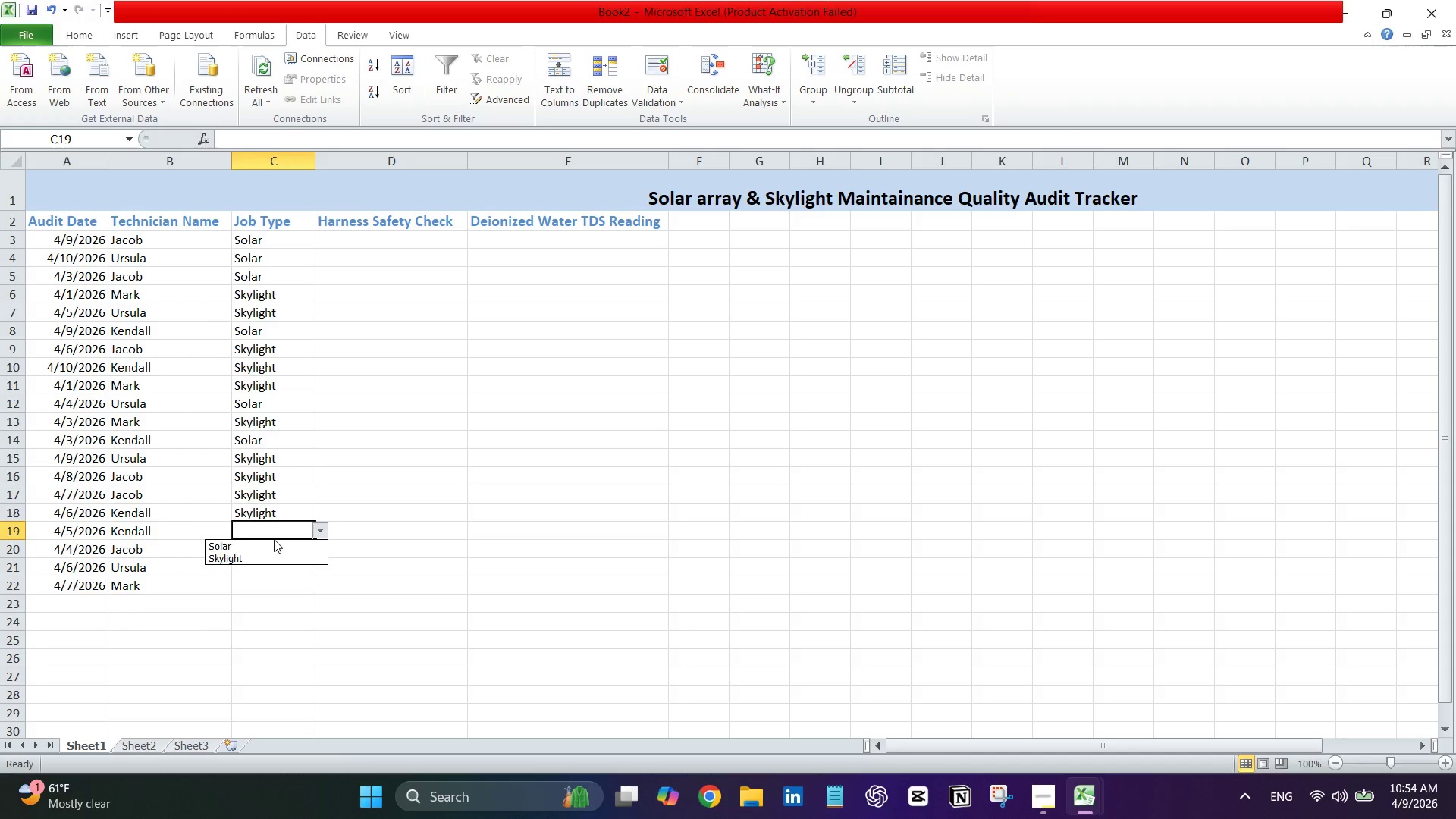 
left_click([271, 541])
 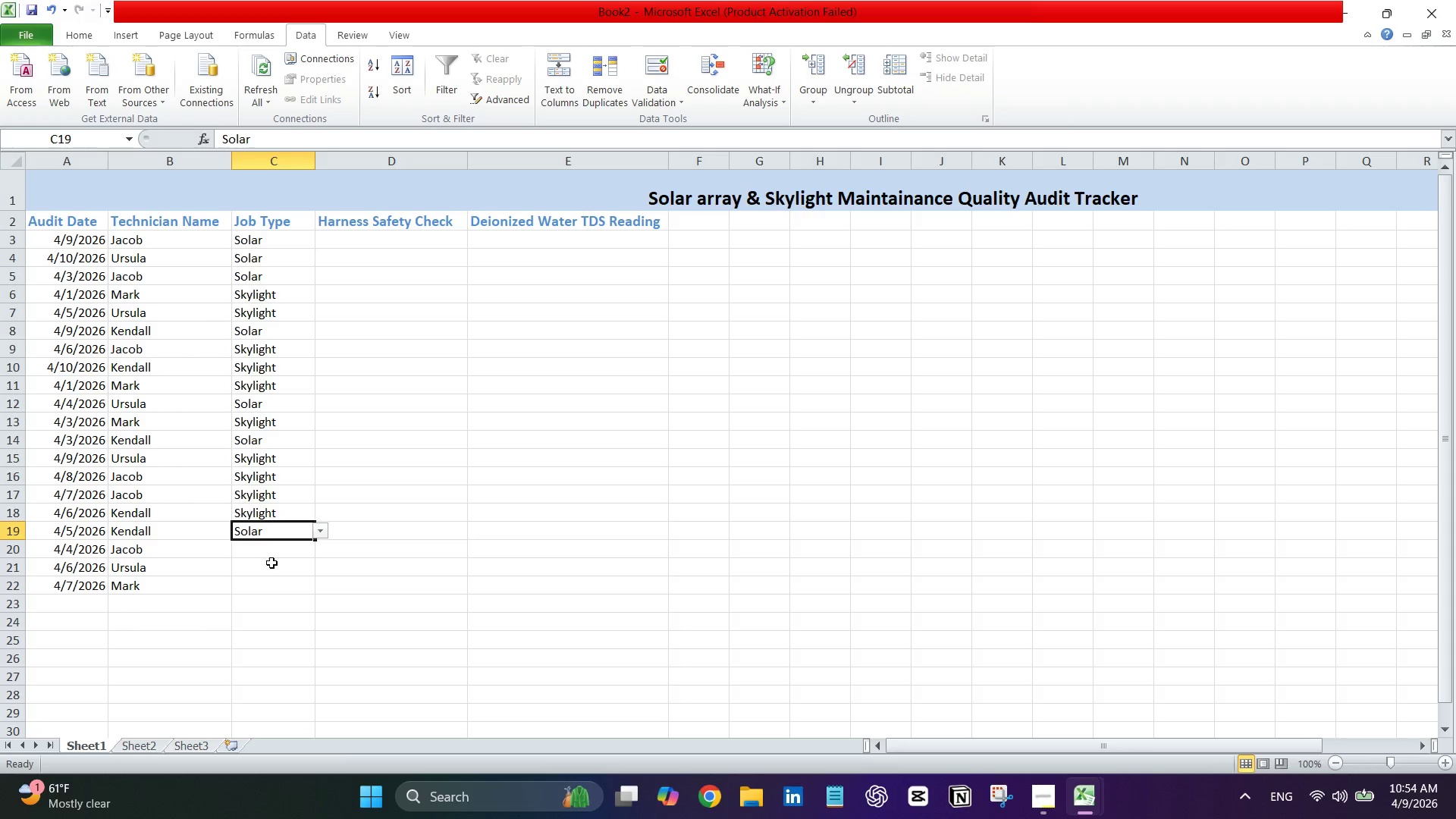 
left_click([293, 550])
 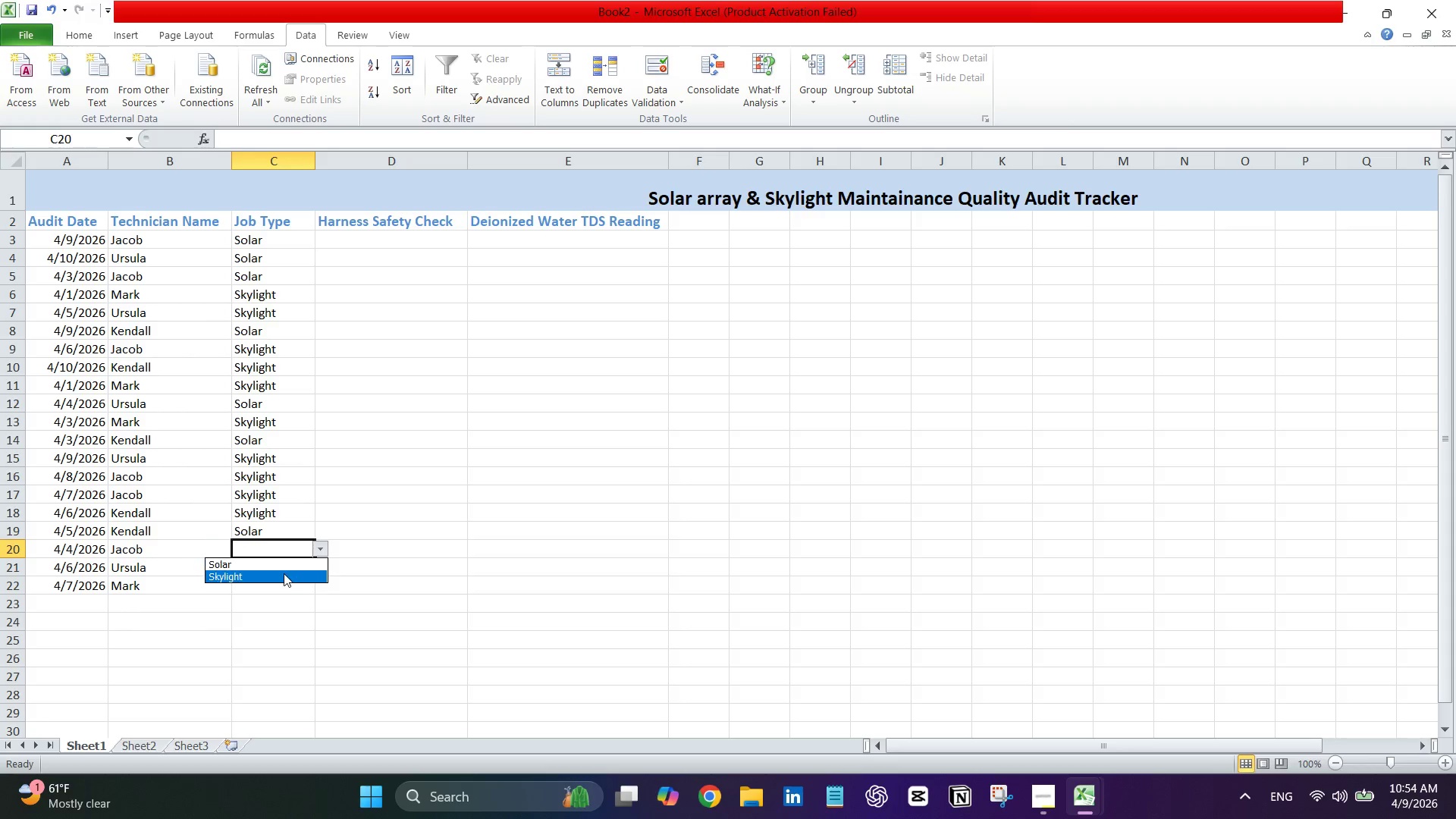 
left_click([283, 574])
 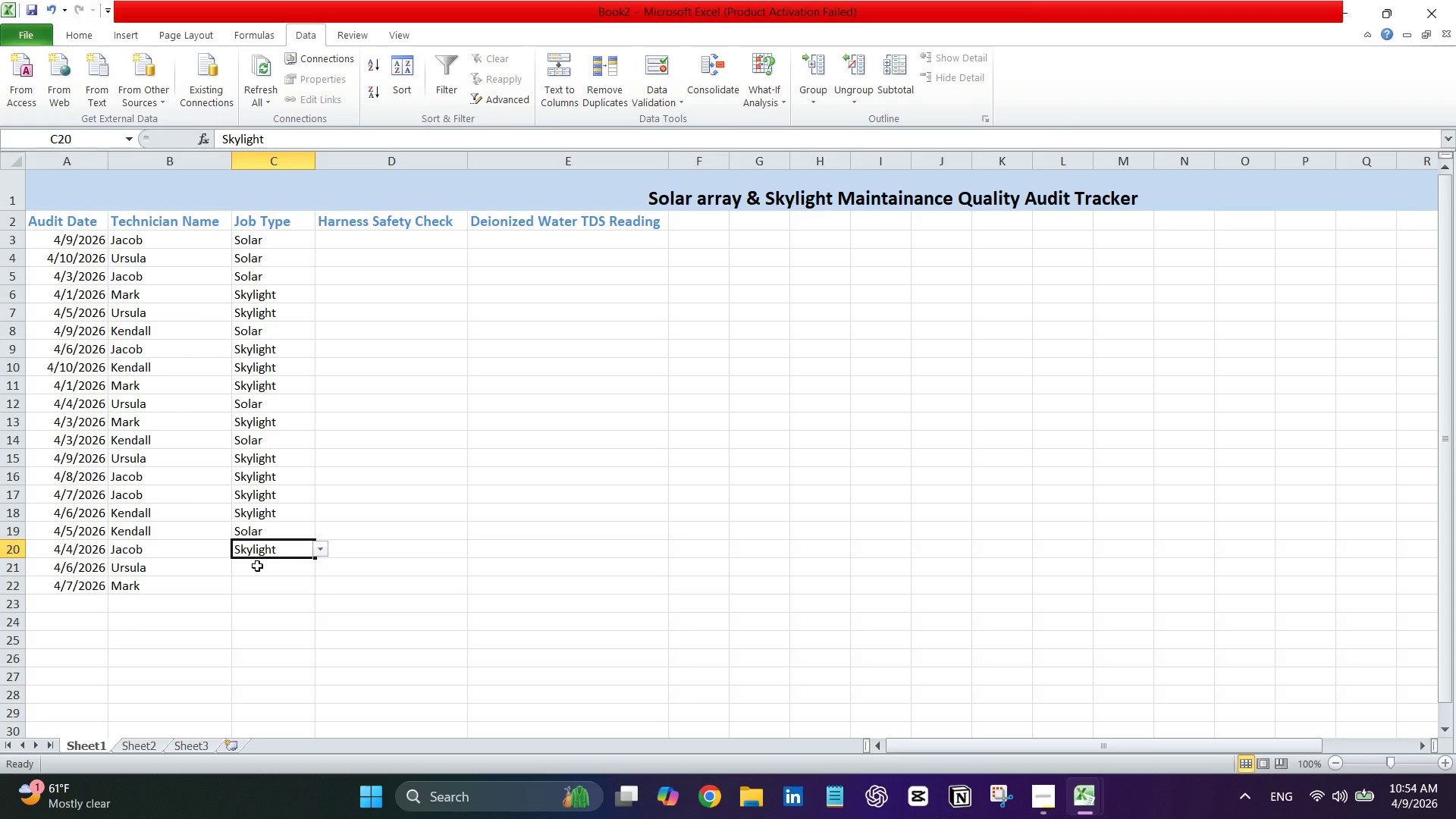 
left_click([257, 566])
 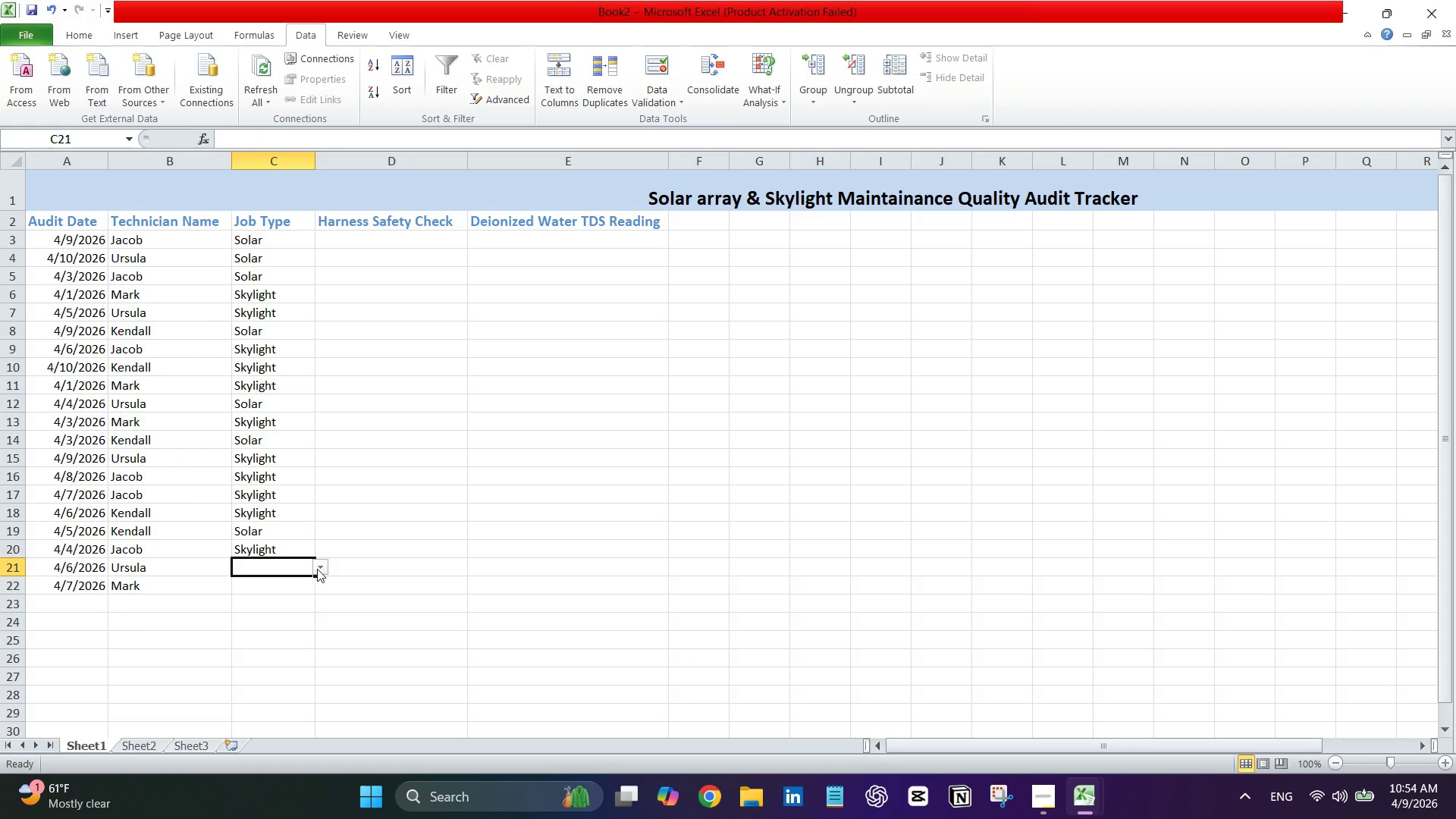 
left_click([317, 569])
 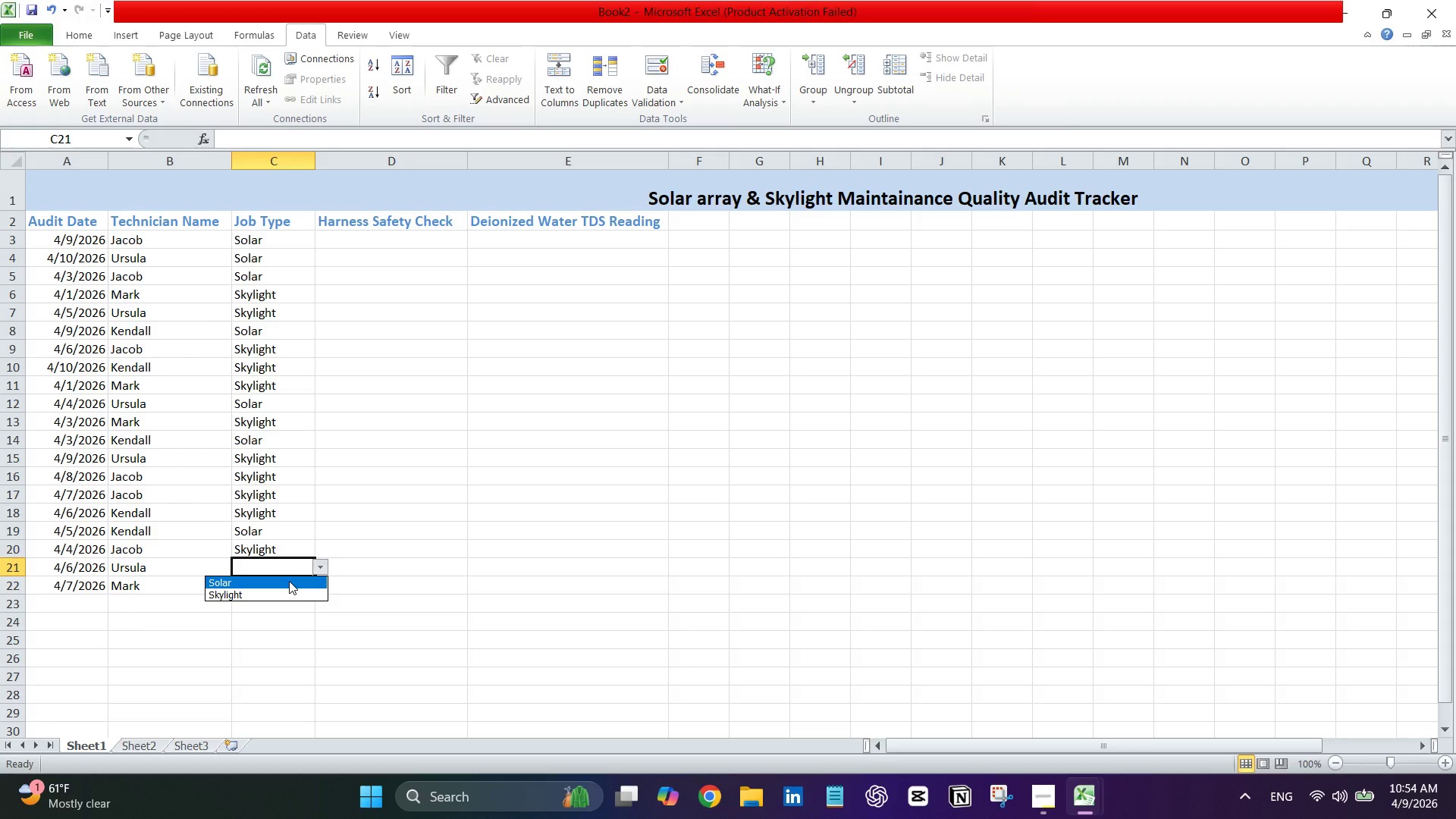 
left_click([289, 581])
 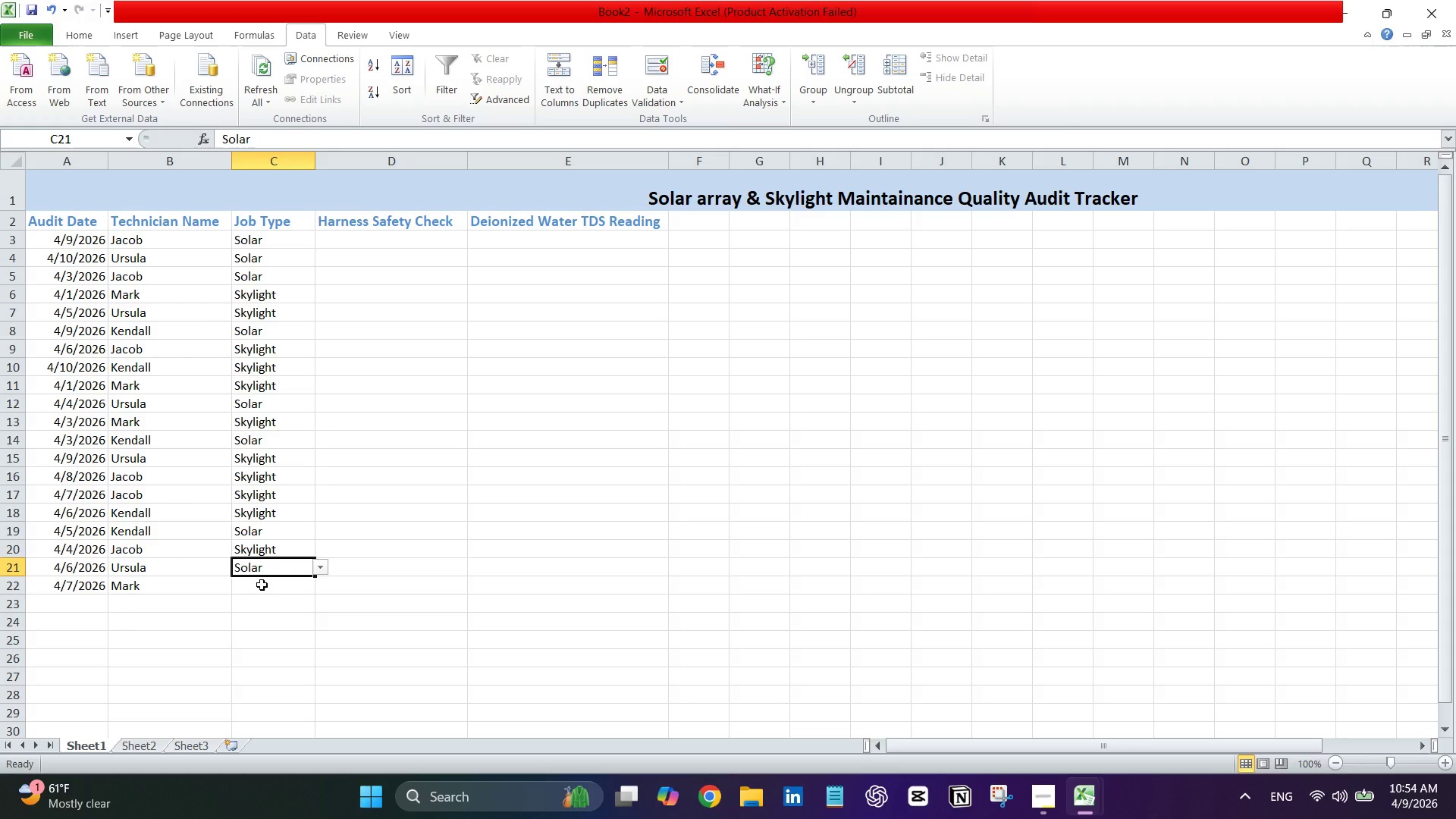 
left_click([262, 585])
 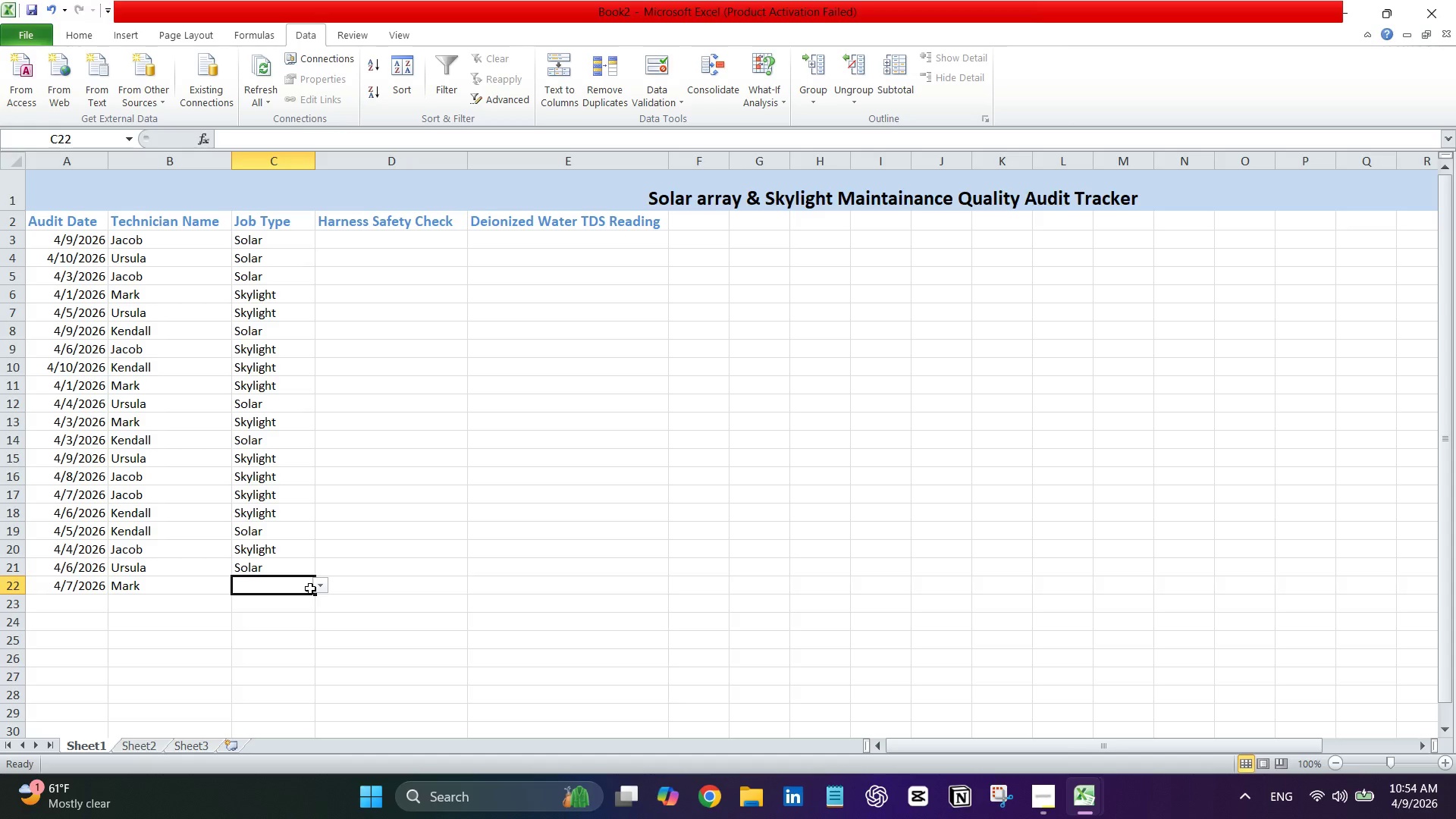 
left_click([314, 588])
 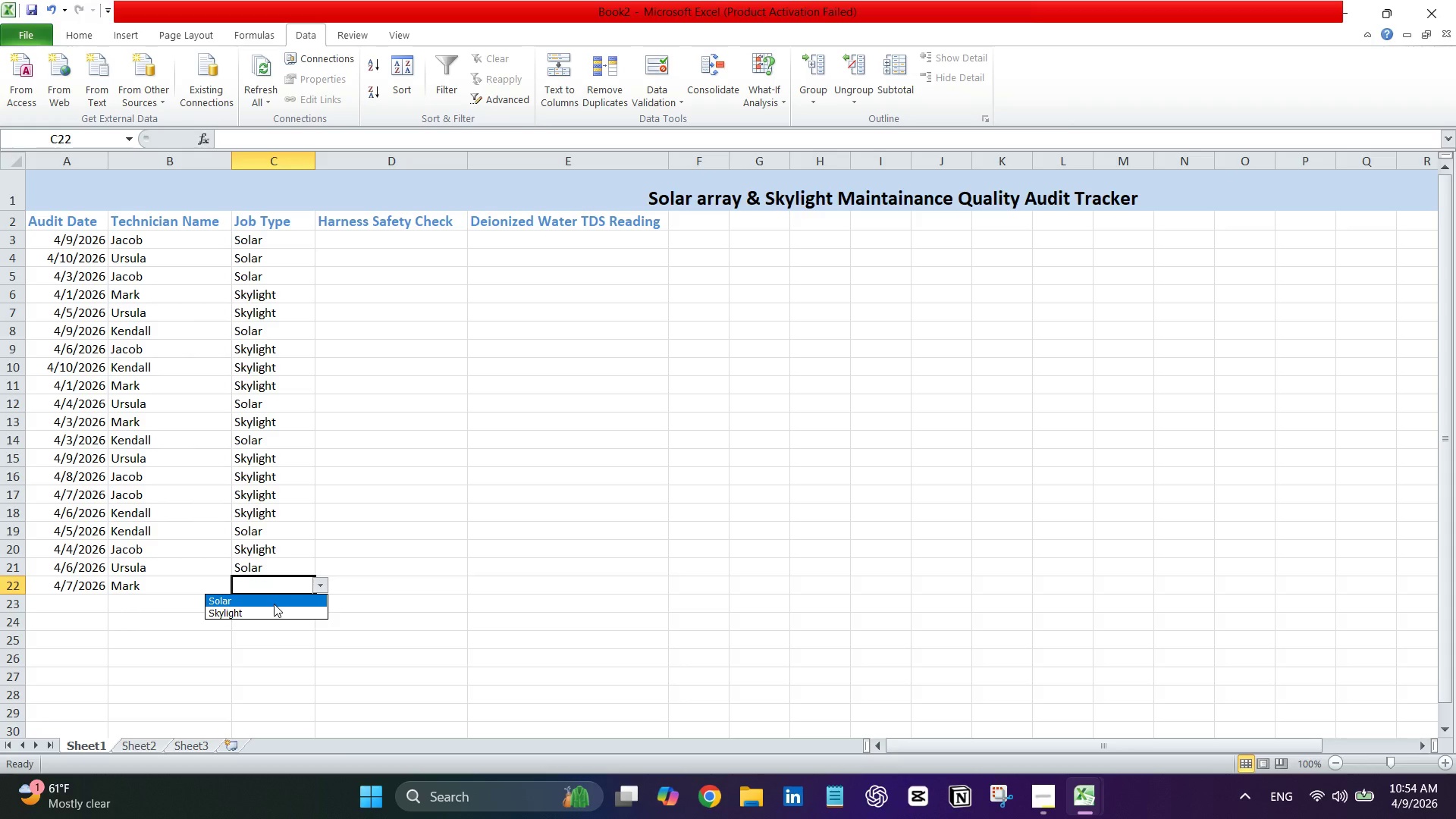 
left_click([274, 604])
 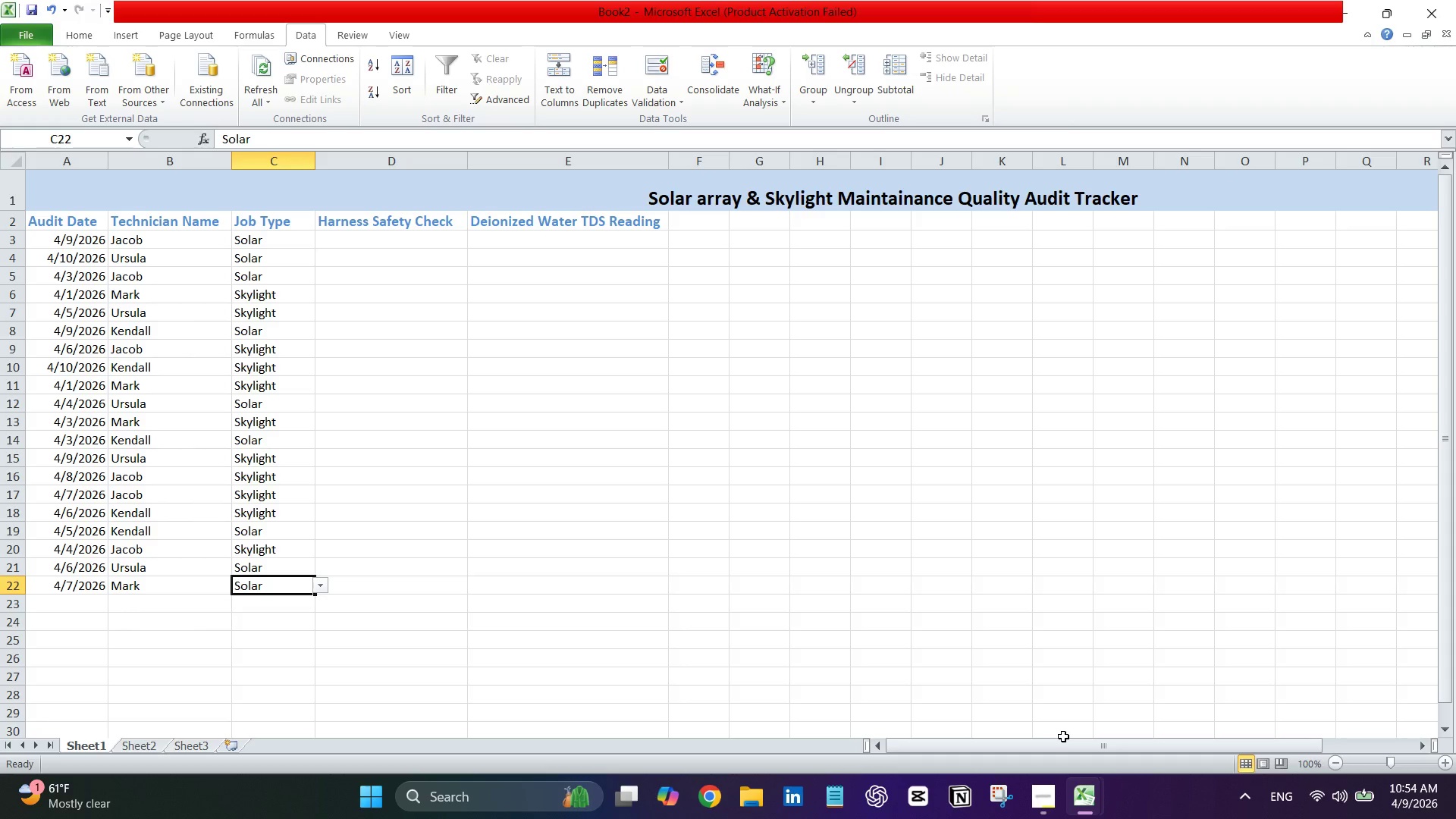 
left_click_drag(start_coordinate=[1055, 748], to_coordinate=[1011, 761])
 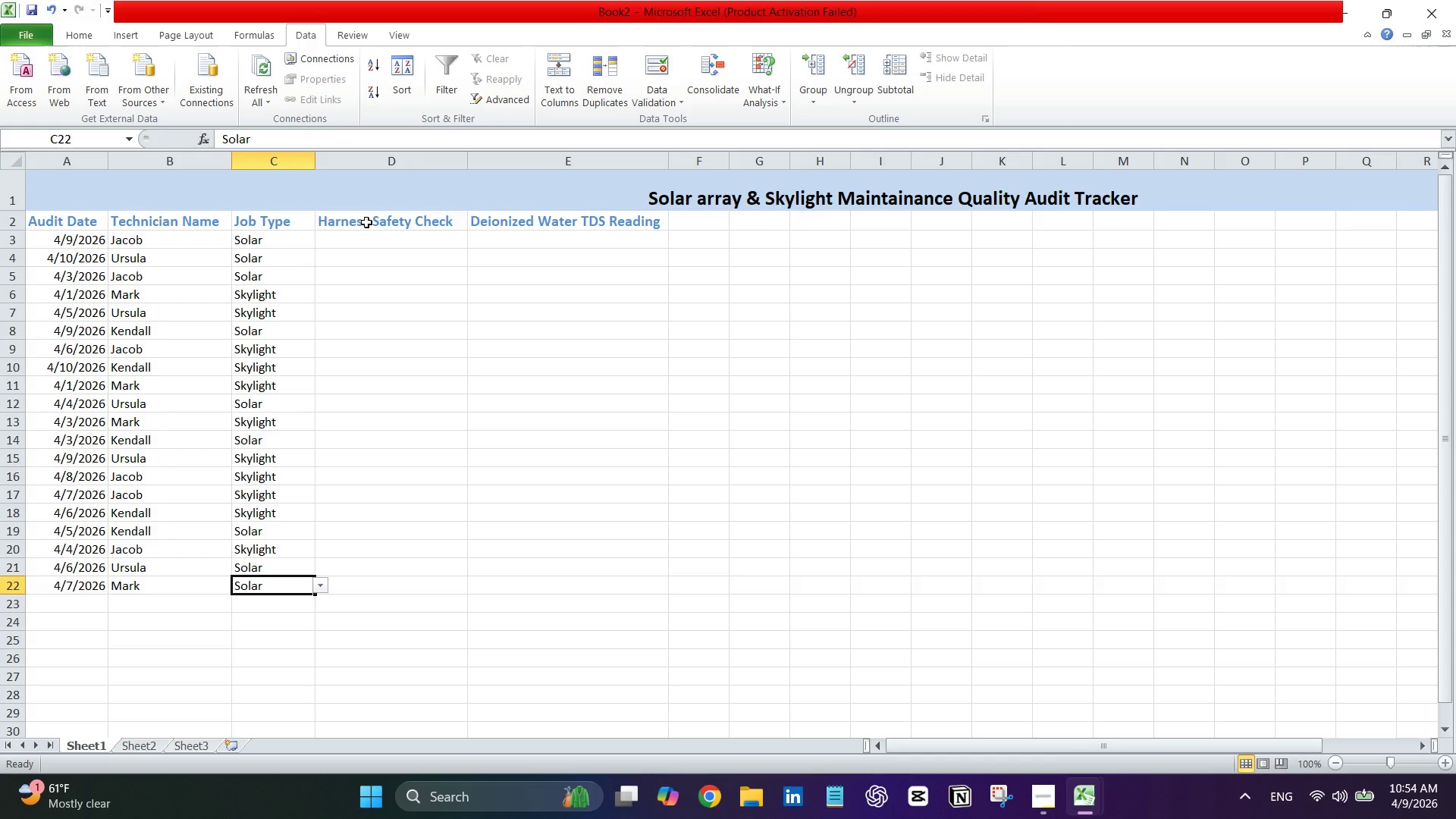 
wait(10.83)
 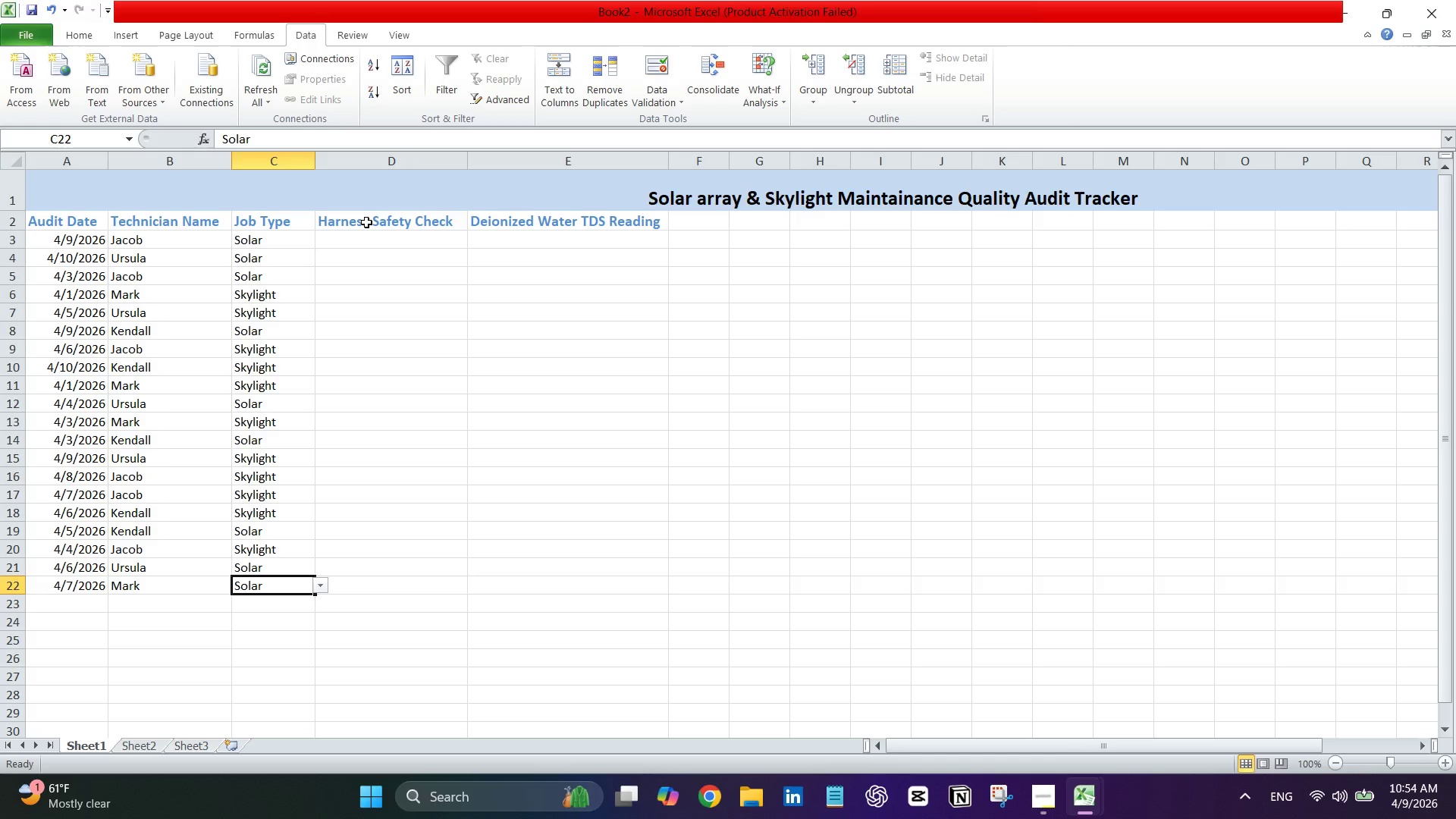 
left_click_drag(start_coordinate=[410, 224], to_coordinate=[391, 581])
 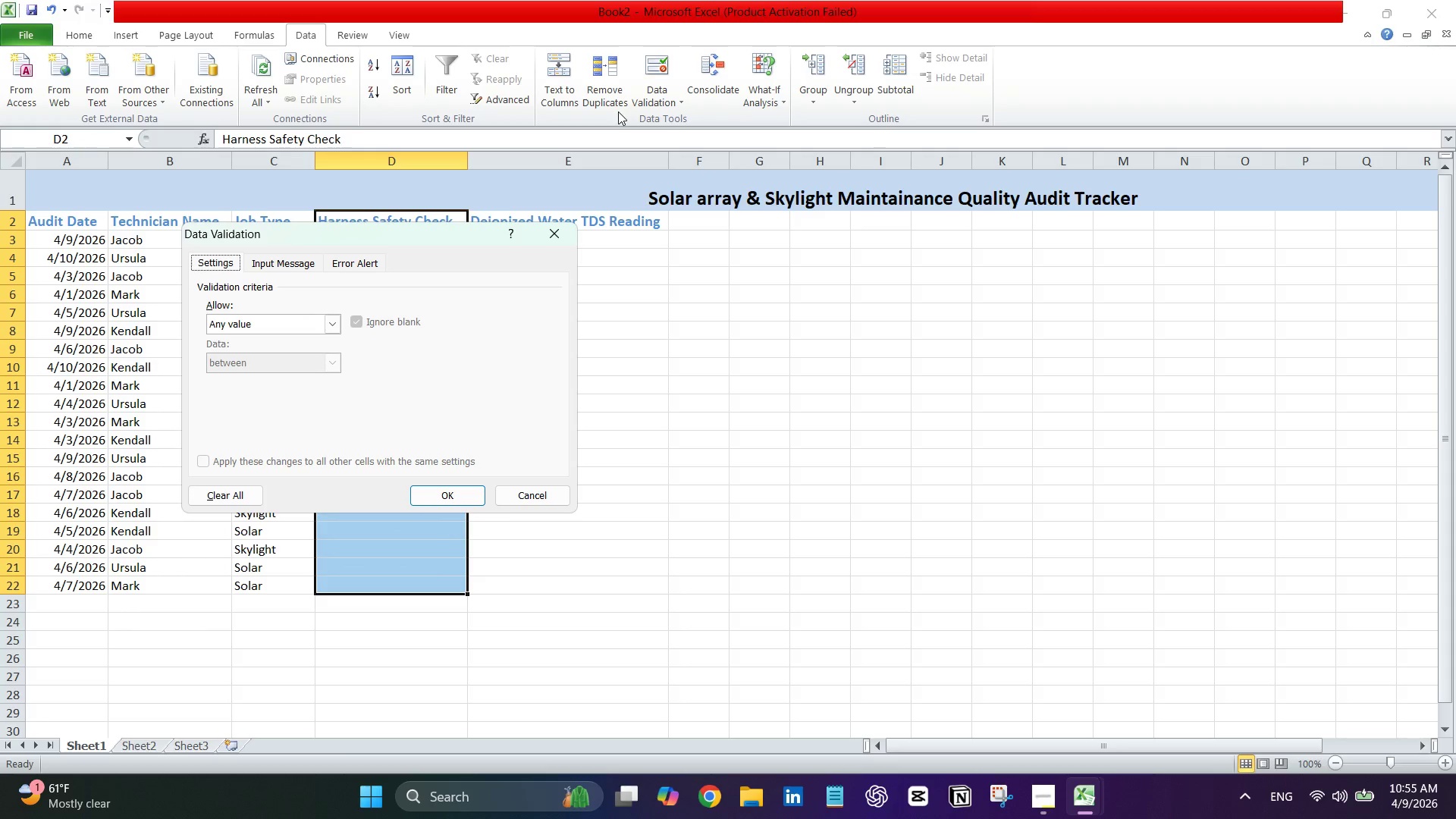 
wait(12.25)
 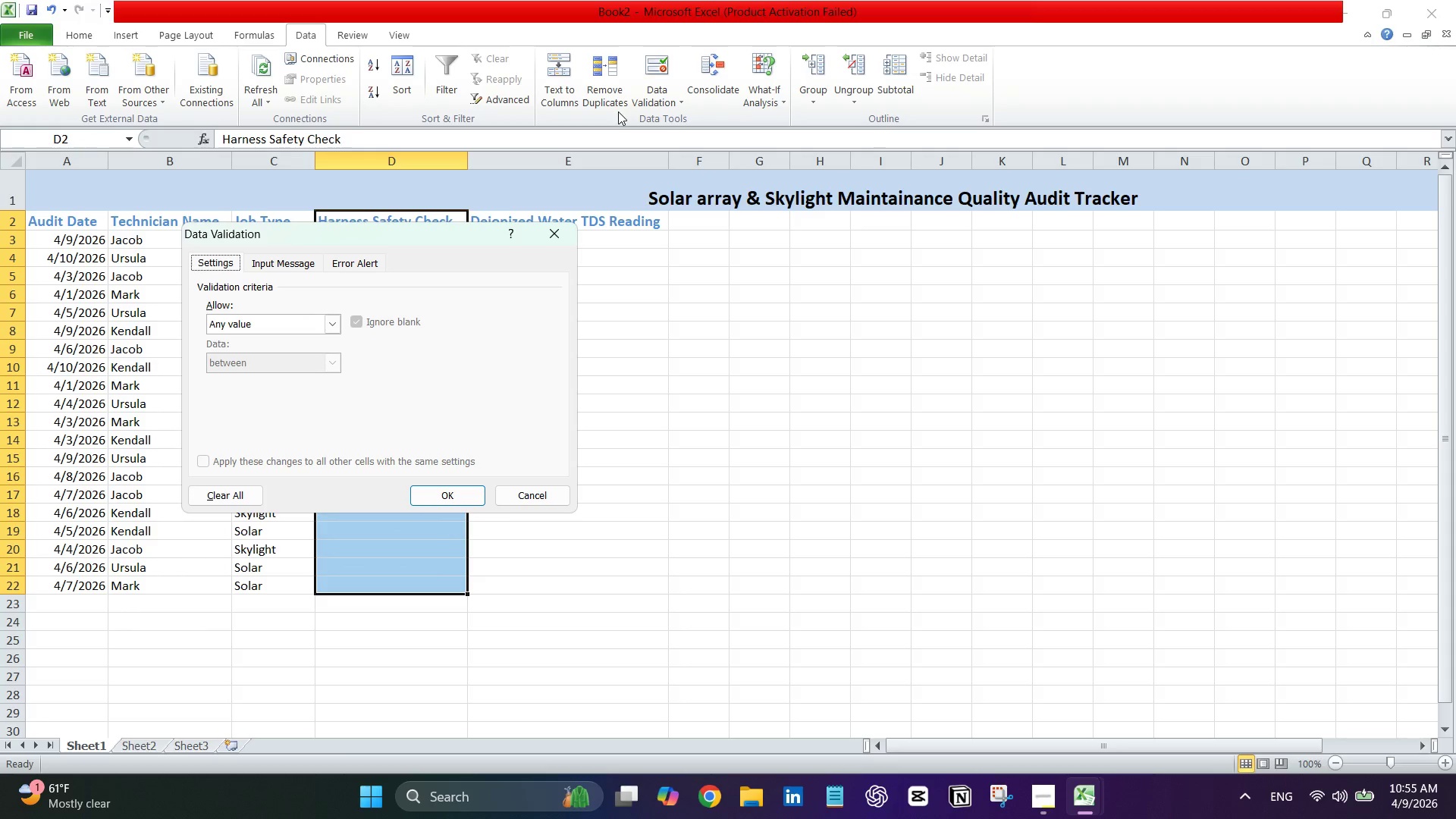 
left_click([334, 322])
 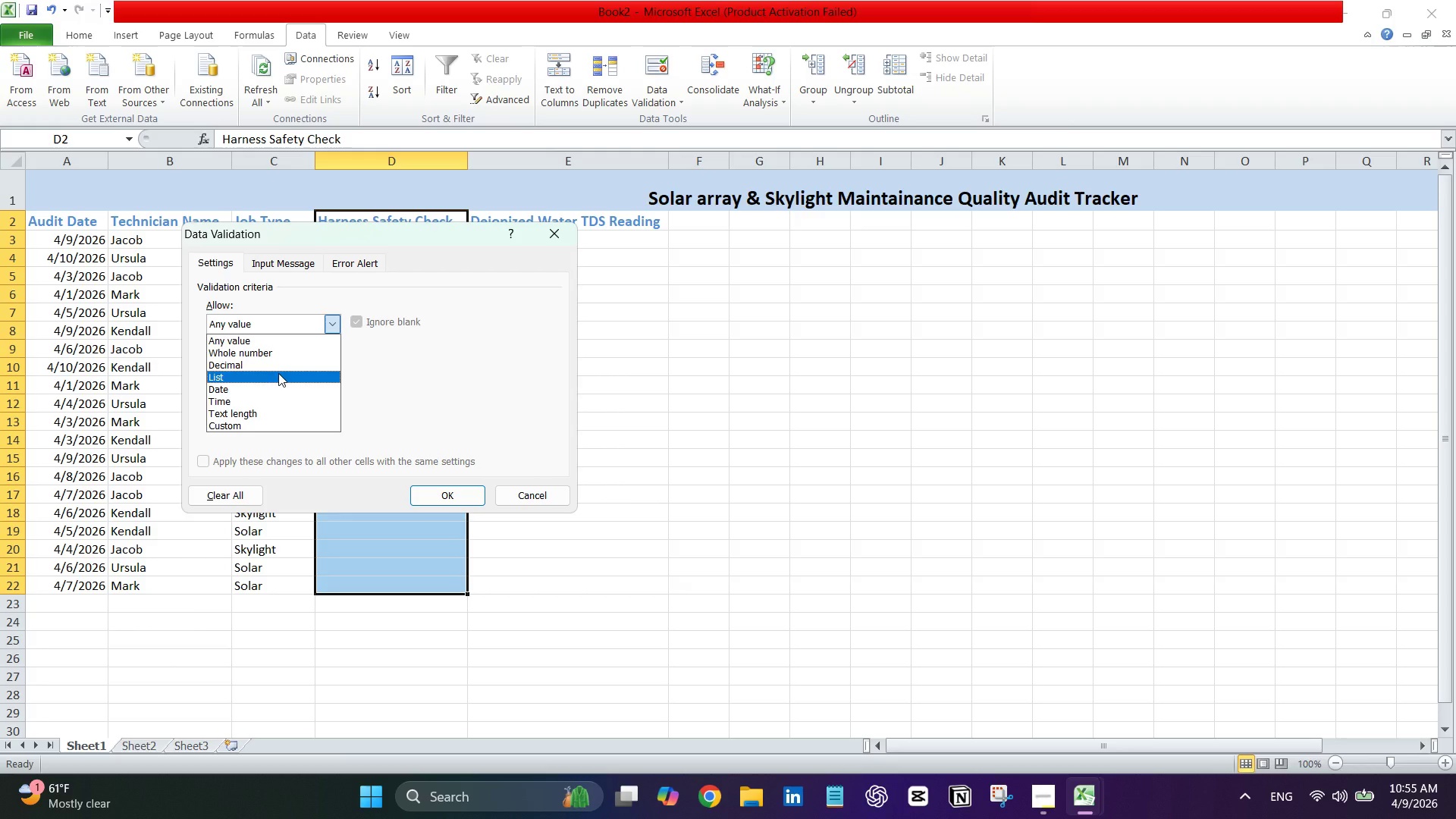 
left_click([278, 373])
 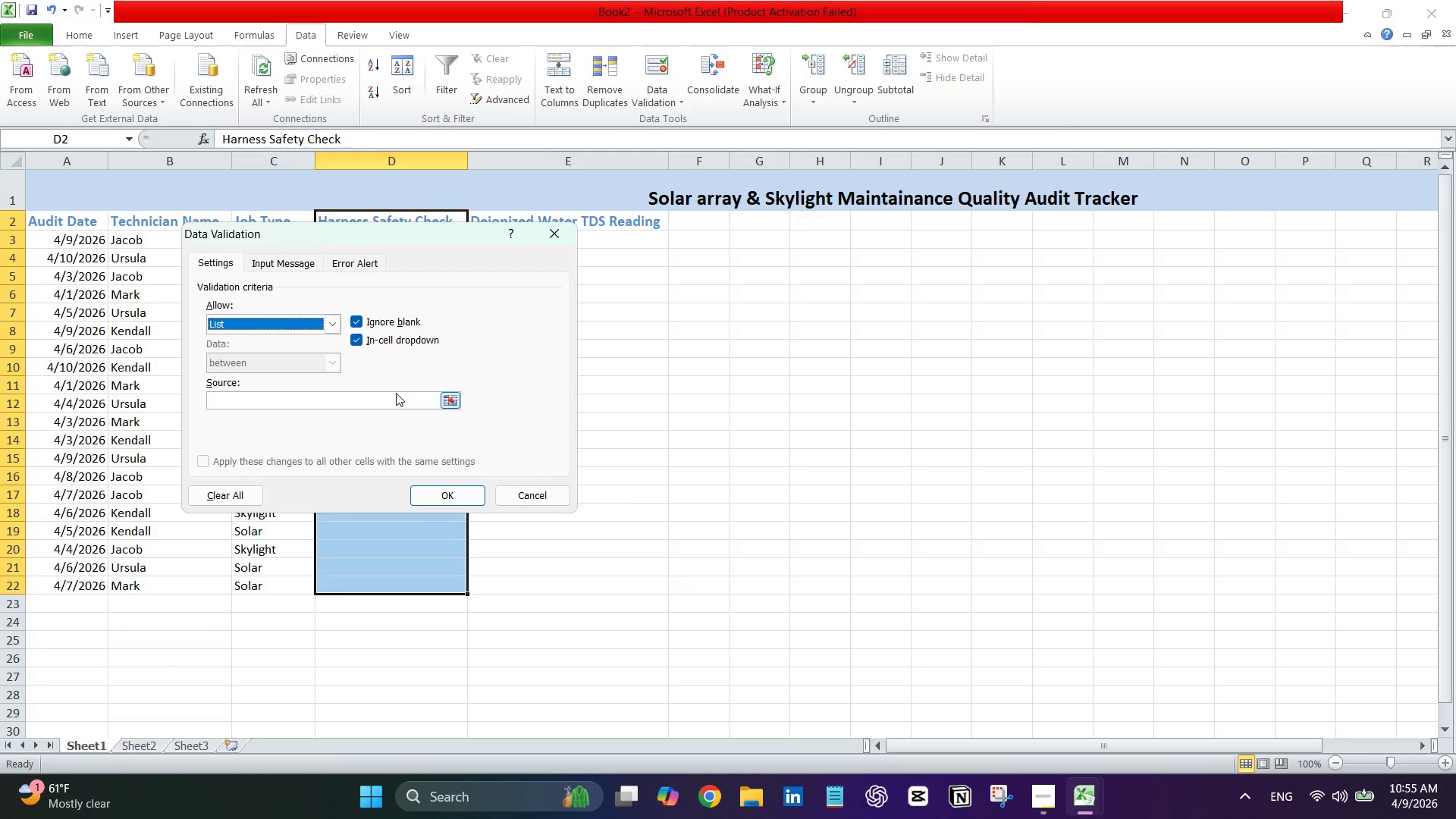 
left_click([396, 402])
 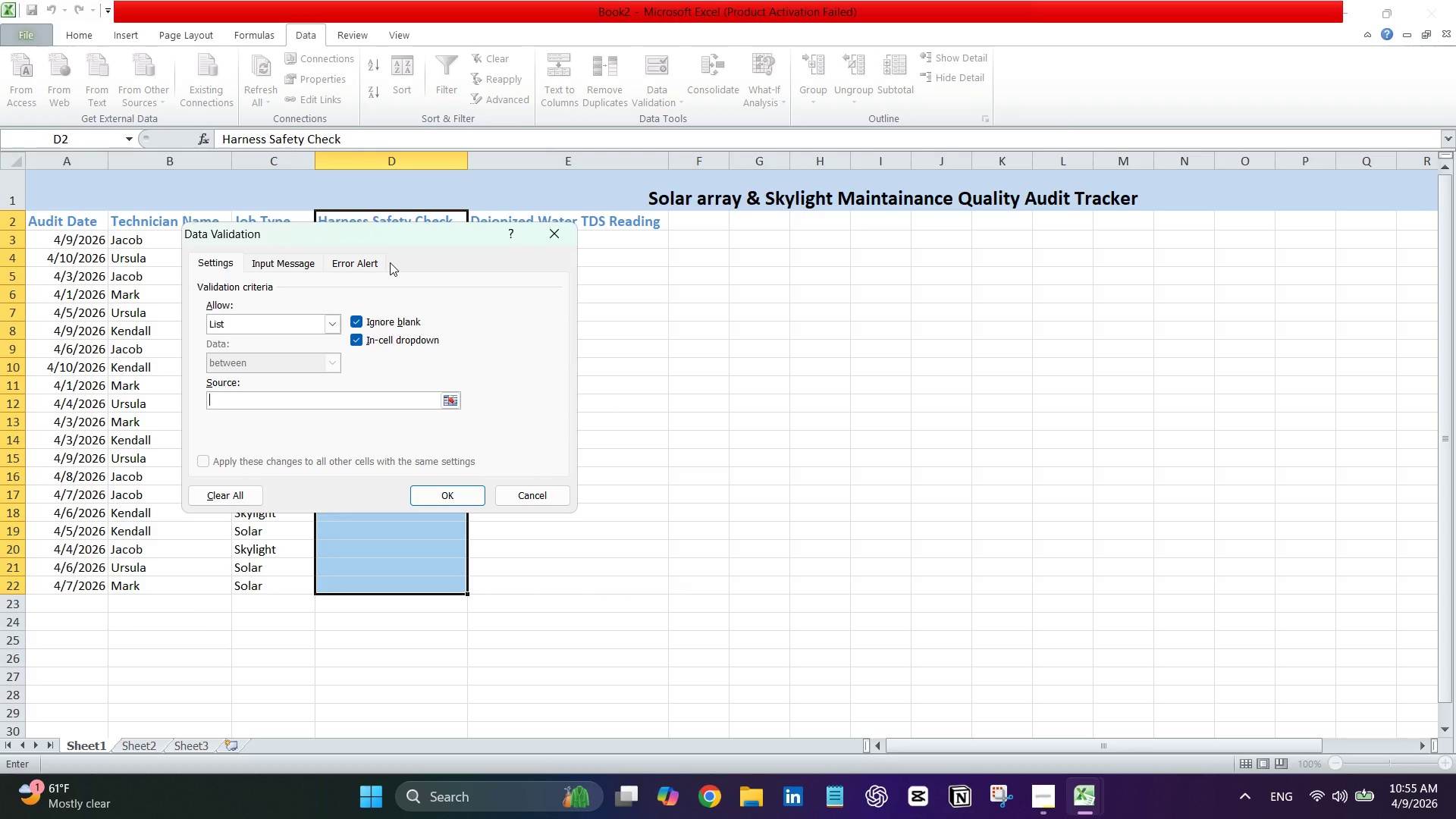 
type(Pass, )
key(Backspace)
type(Fail)
 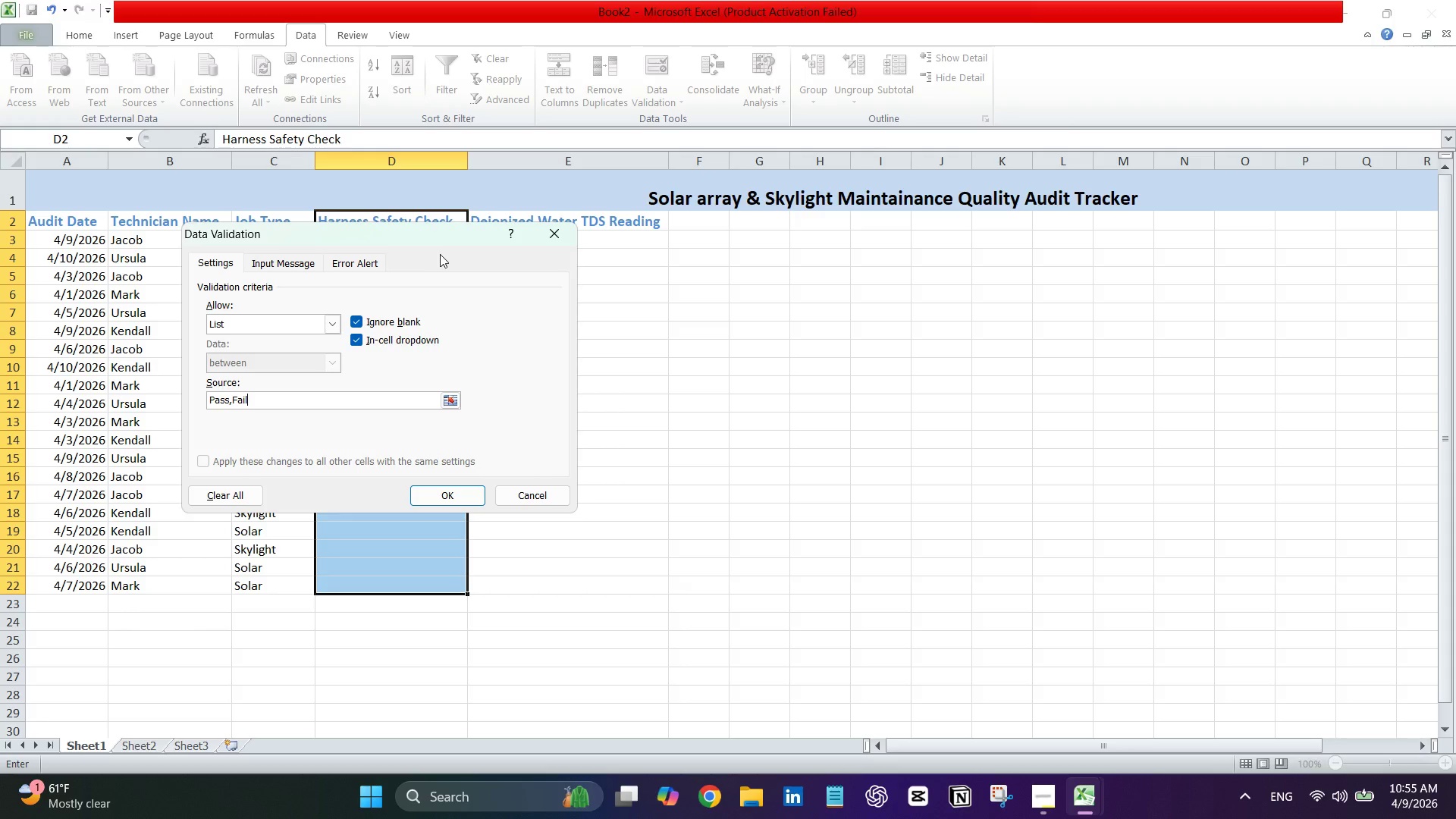 
wait(9.25)
 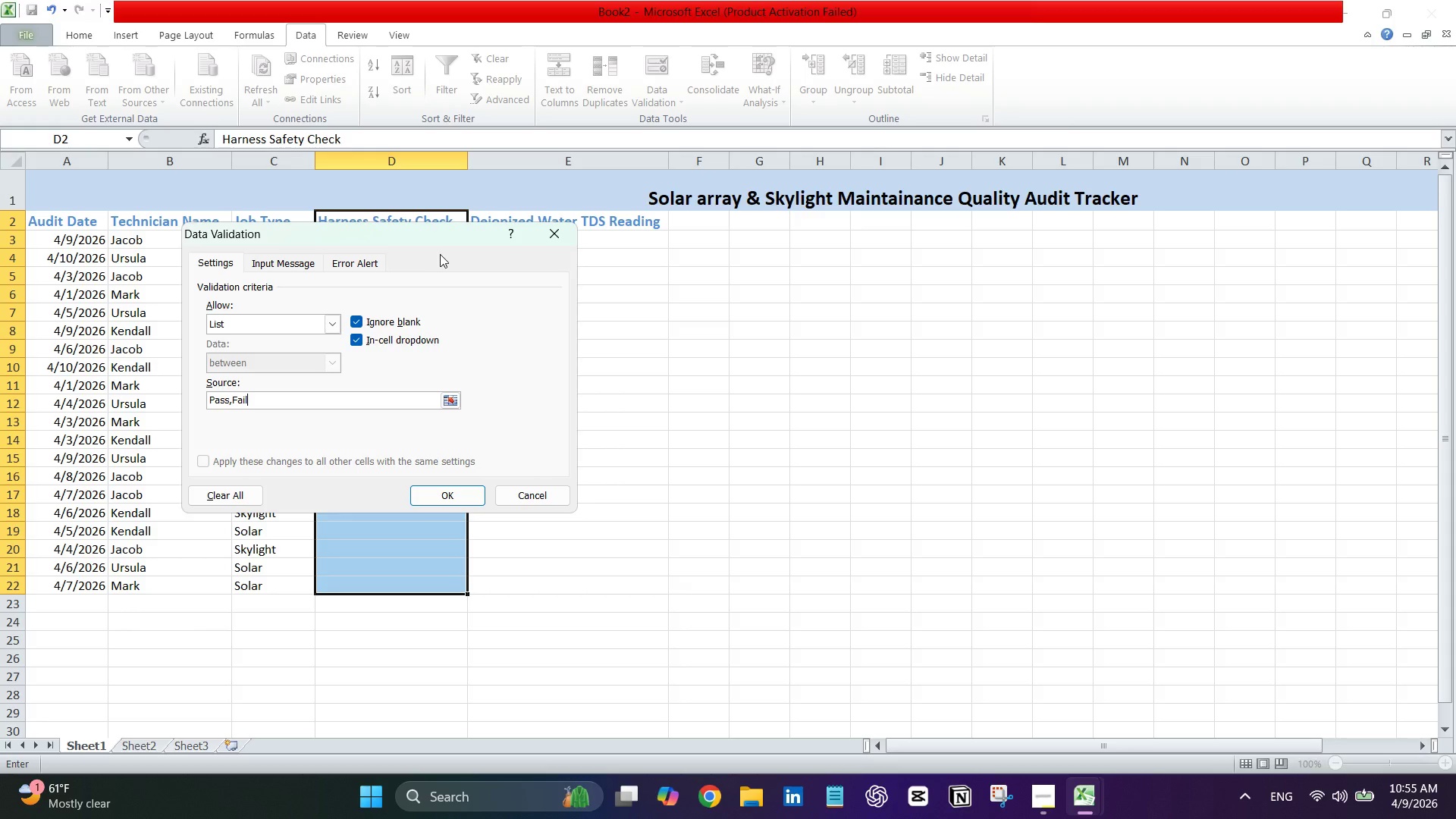 
left_click([456, 406])
 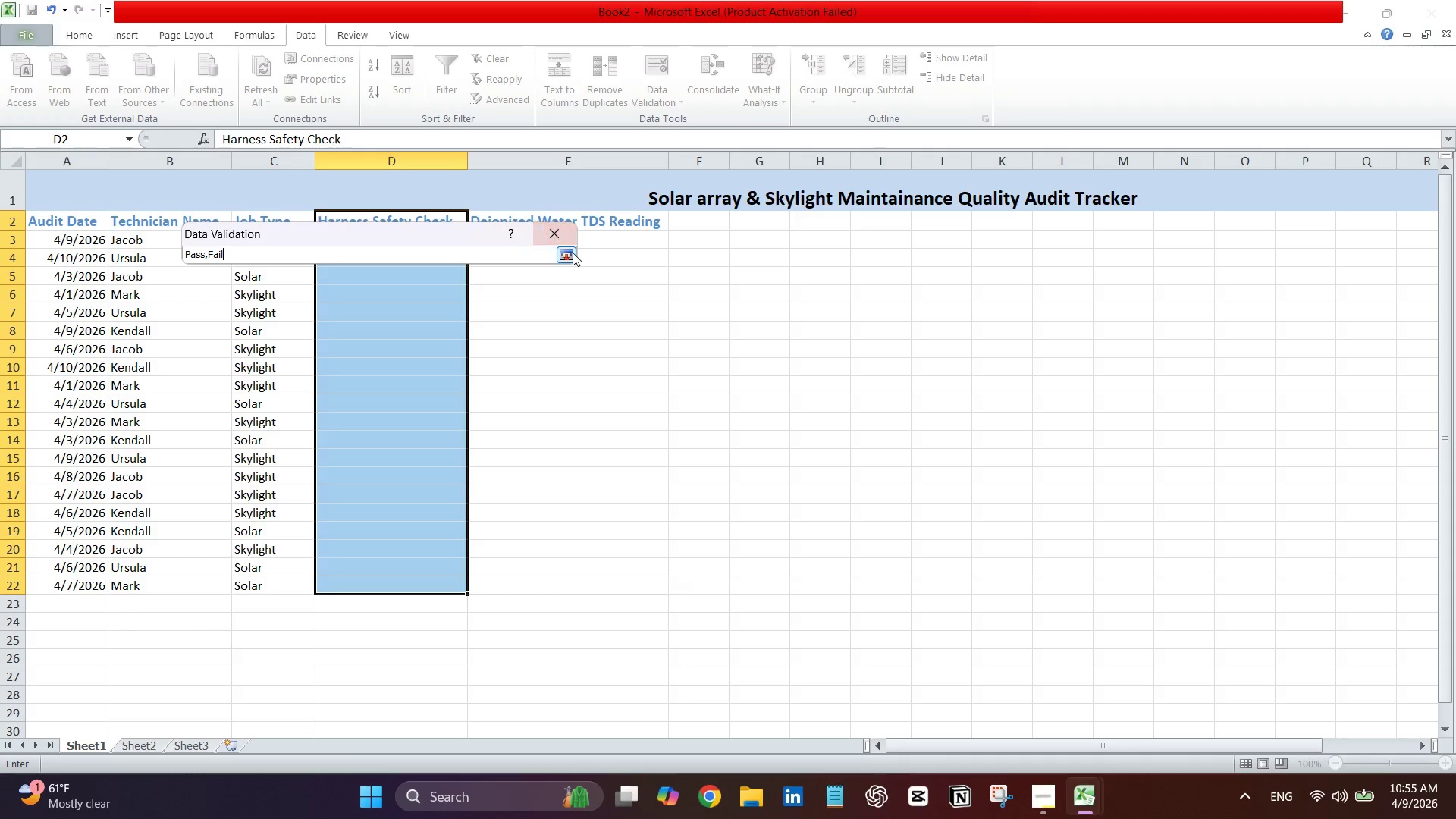 
key(Enter)
 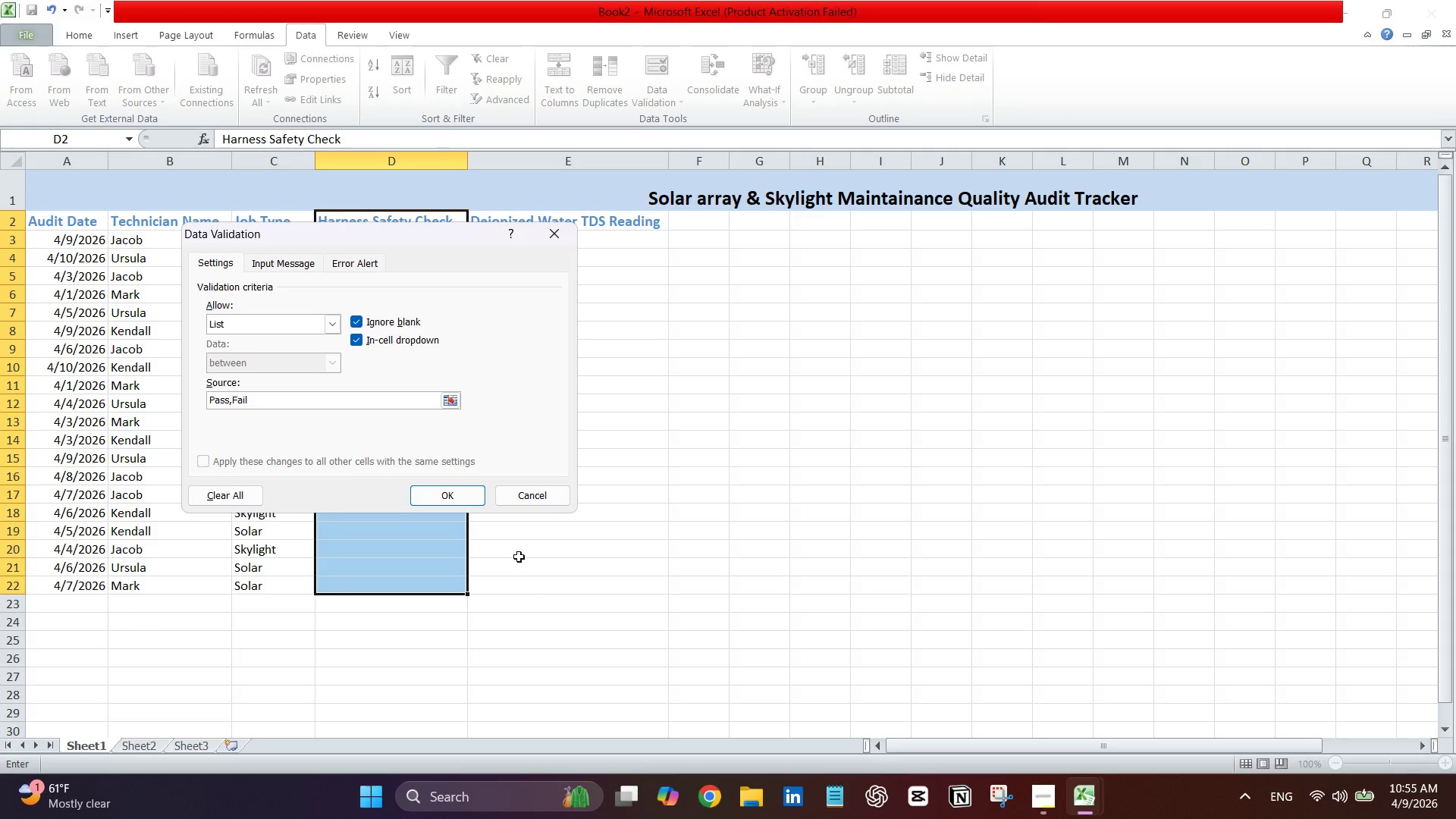 
left_click([451, 491])
 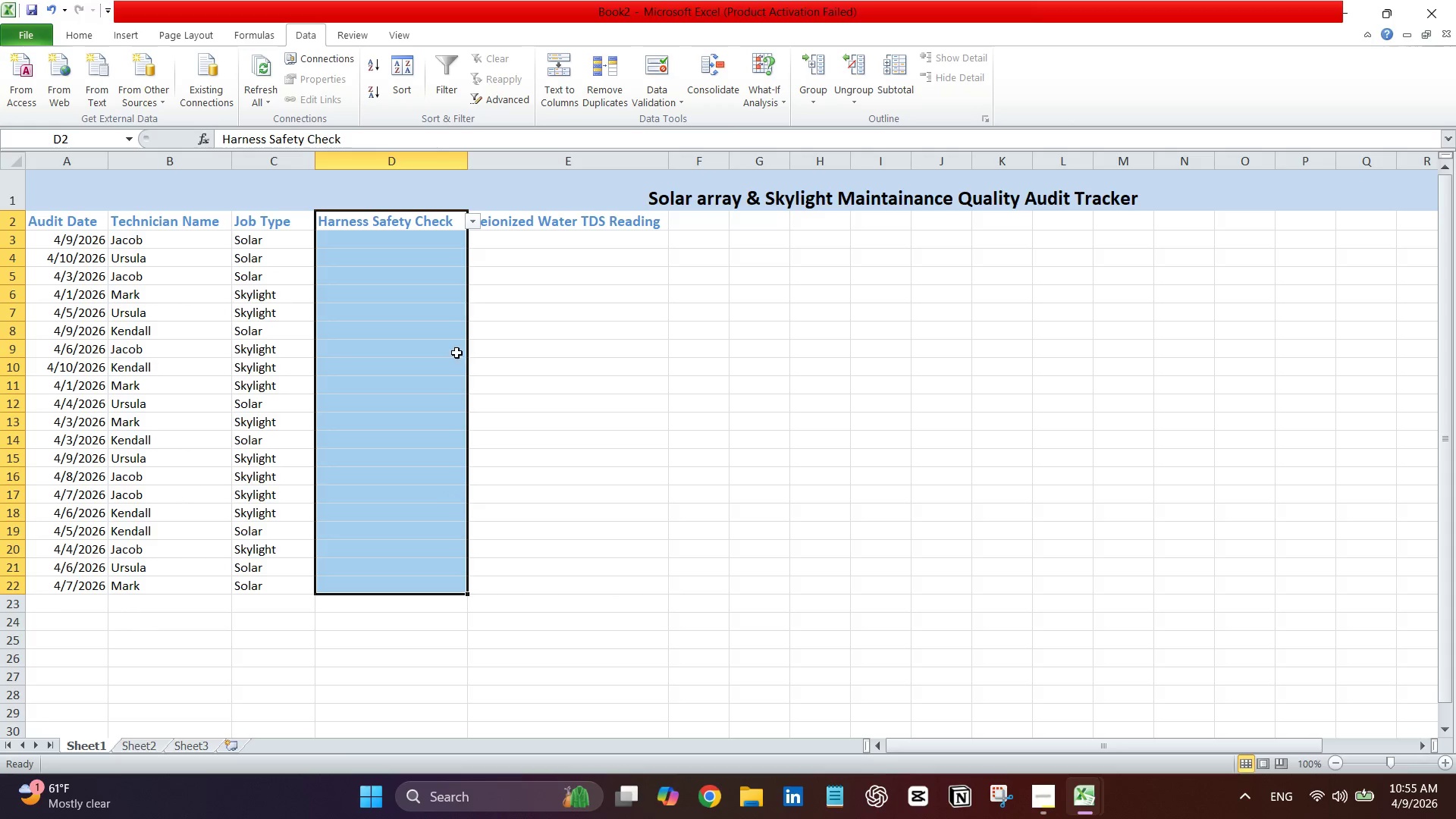 
left_click([438, 234])
 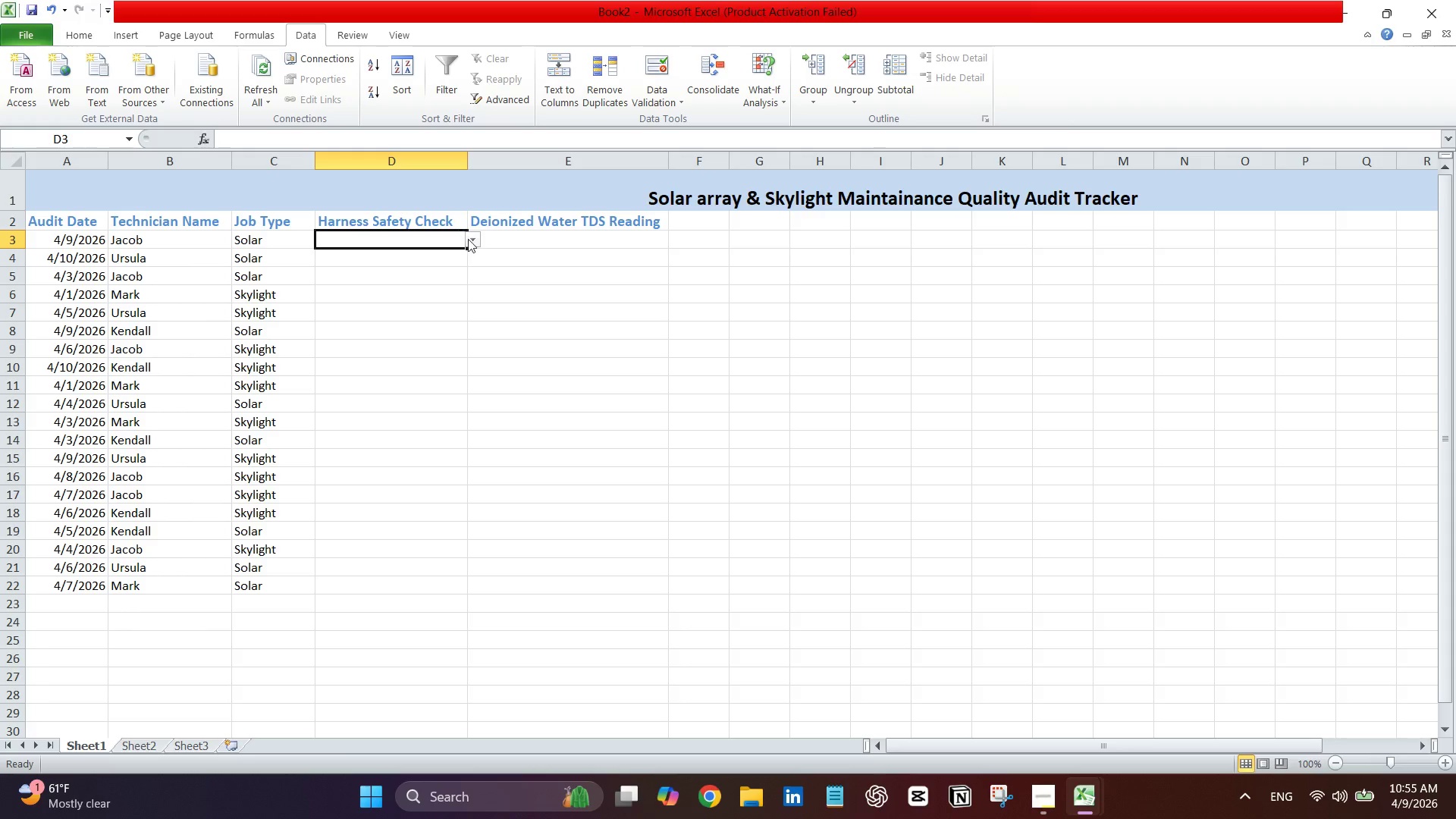 
left_click([474, 241])
 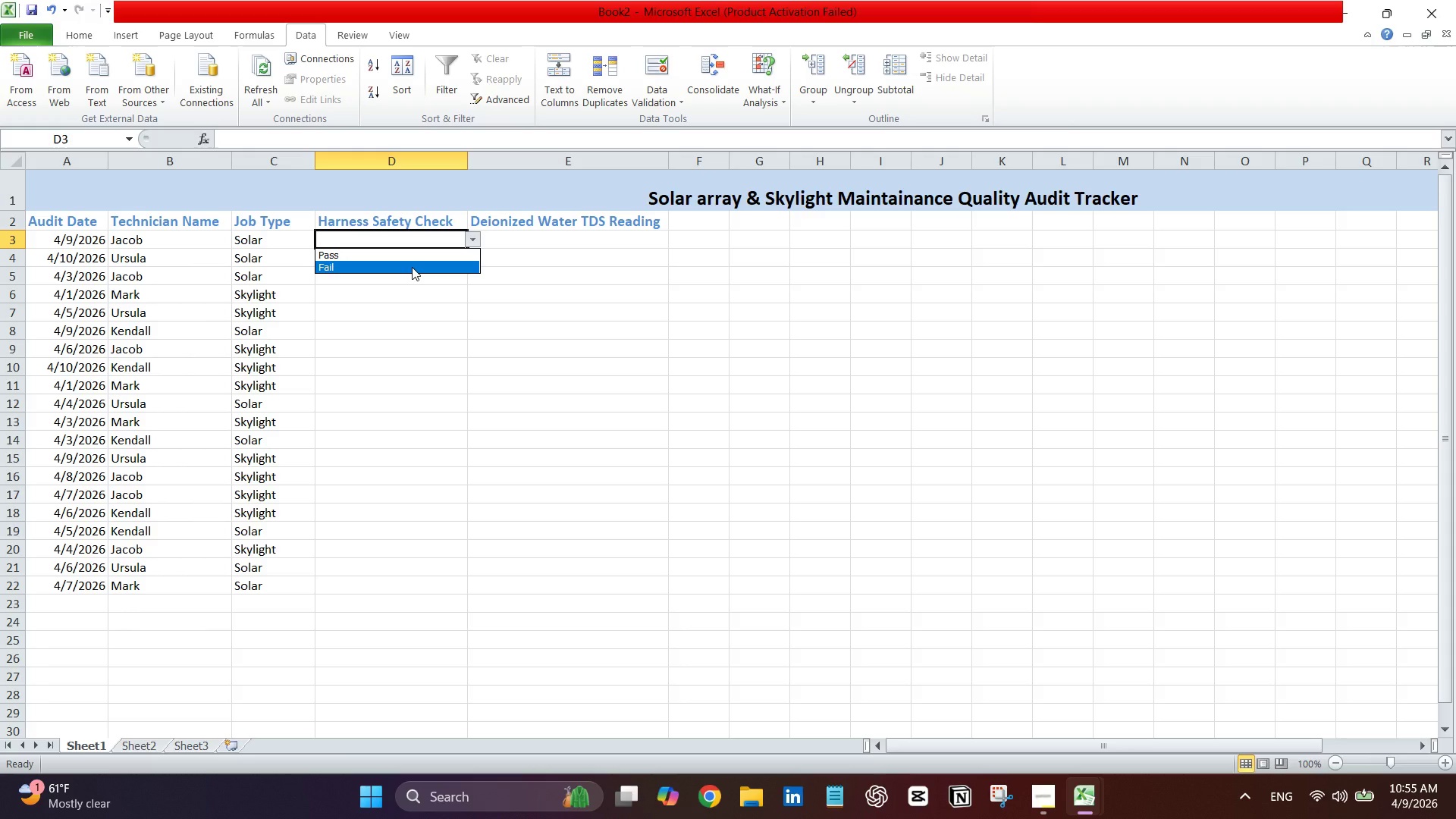 
left_click([412, 267])
 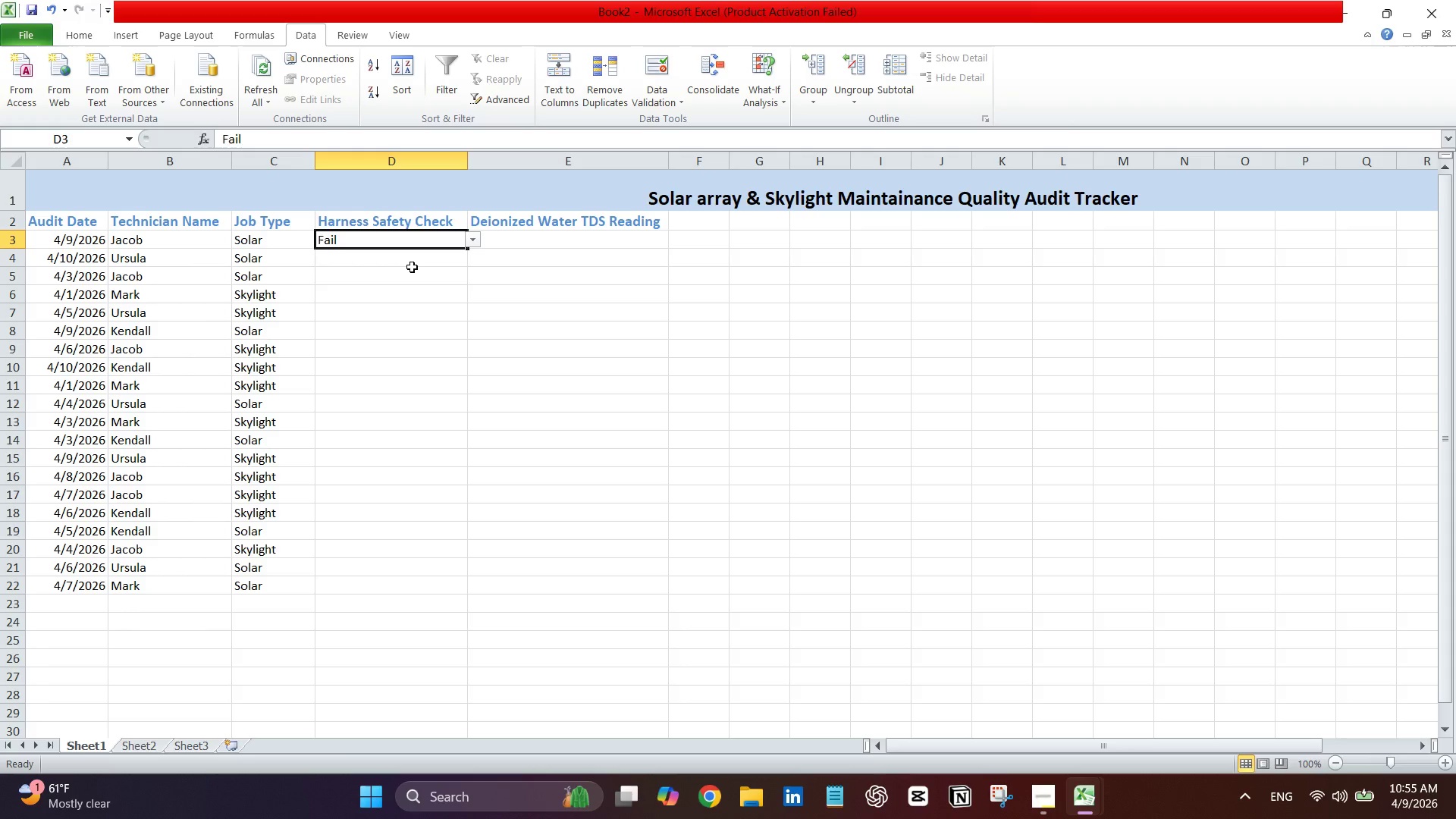 
left_click([412, 267])
 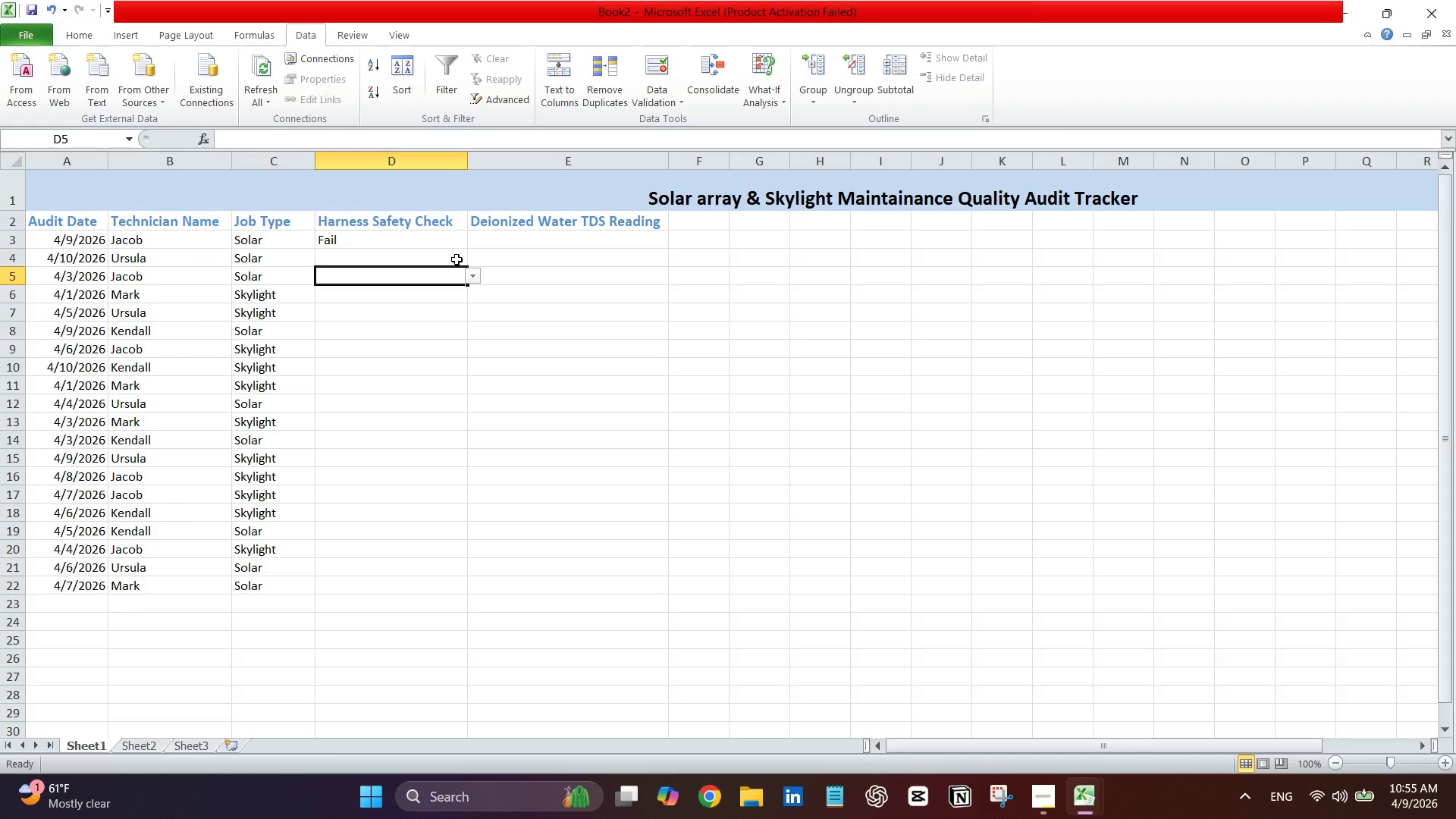 
left_click([458, 258])
 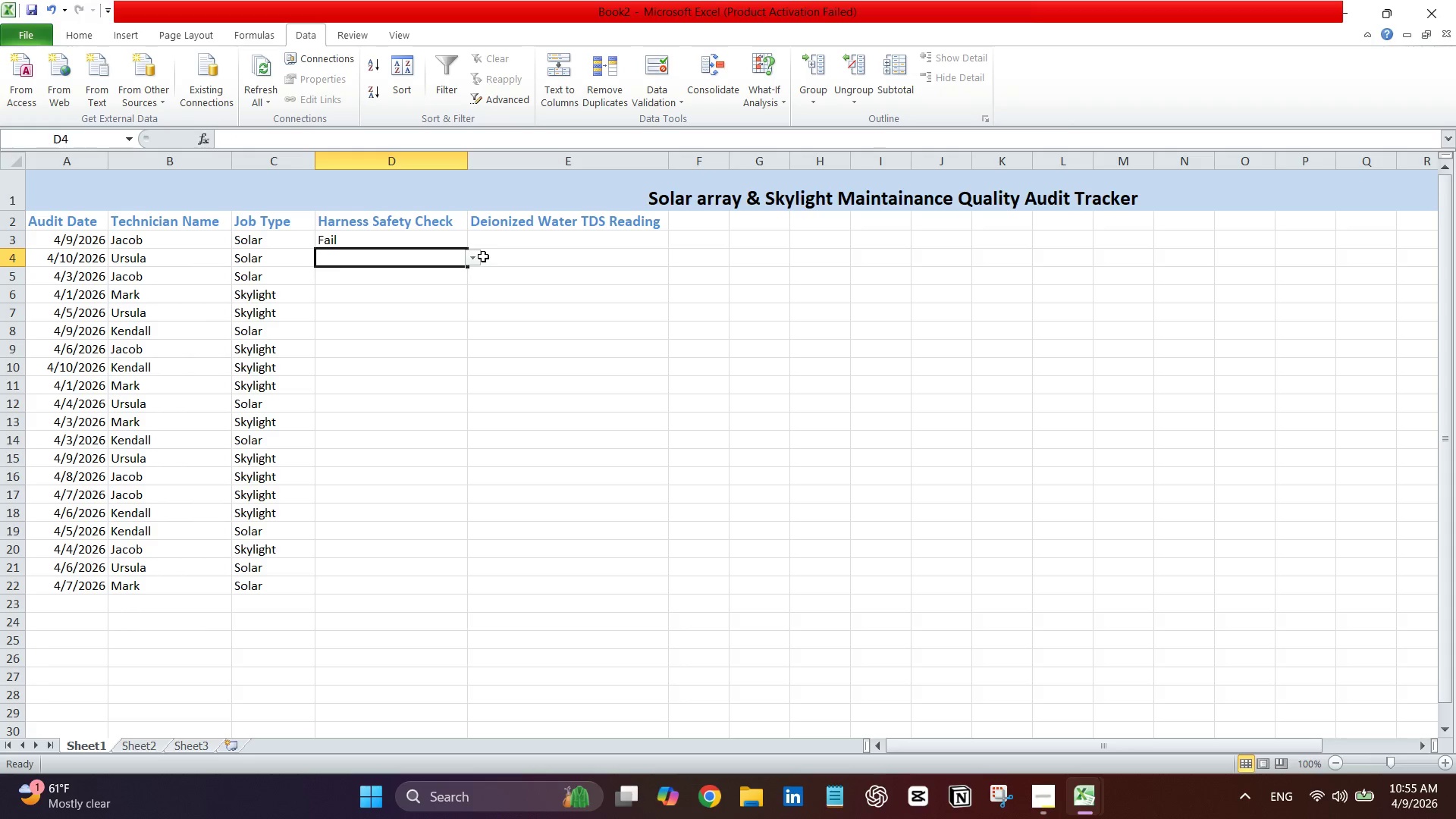 
left_click([472, 256])
 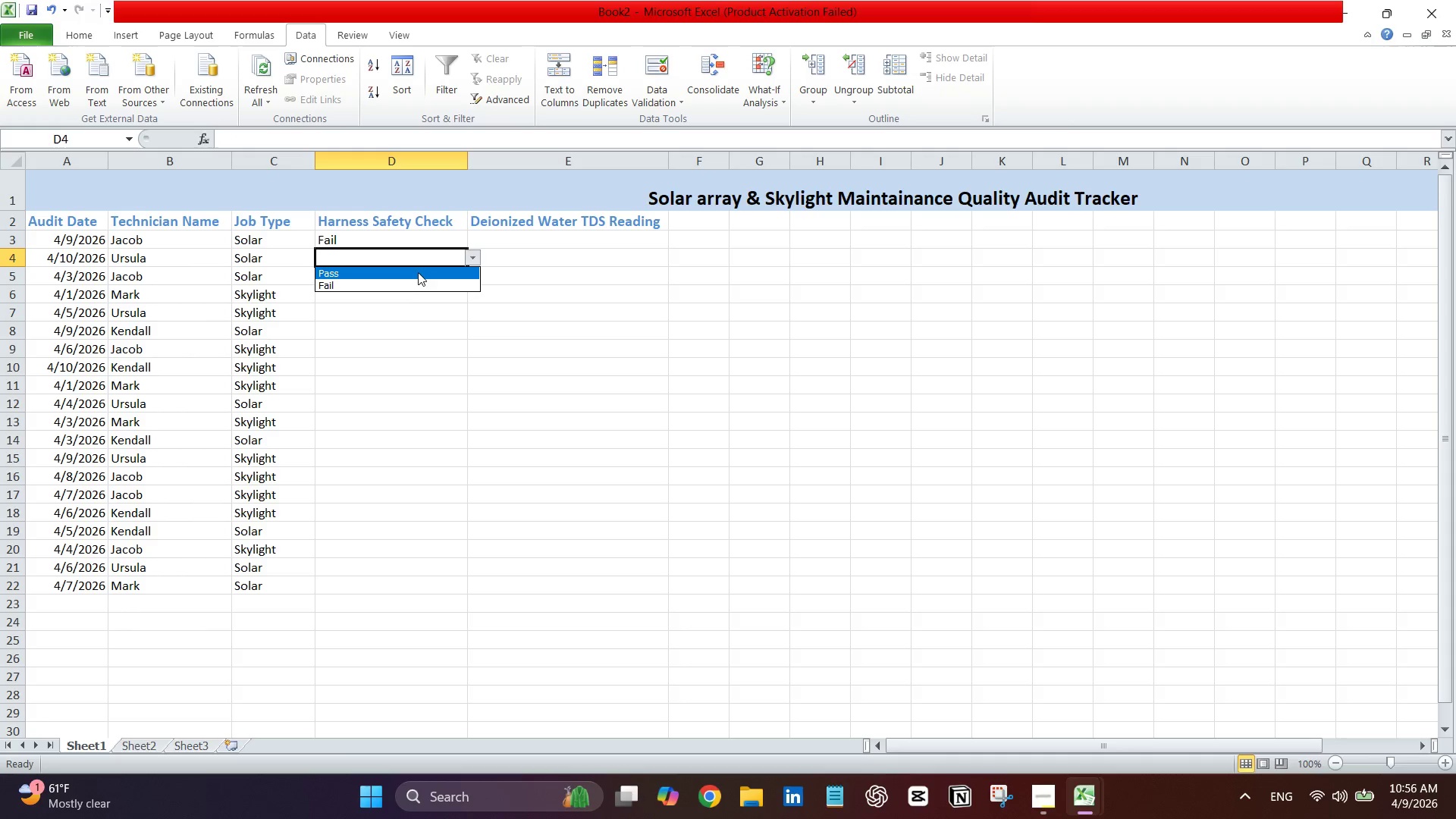 
left_click([420, 268])
 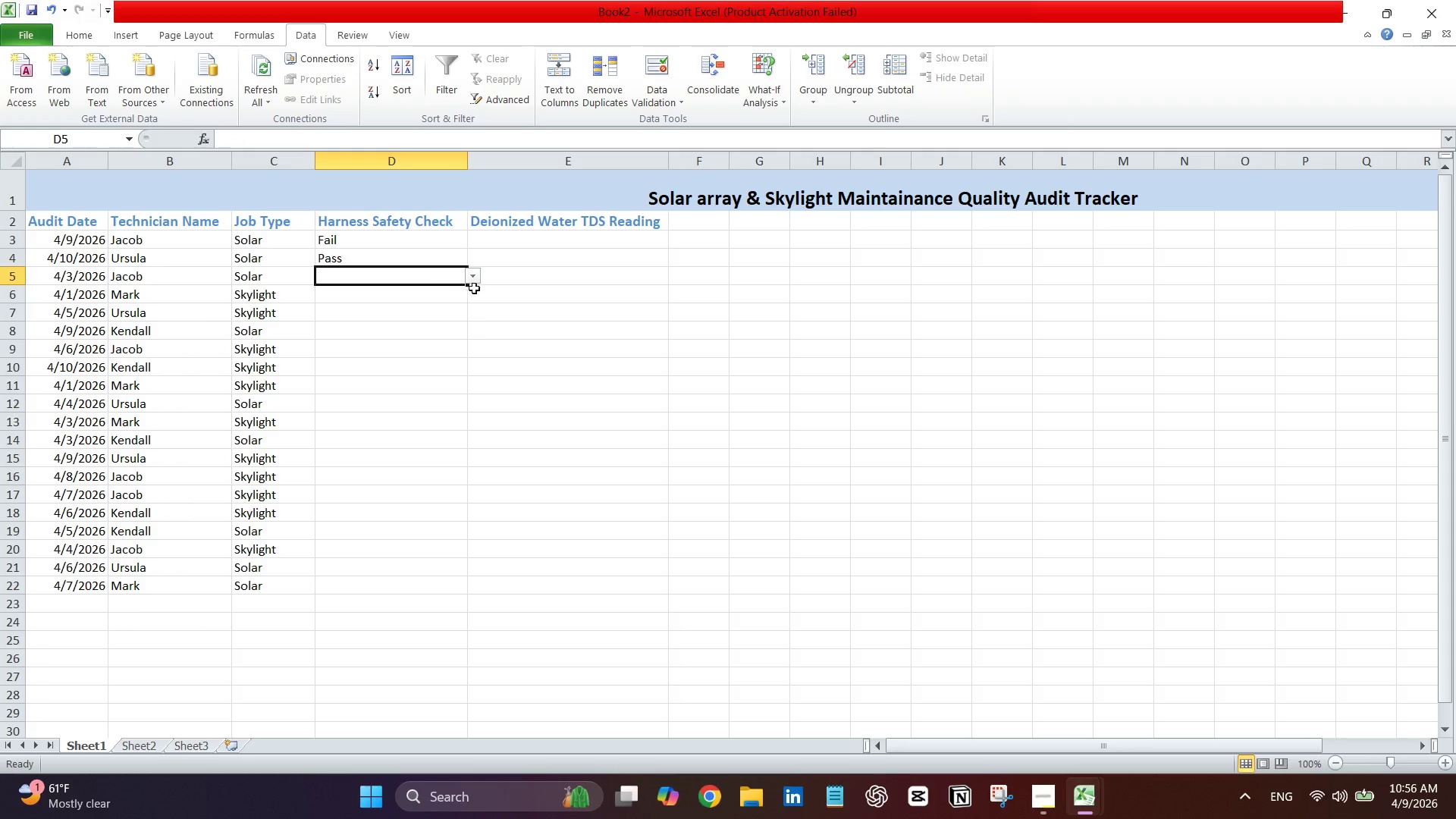 
left_click([475, 274])
 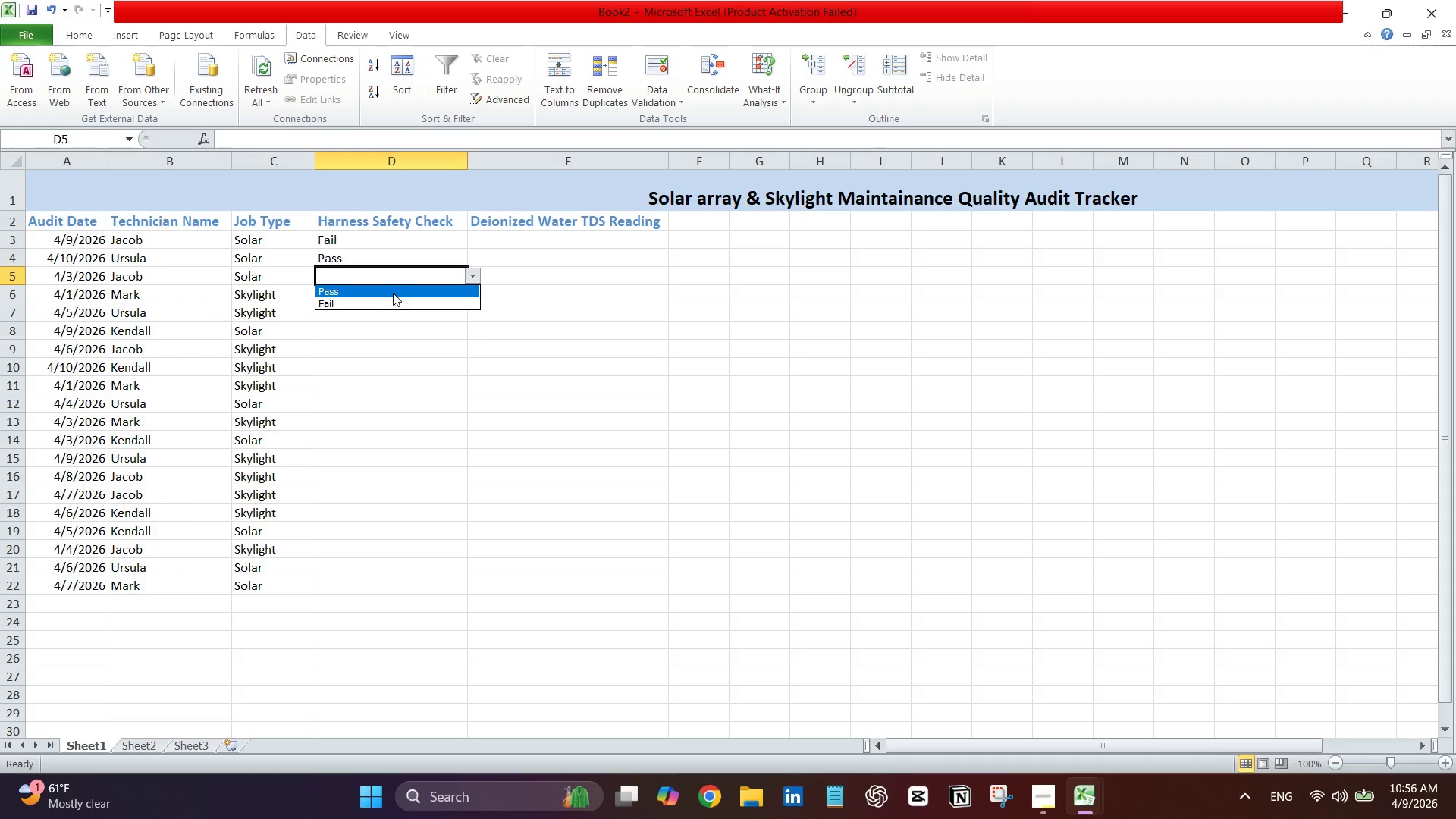 
left_click([392, 292])
 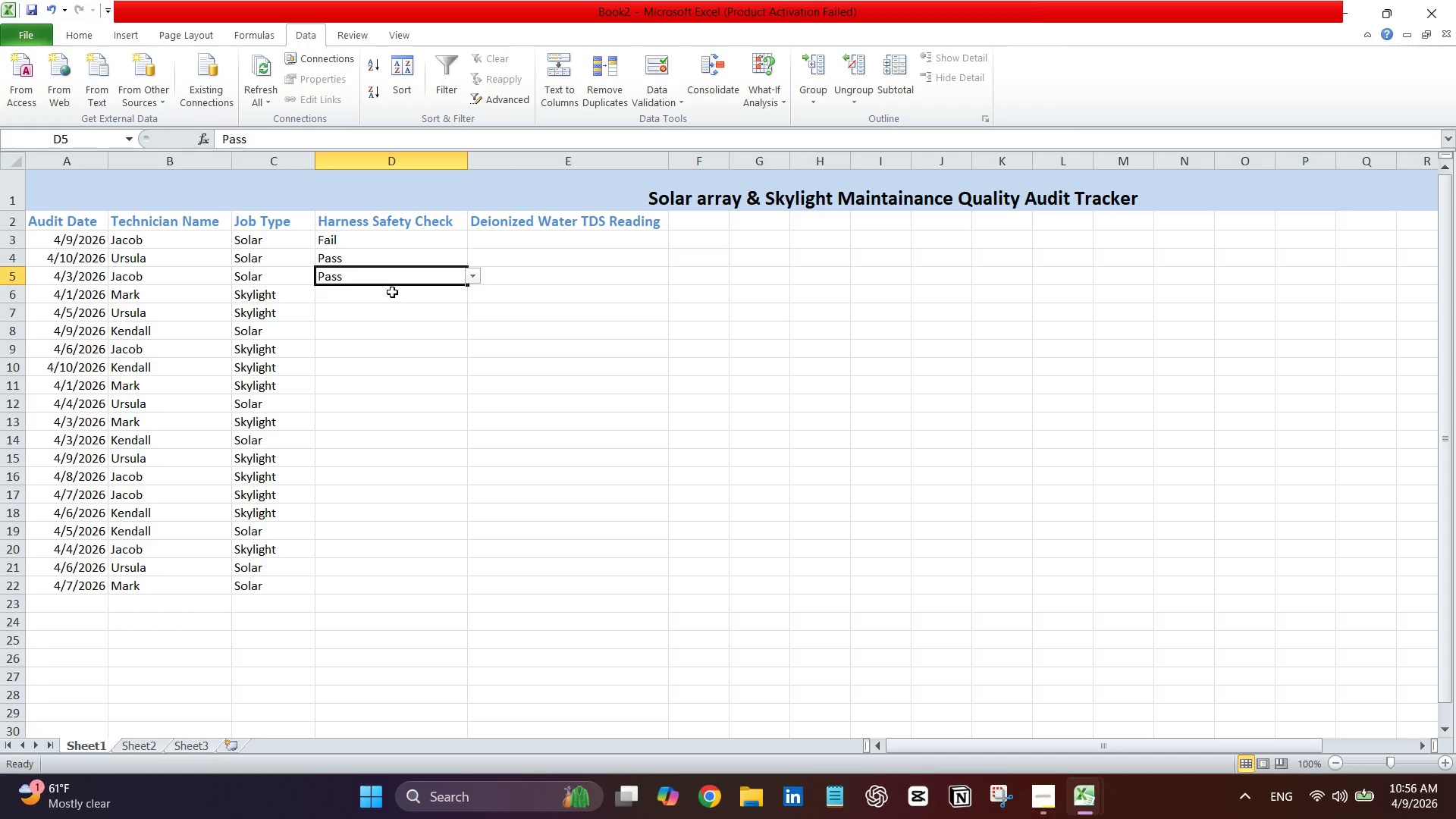 
left_click([392, 292])
 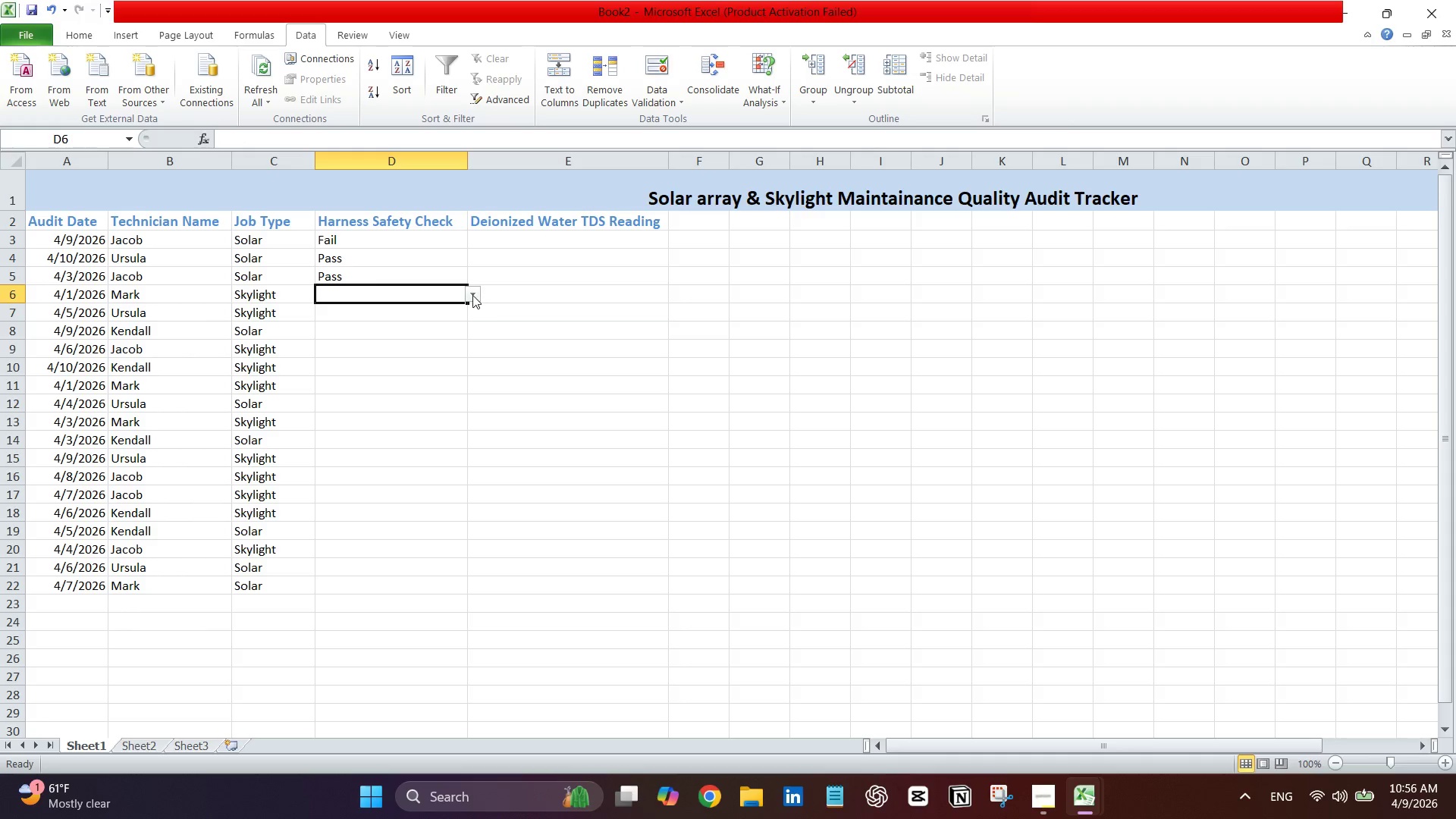 
left_click([467, 294])
 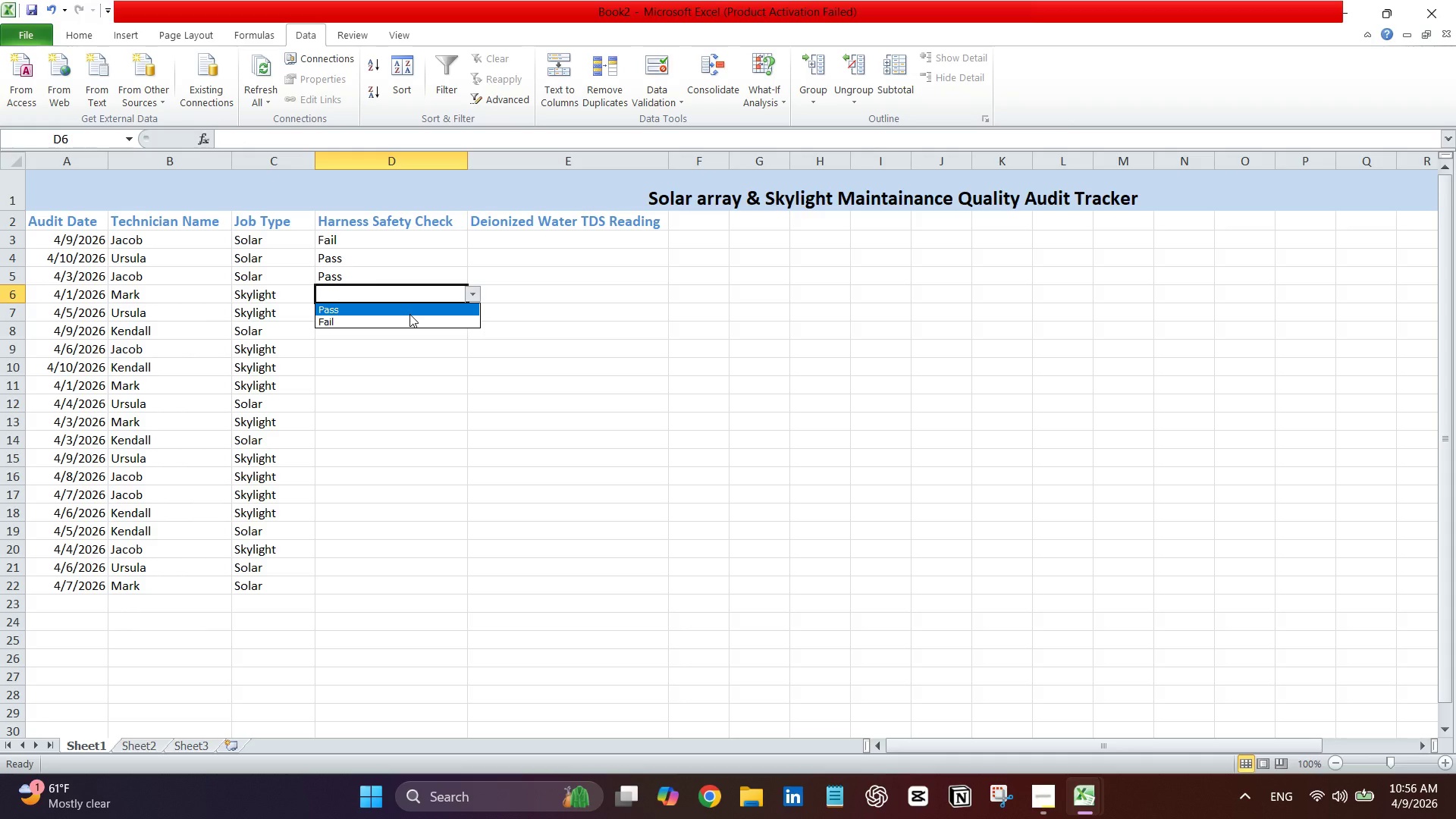 
left_click([409, 318])
 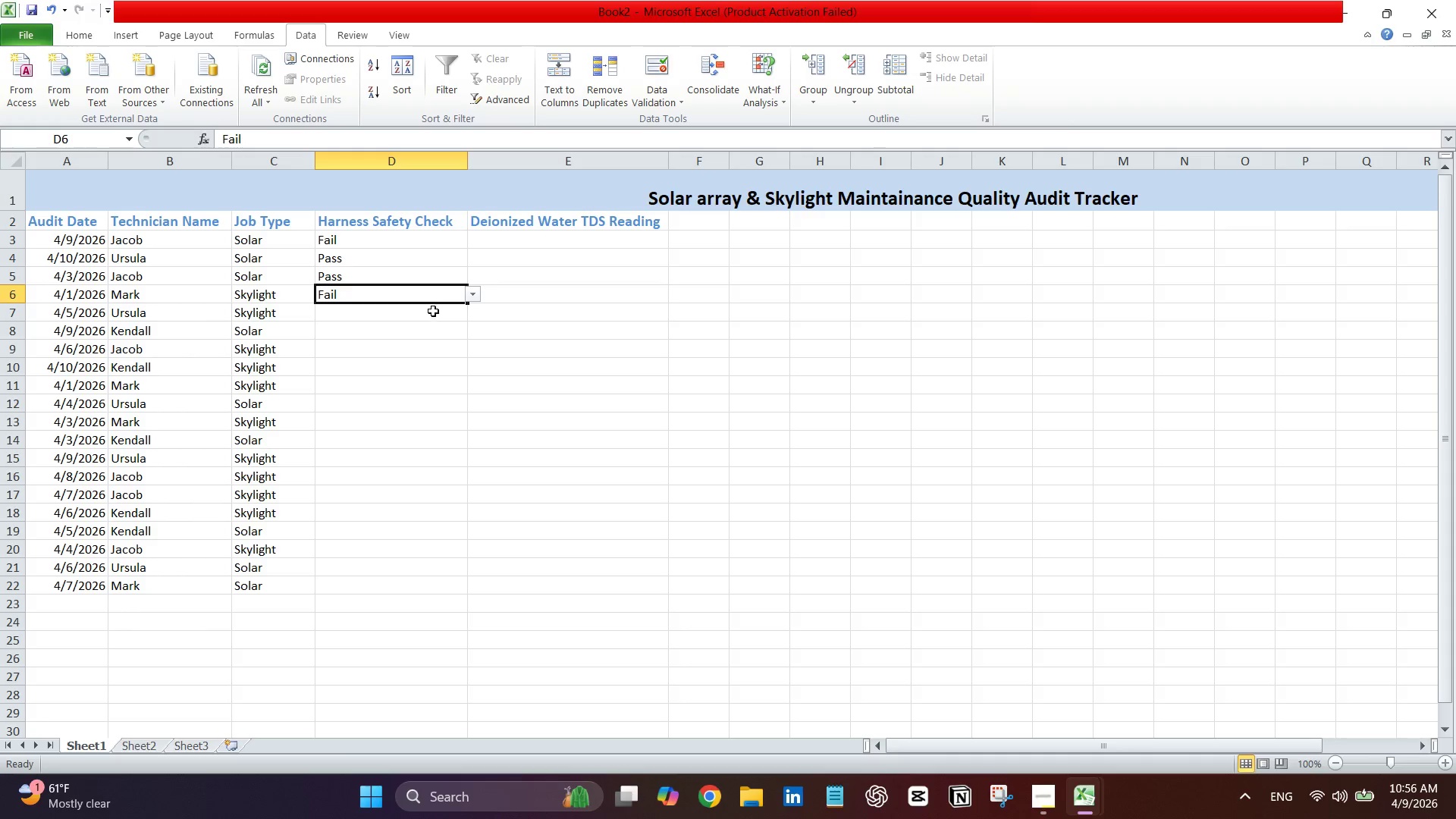 
left_click([433, 322])
 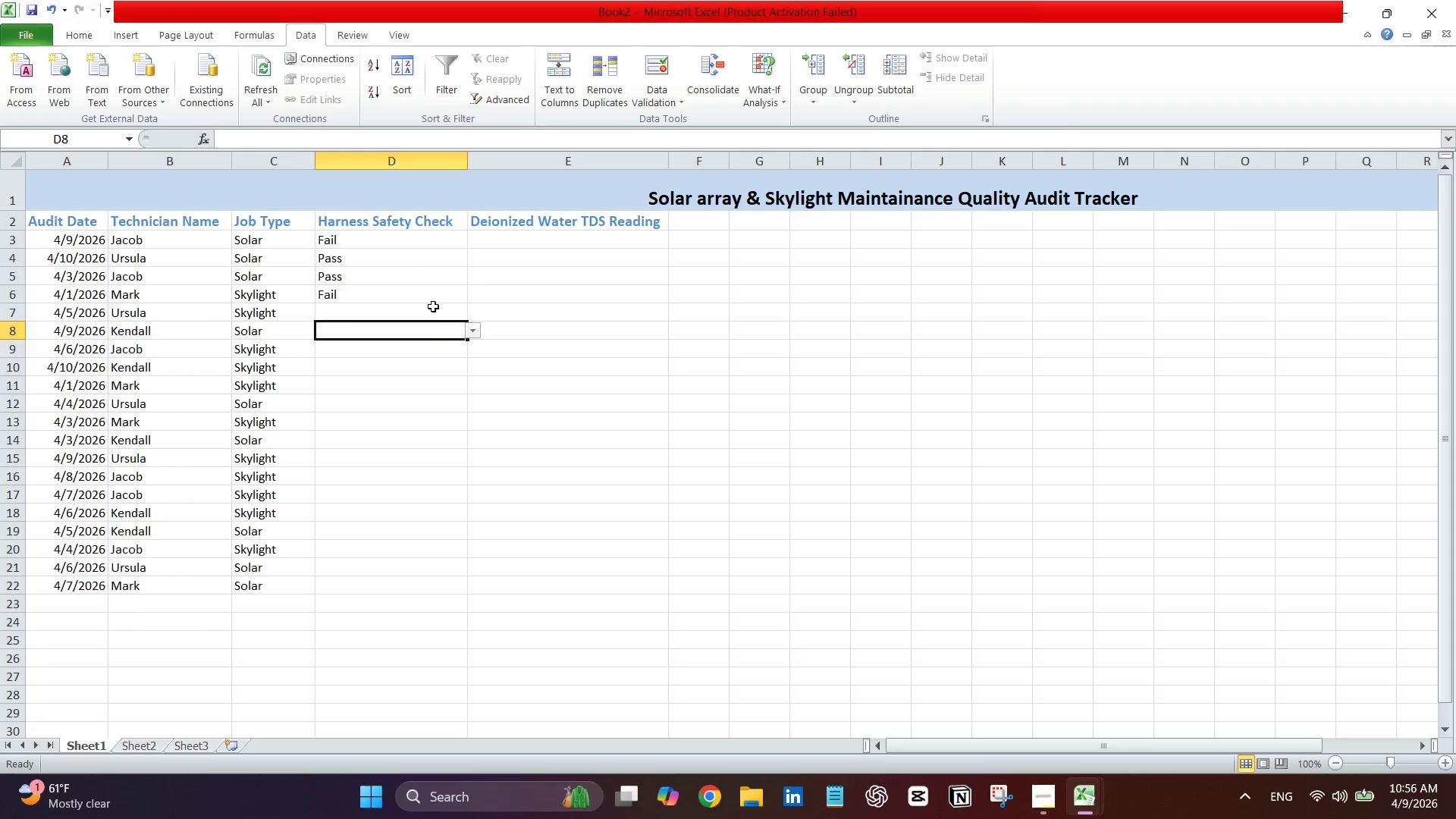 
left_click([433, 306])
 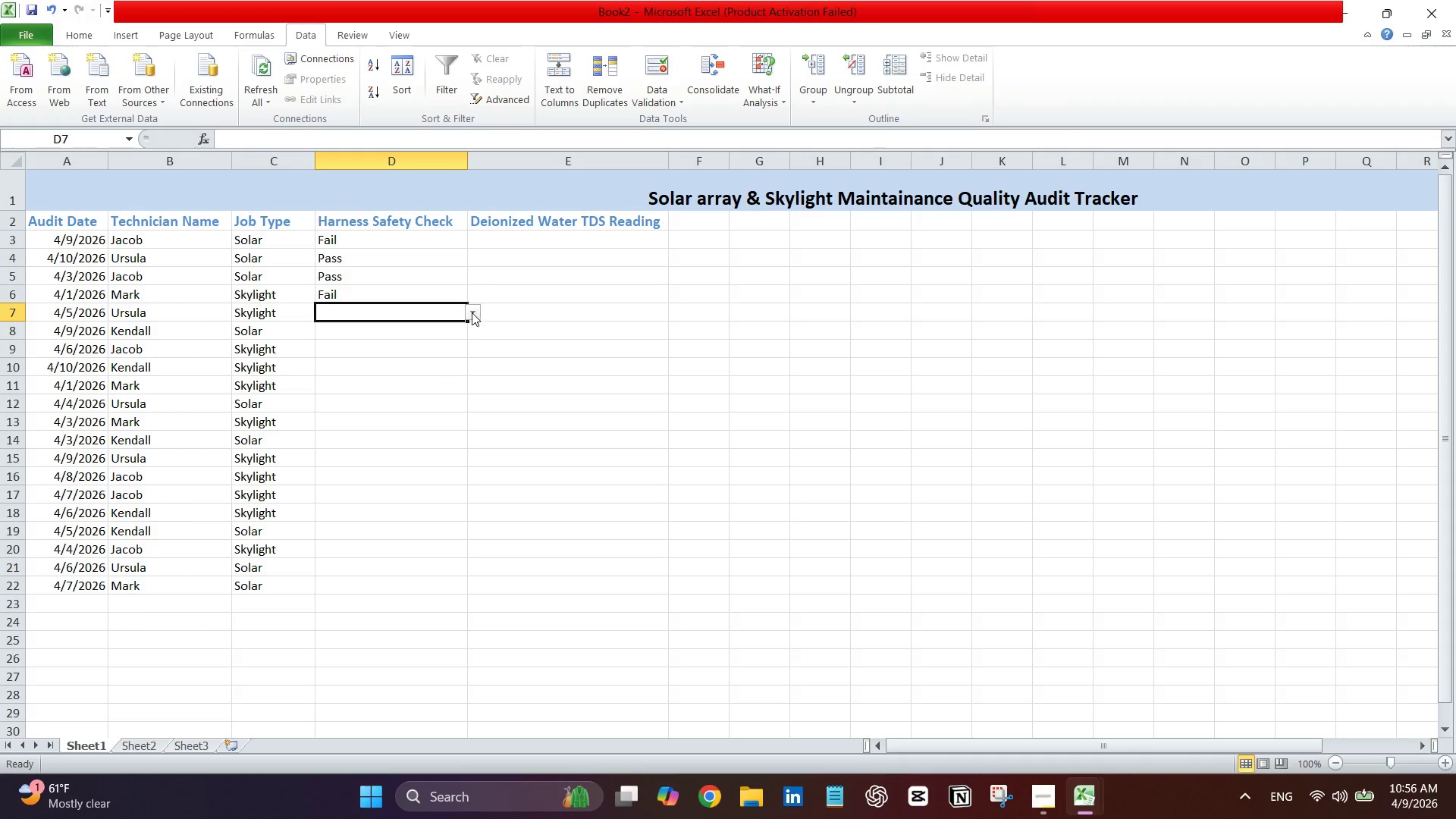 
left_click([469, 315])
 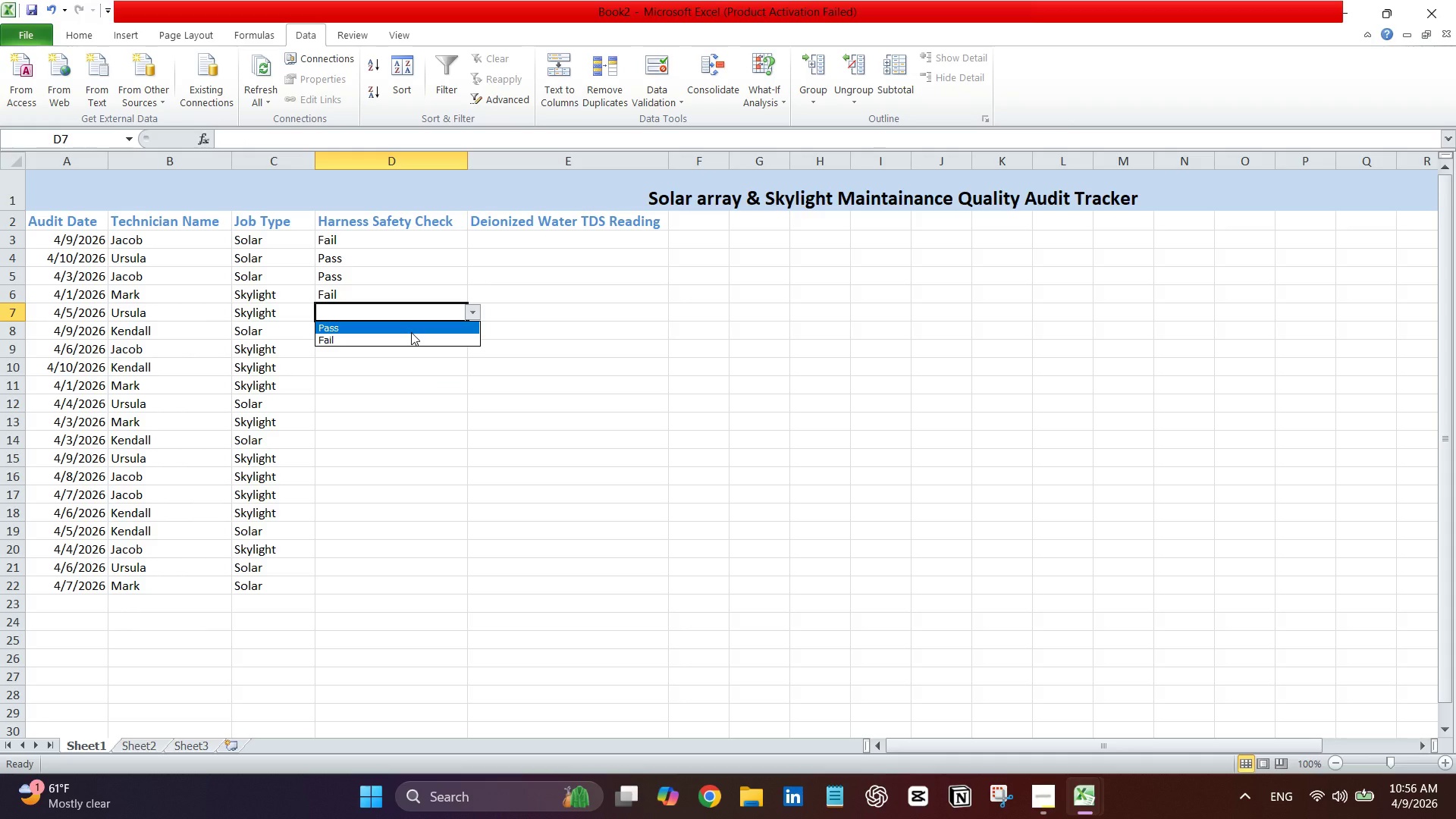 
left_click([411, 332])
 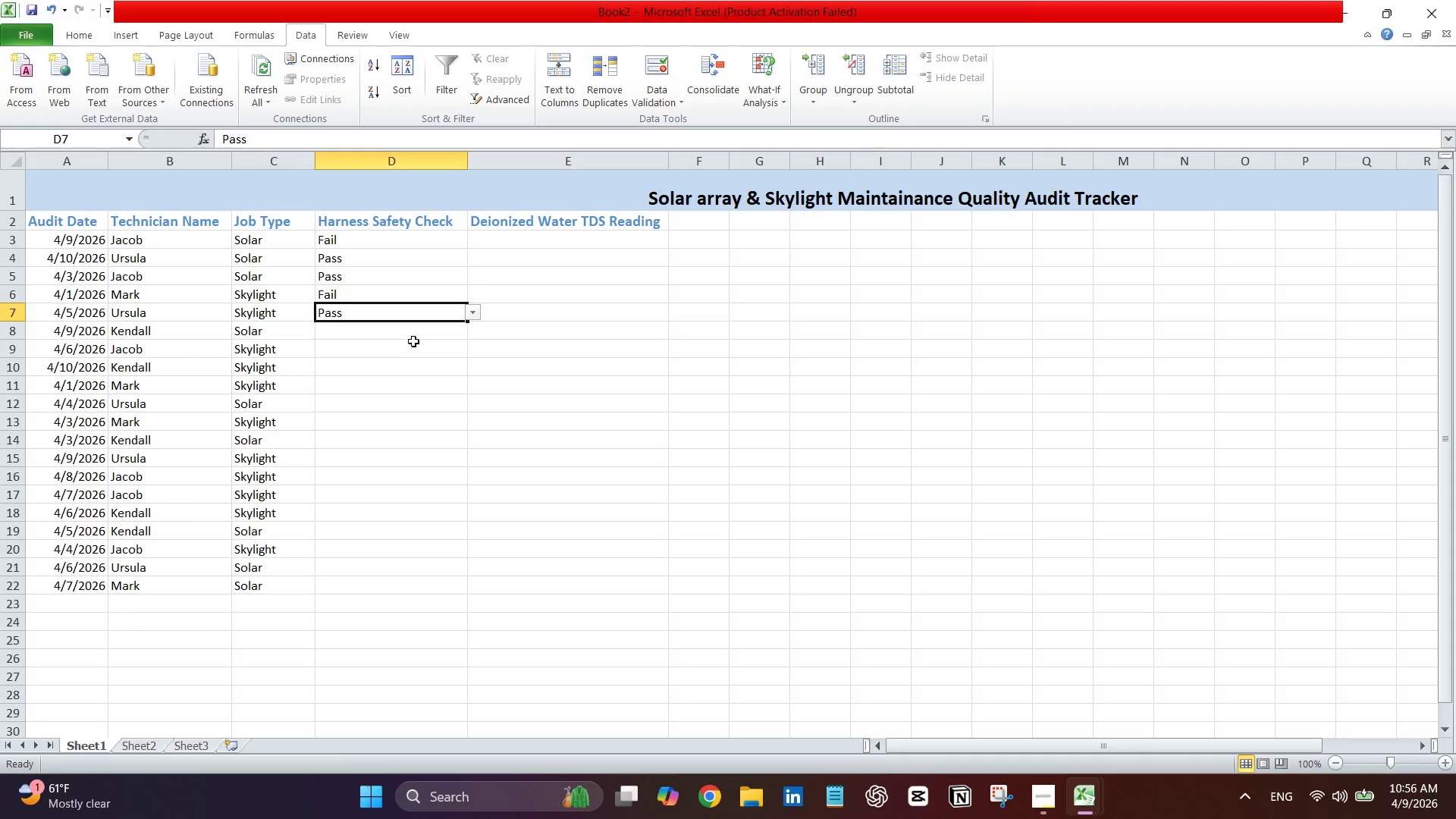 
left_click([416, 334])
 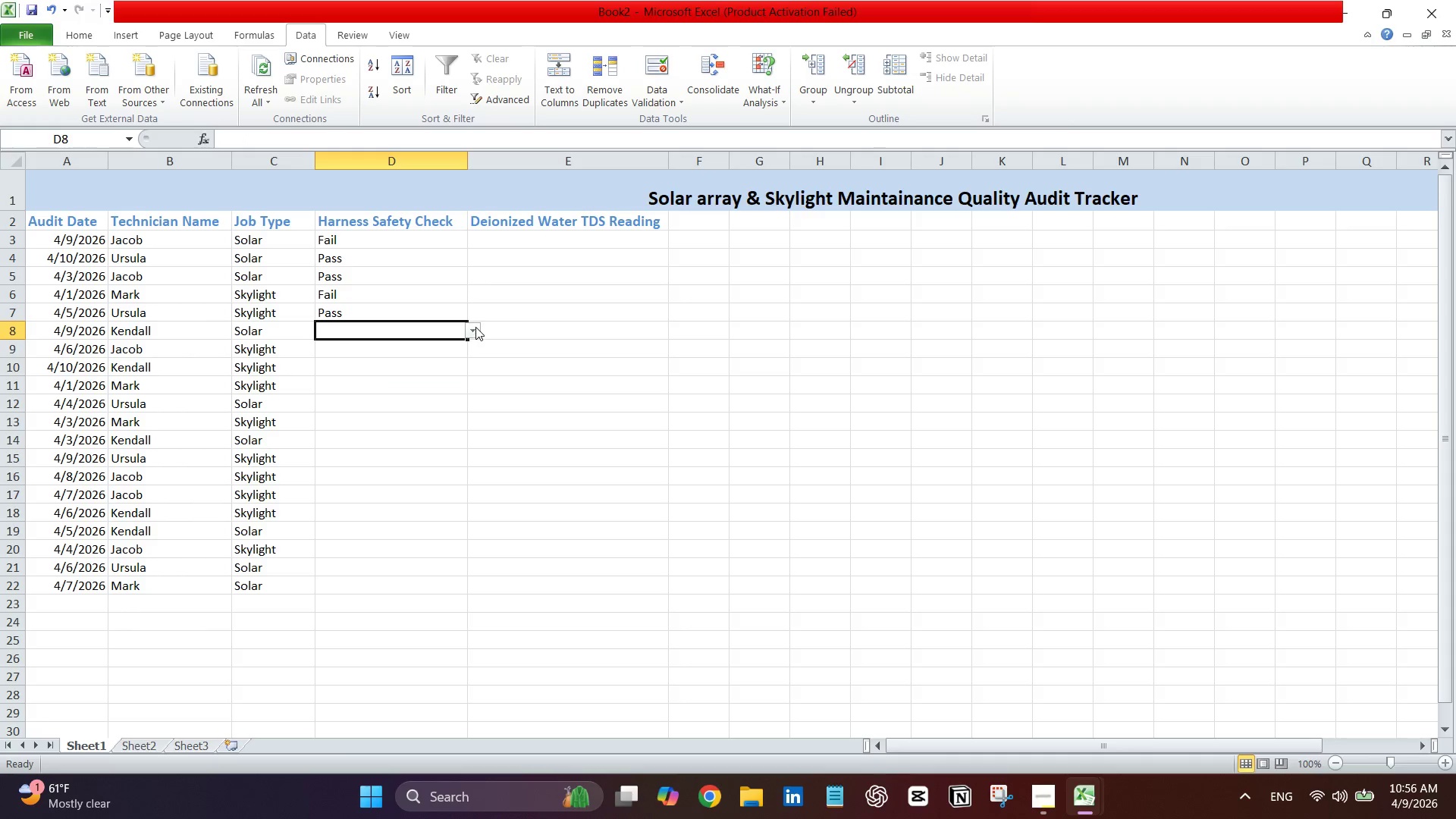 
left_click([475, 327])
 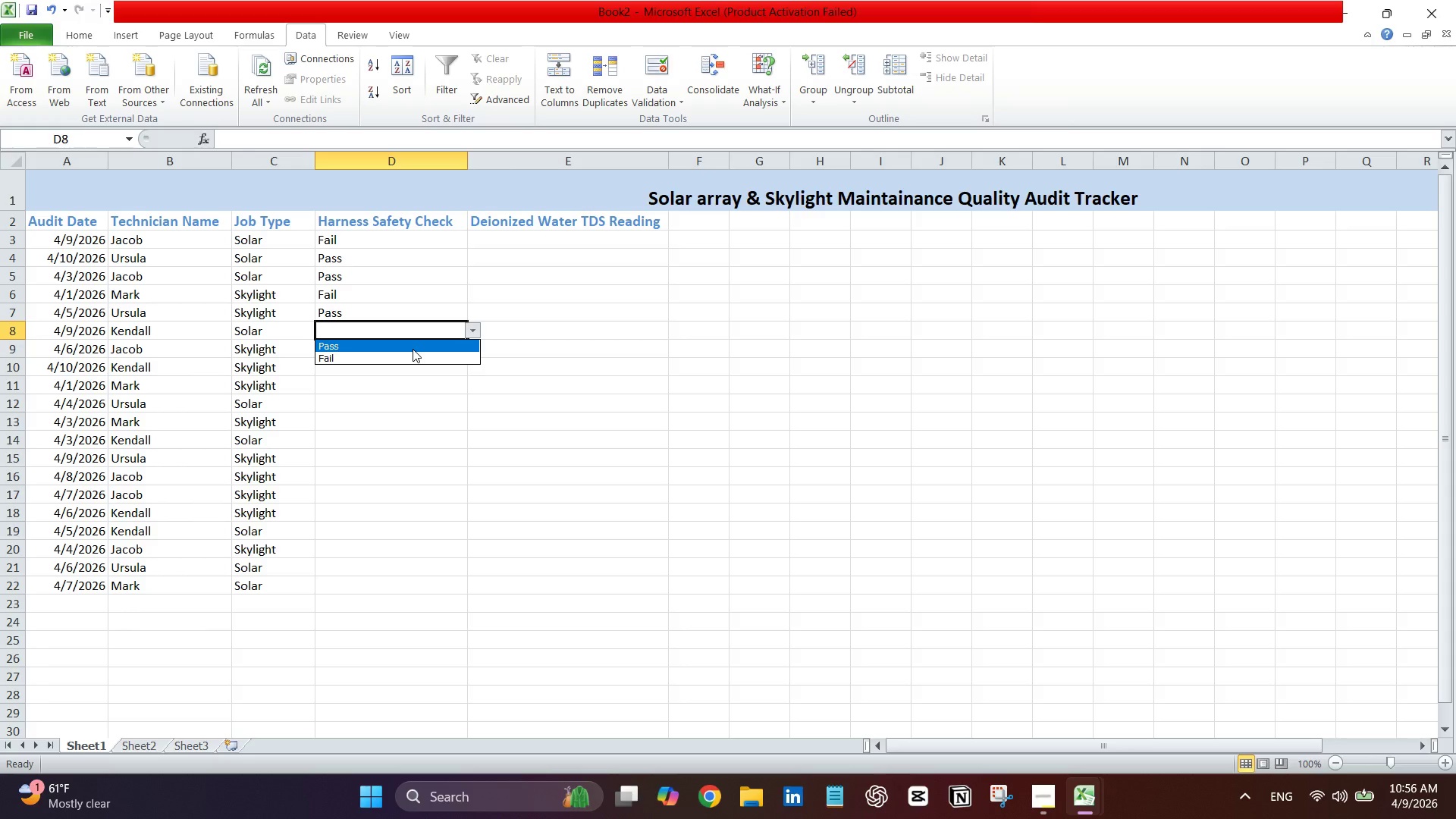 
left_click([413, 349])
 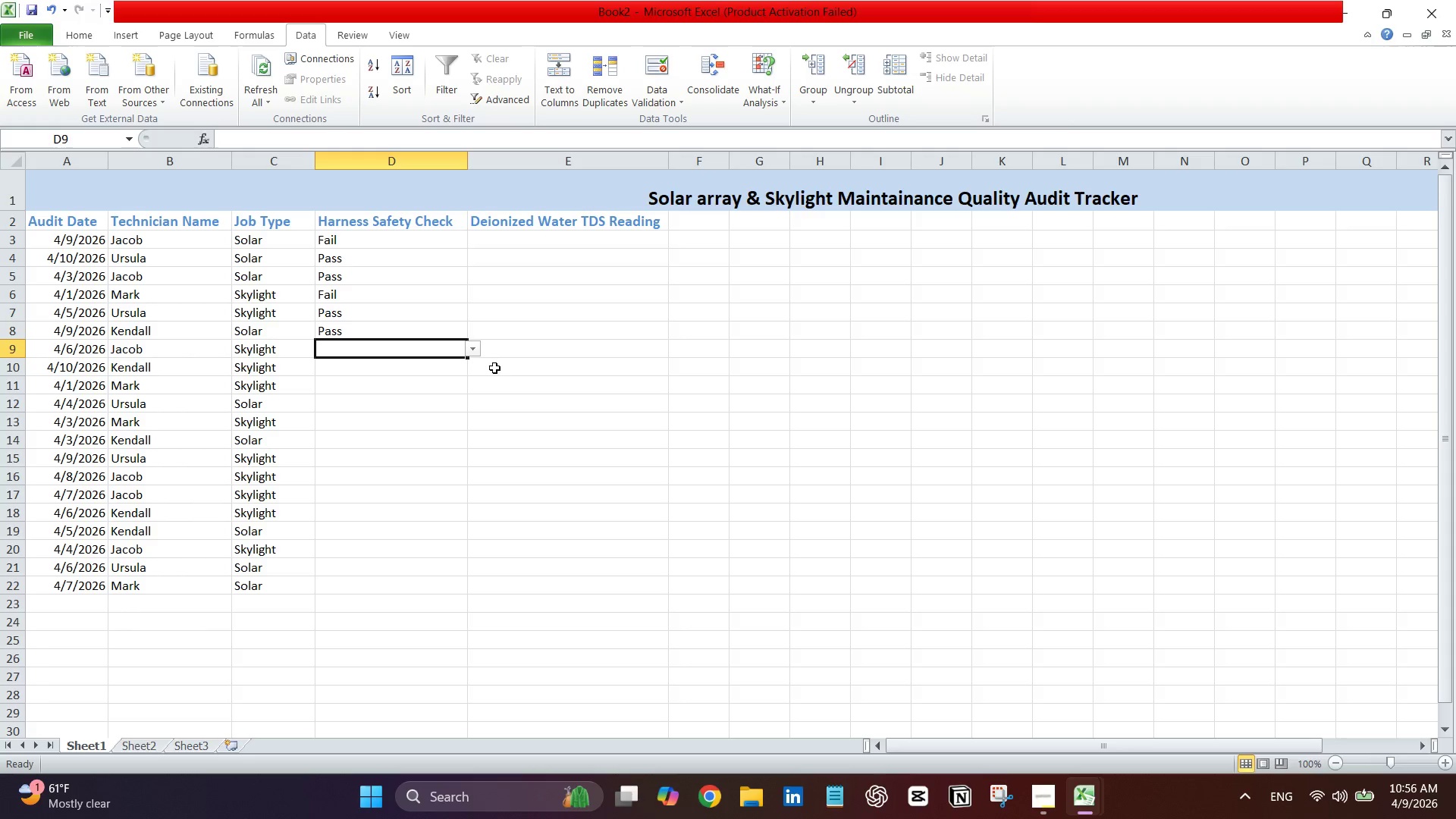 
left_click([469, 348])
 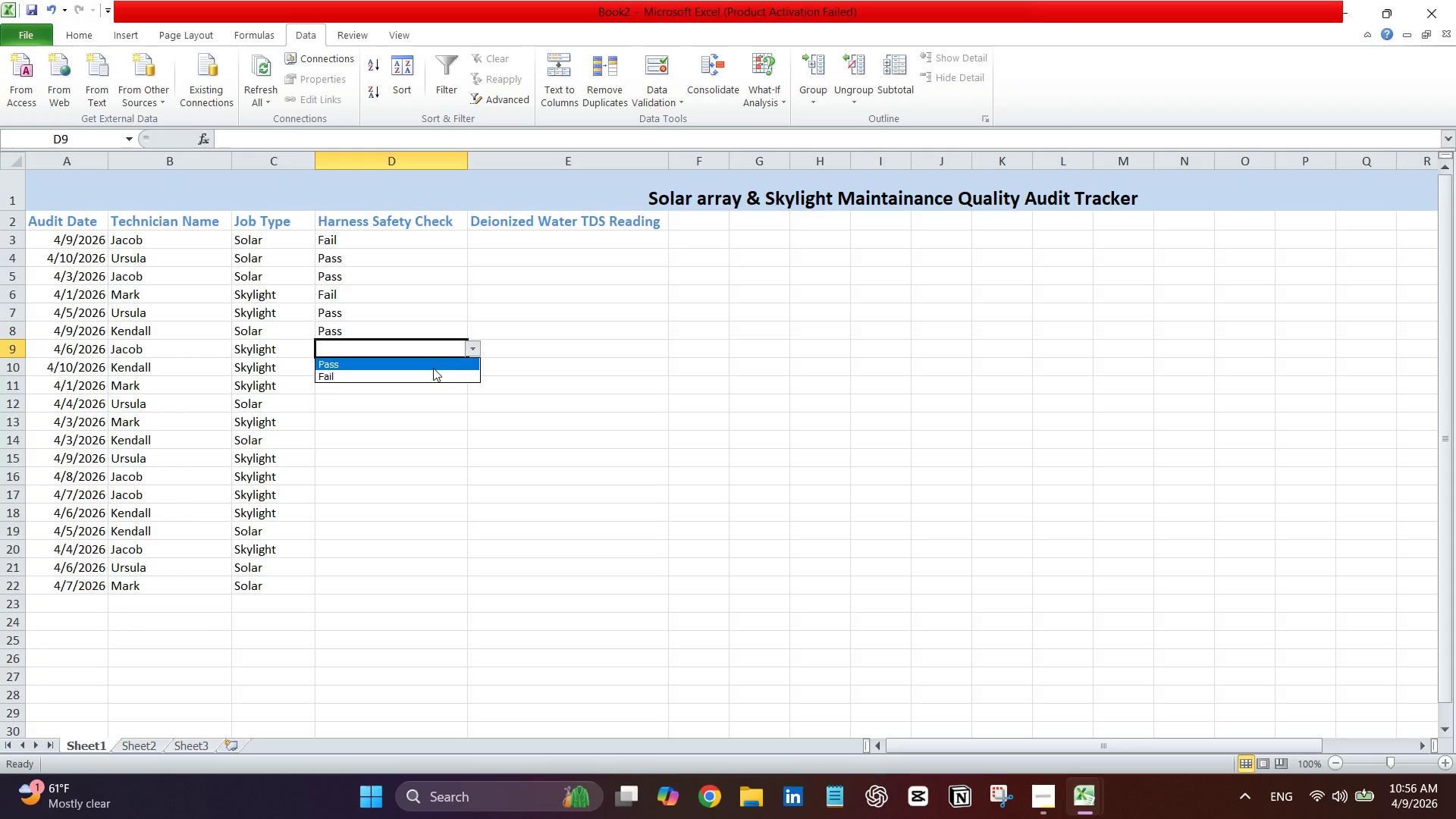 
left_click([433, 368])
 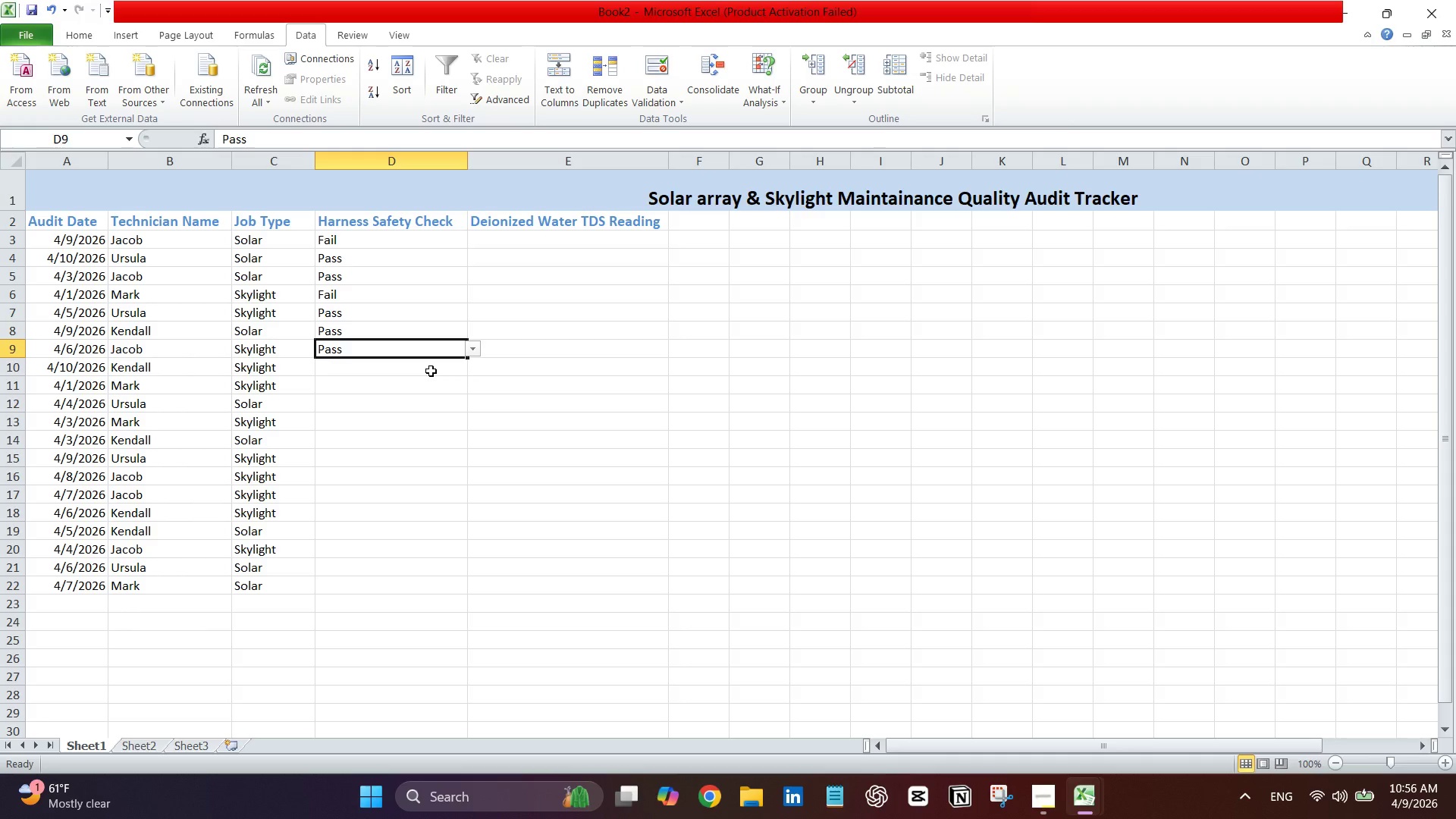 
left_click([431, 371])
 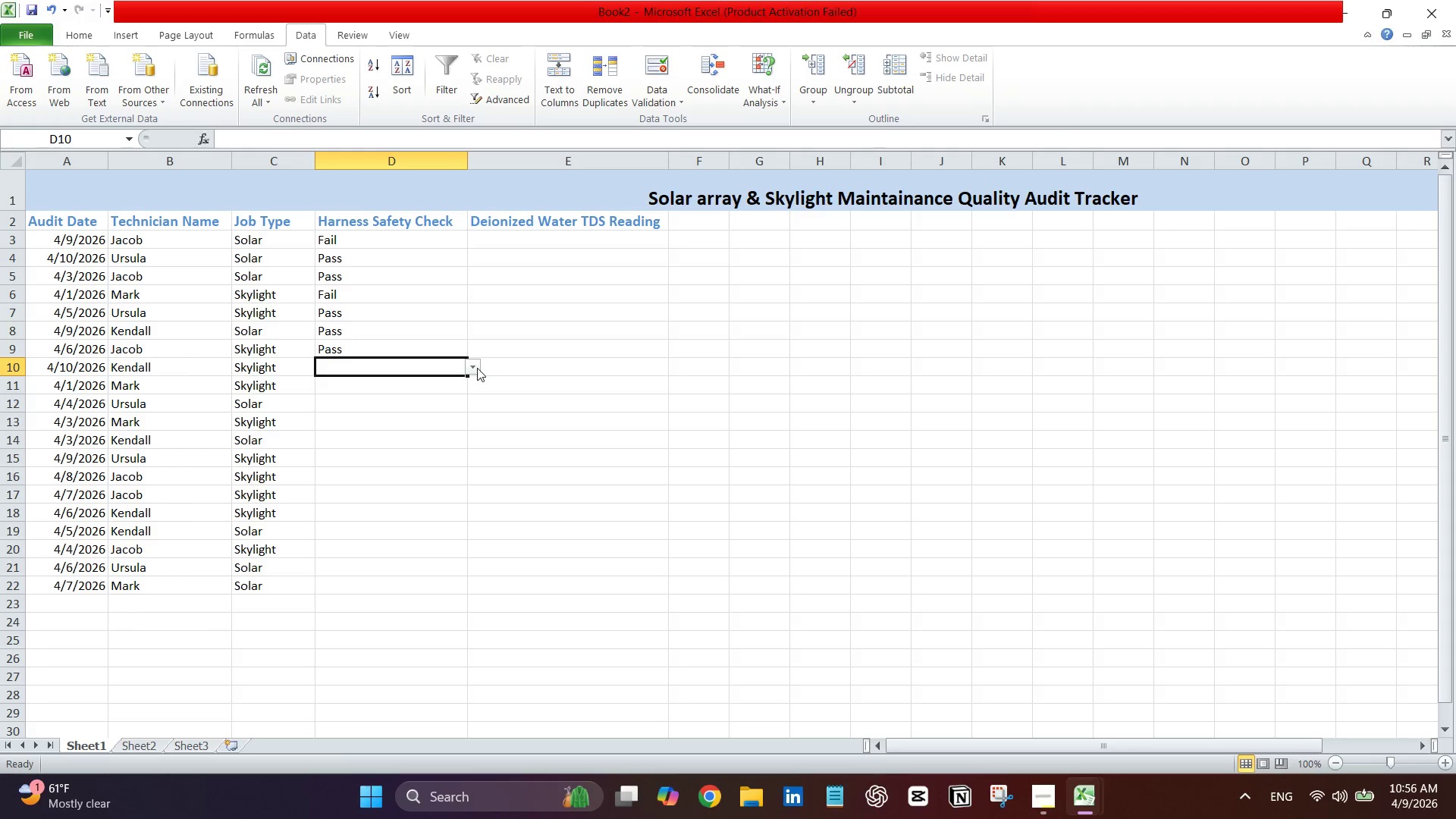 
left_click([476, 366])
 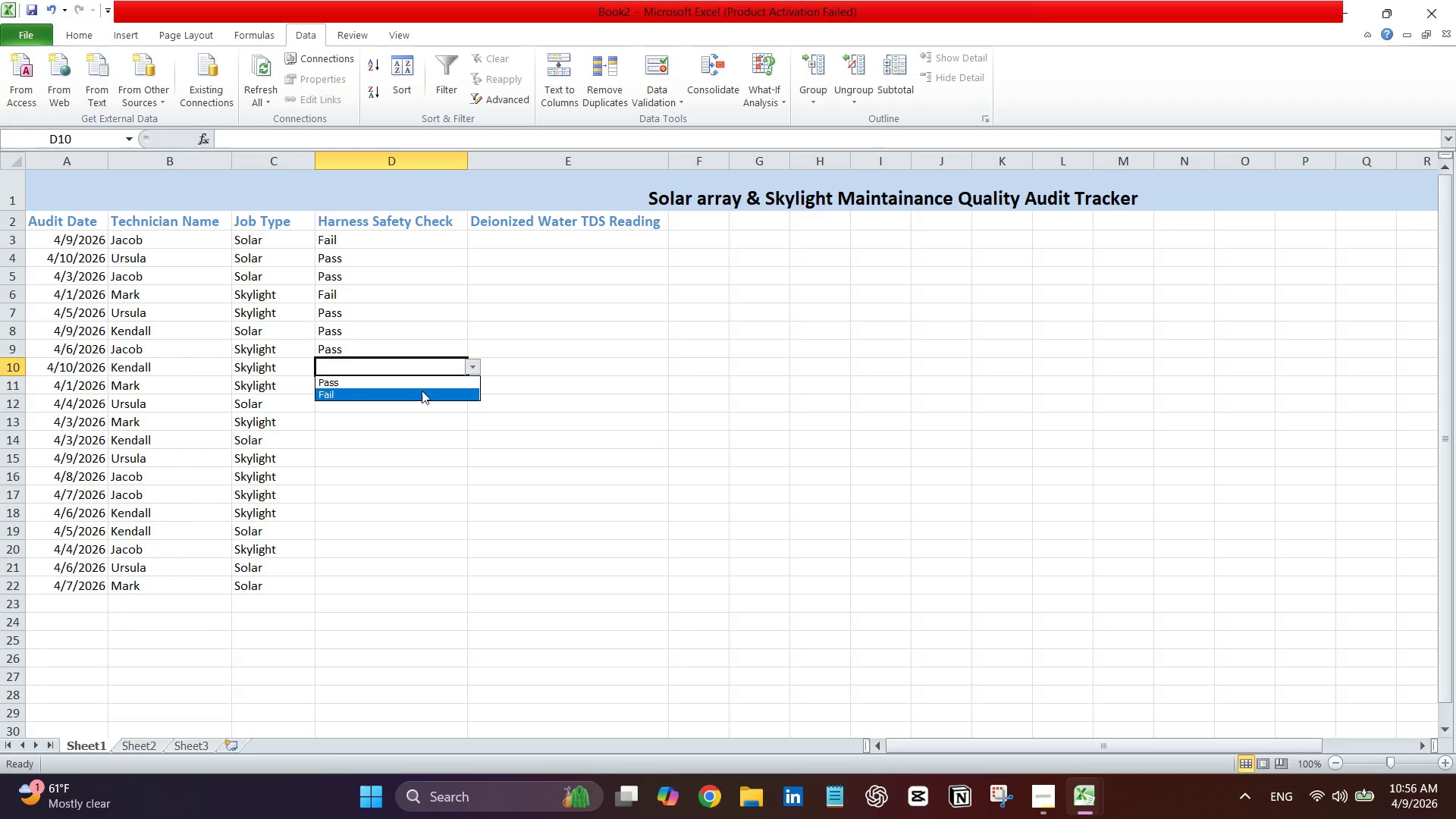 
left_click([419, 394])
 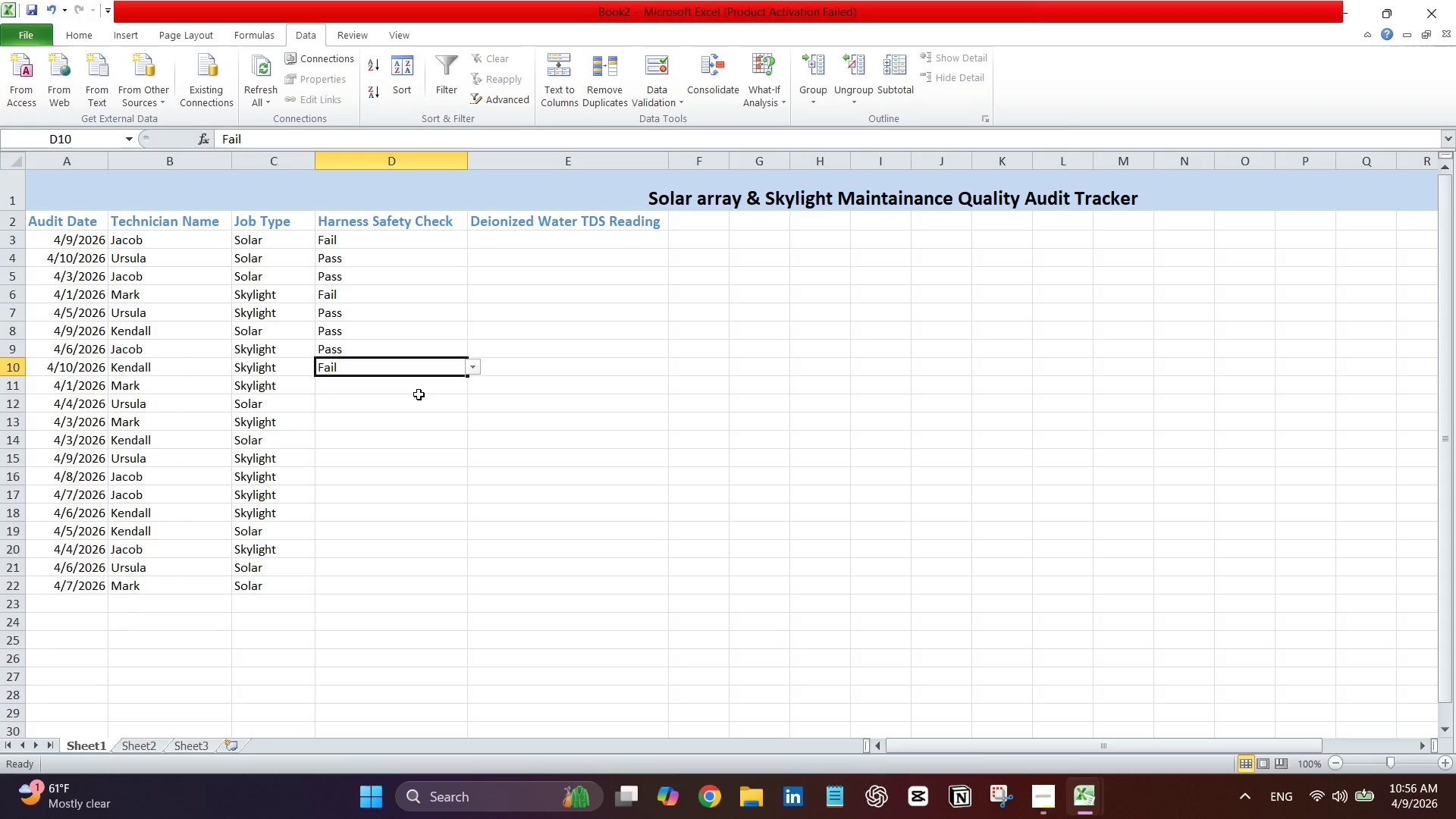 
left_click([419, 394])
 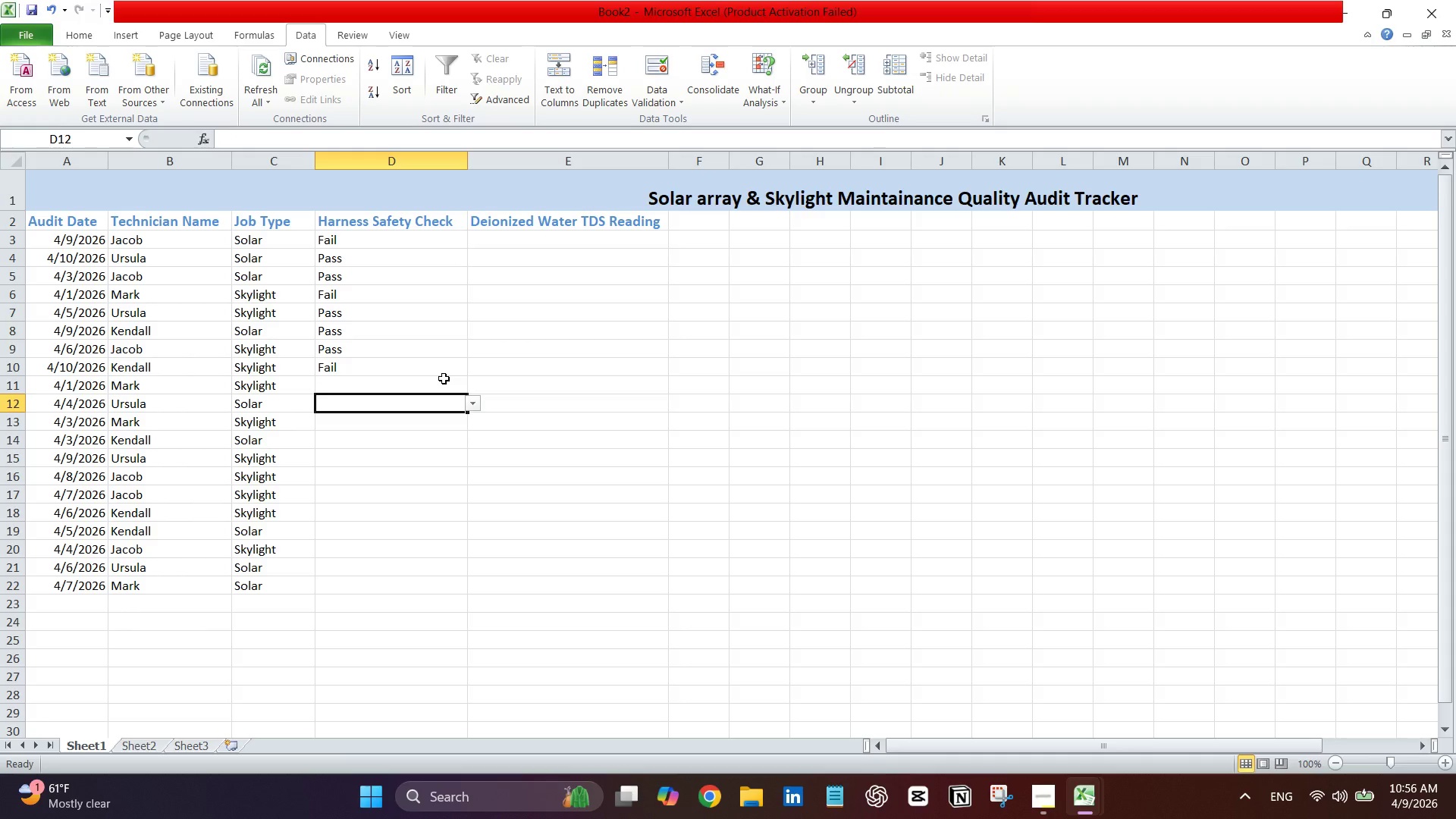 
left_click([444, 378])
 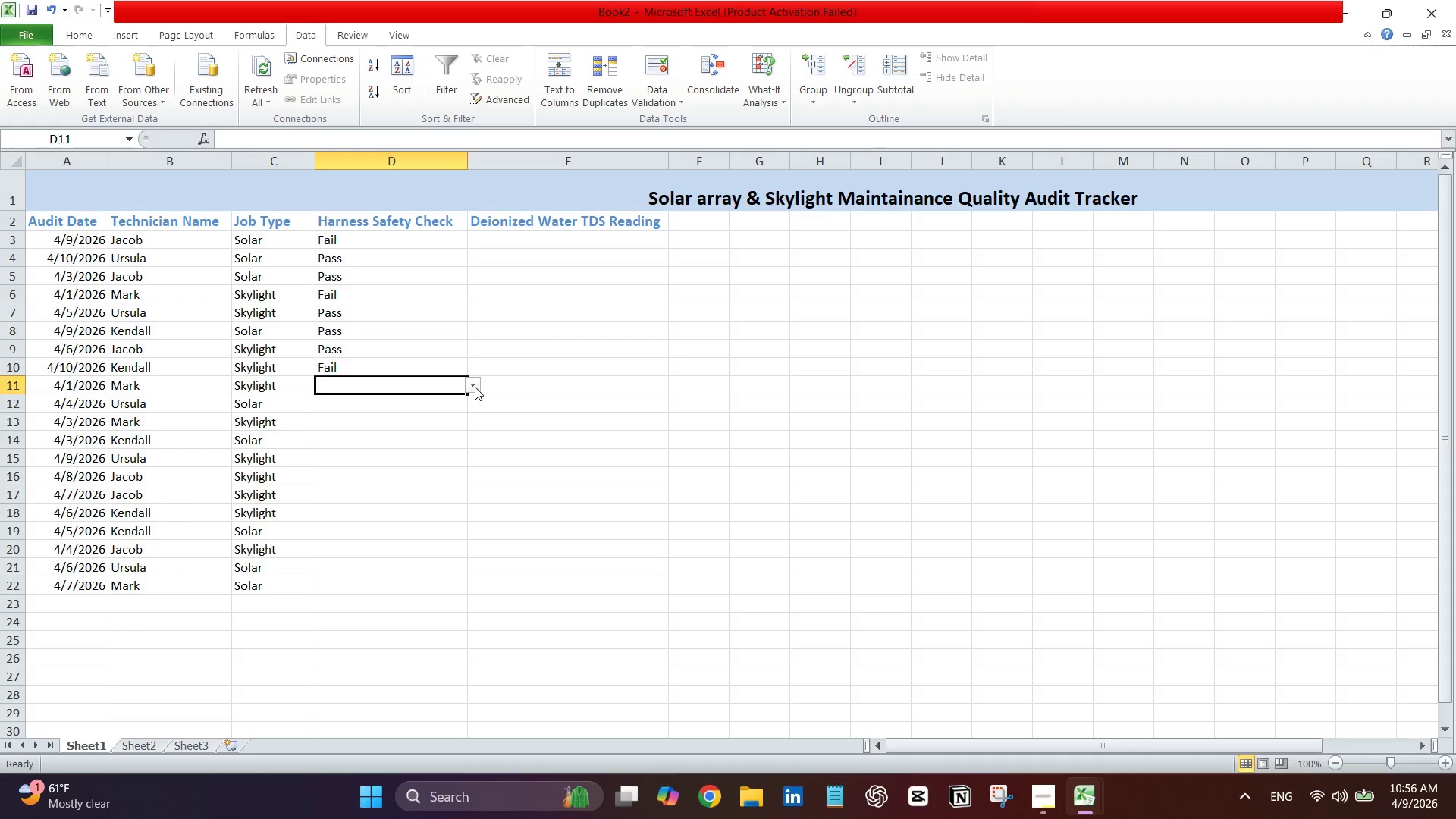 
left_click([473, 384])
 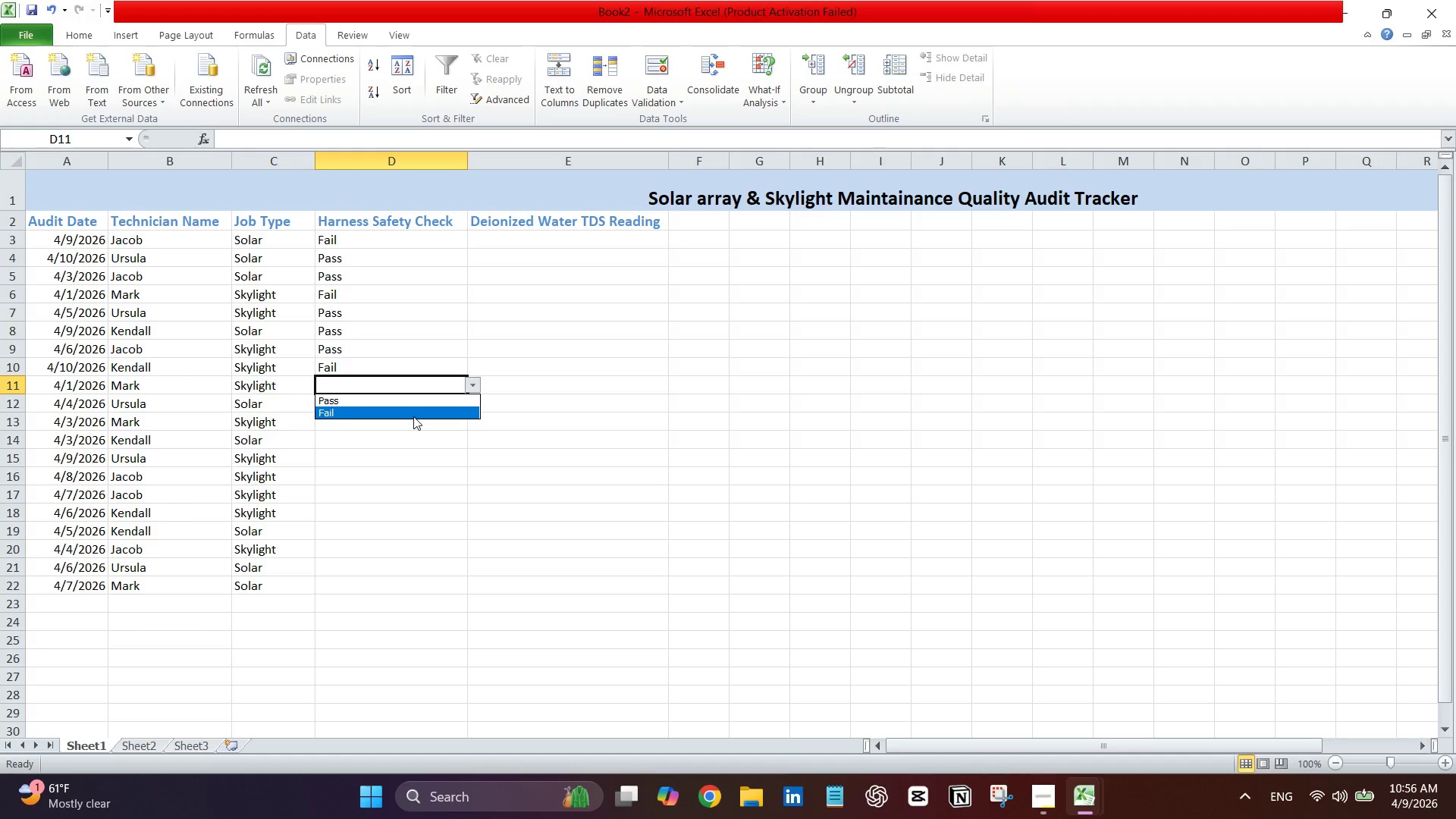 
left_click([413, 416])
 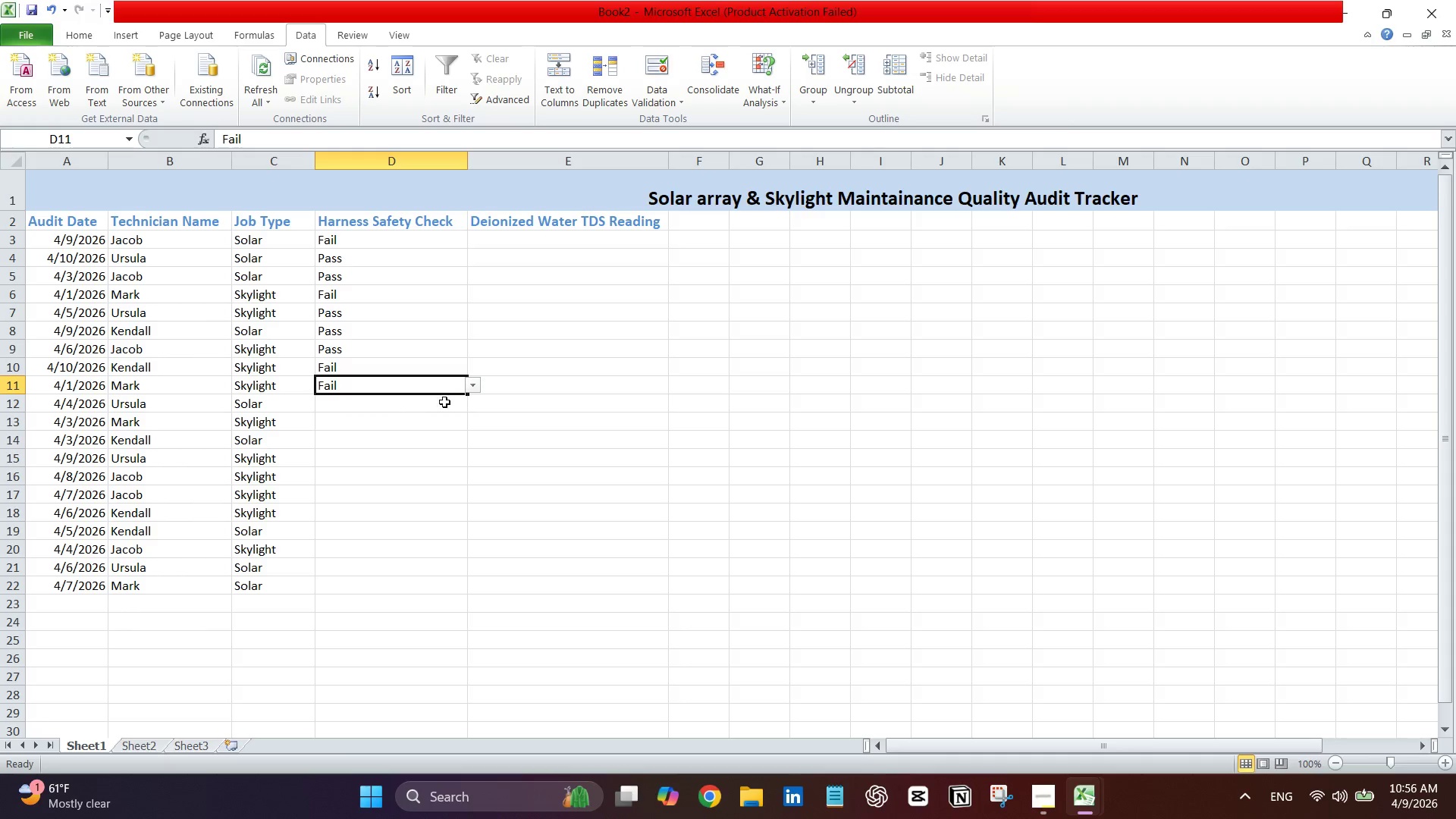 
left_click([445, 400])
 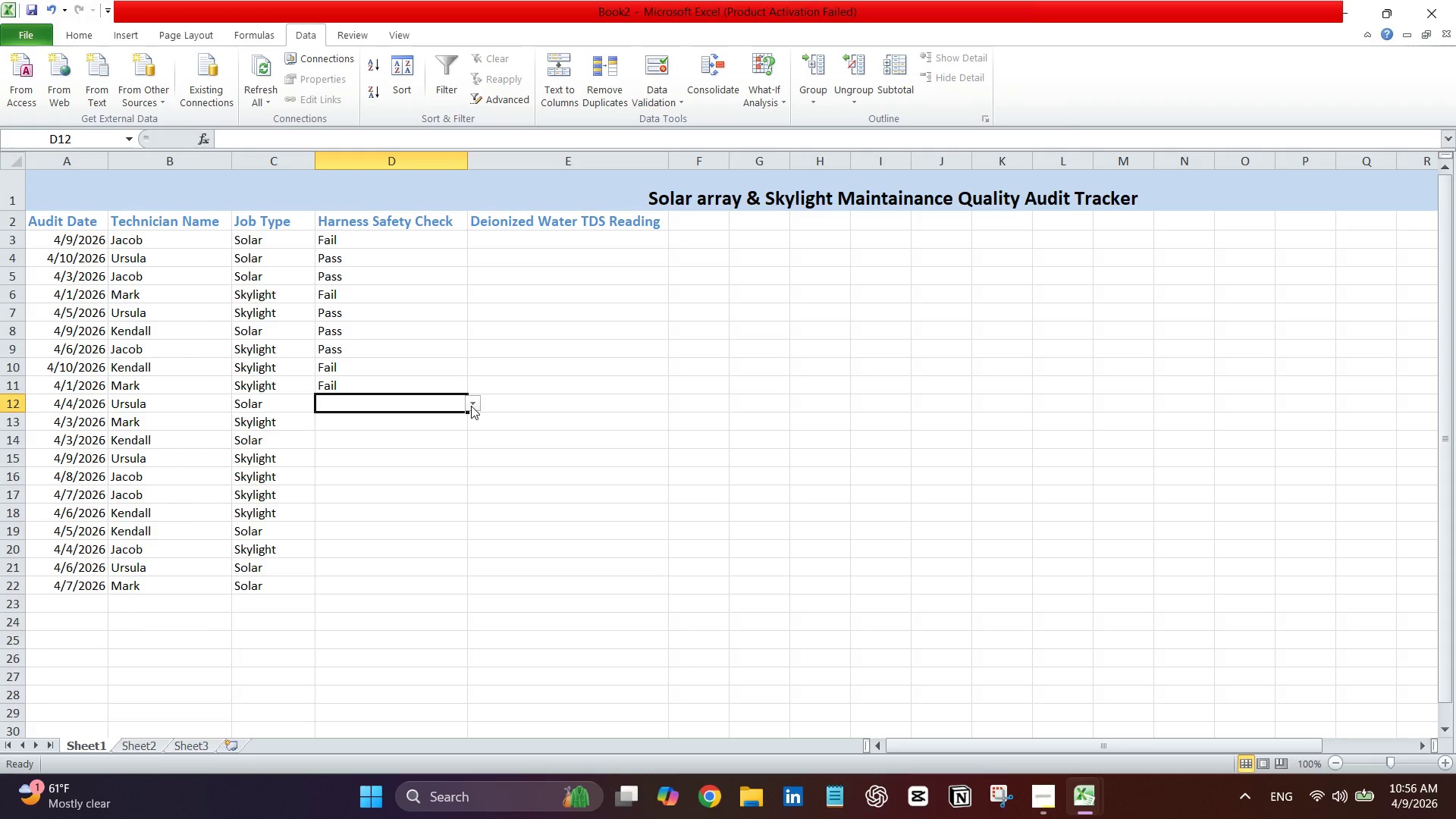 
left_click([471, 406])
 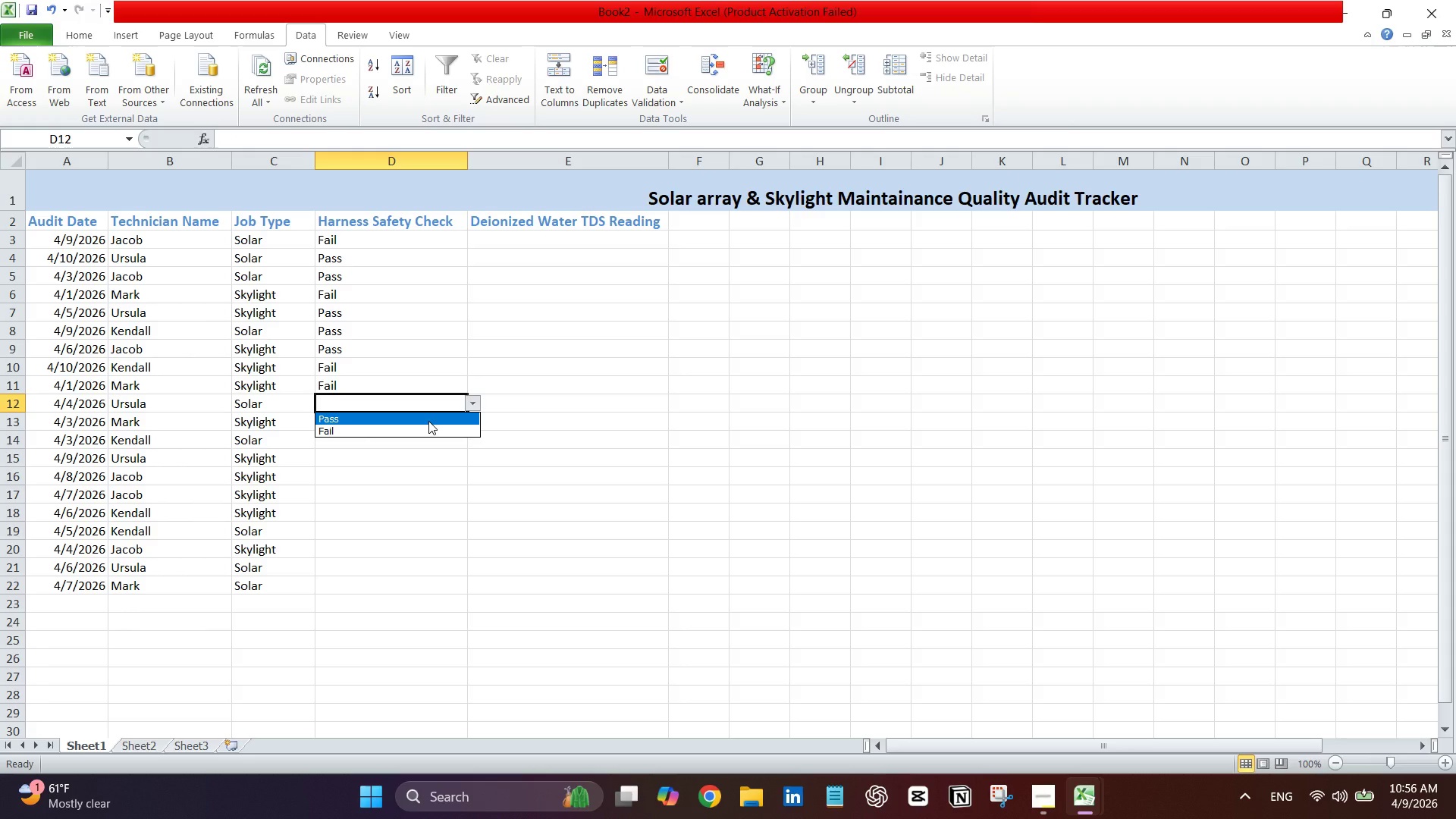 
left_click([428, 421])
 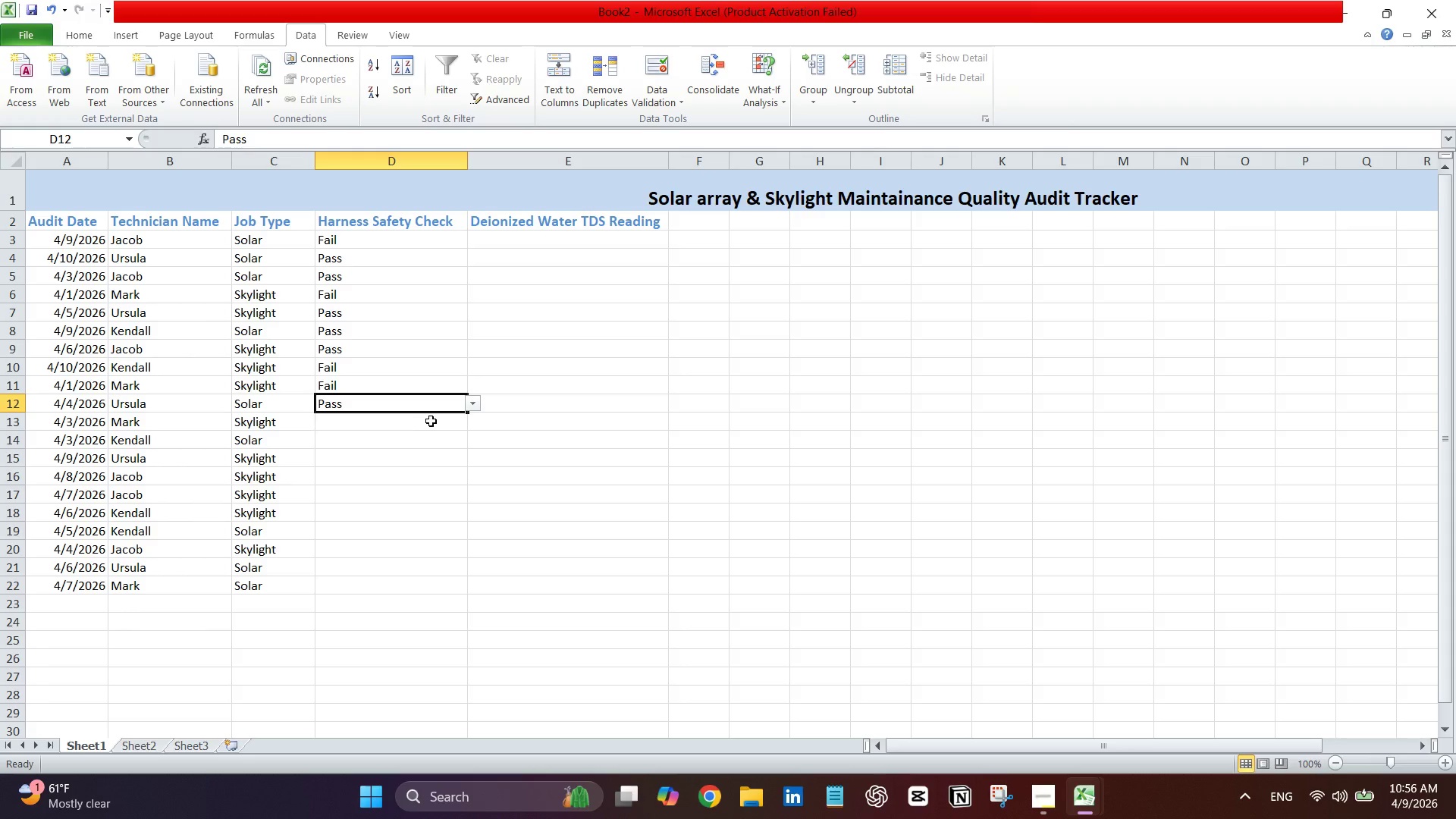 
left_click([431, 421])
 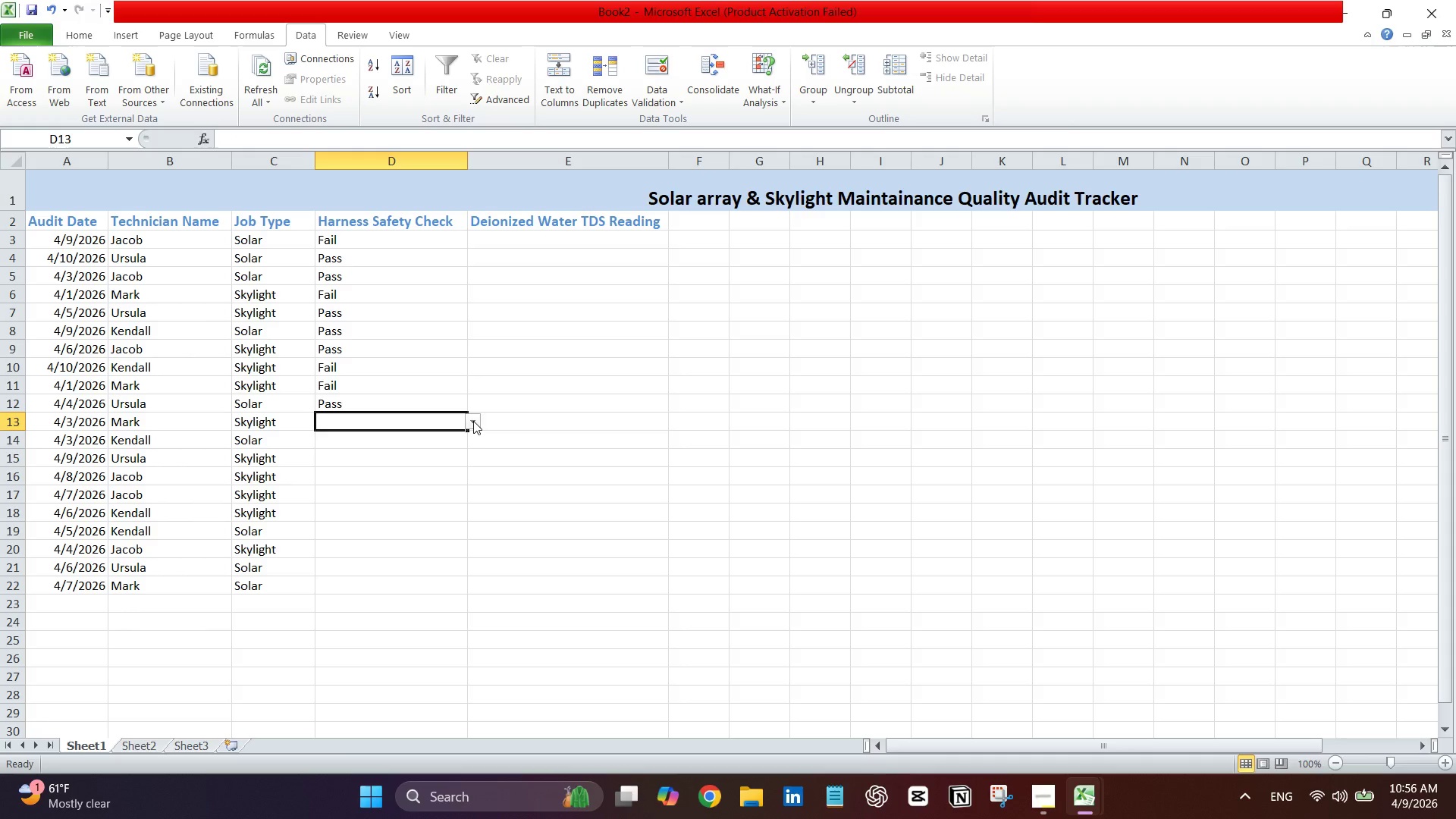 
left_click([473, 421])
 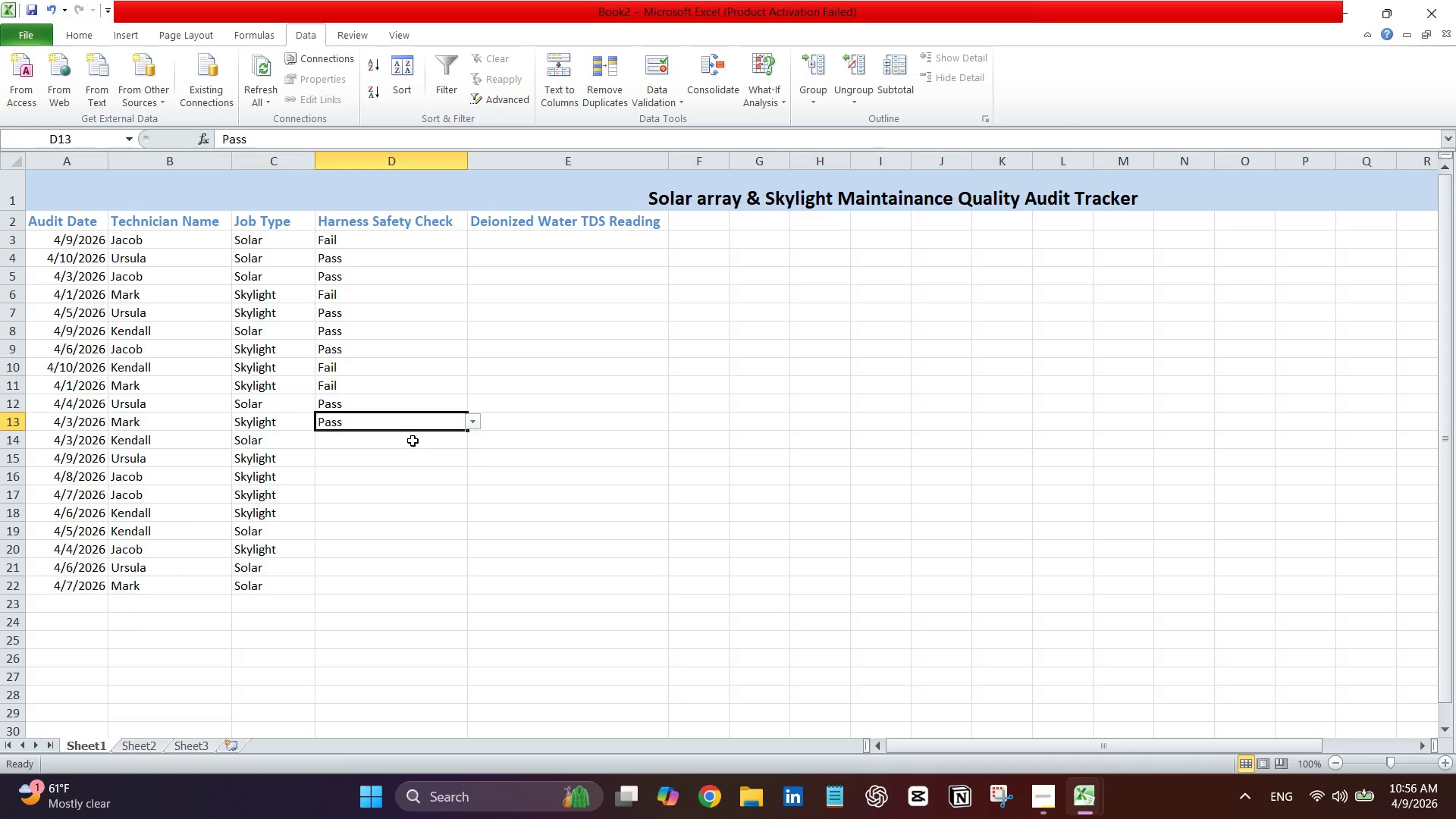 
left_click([416, 438])
 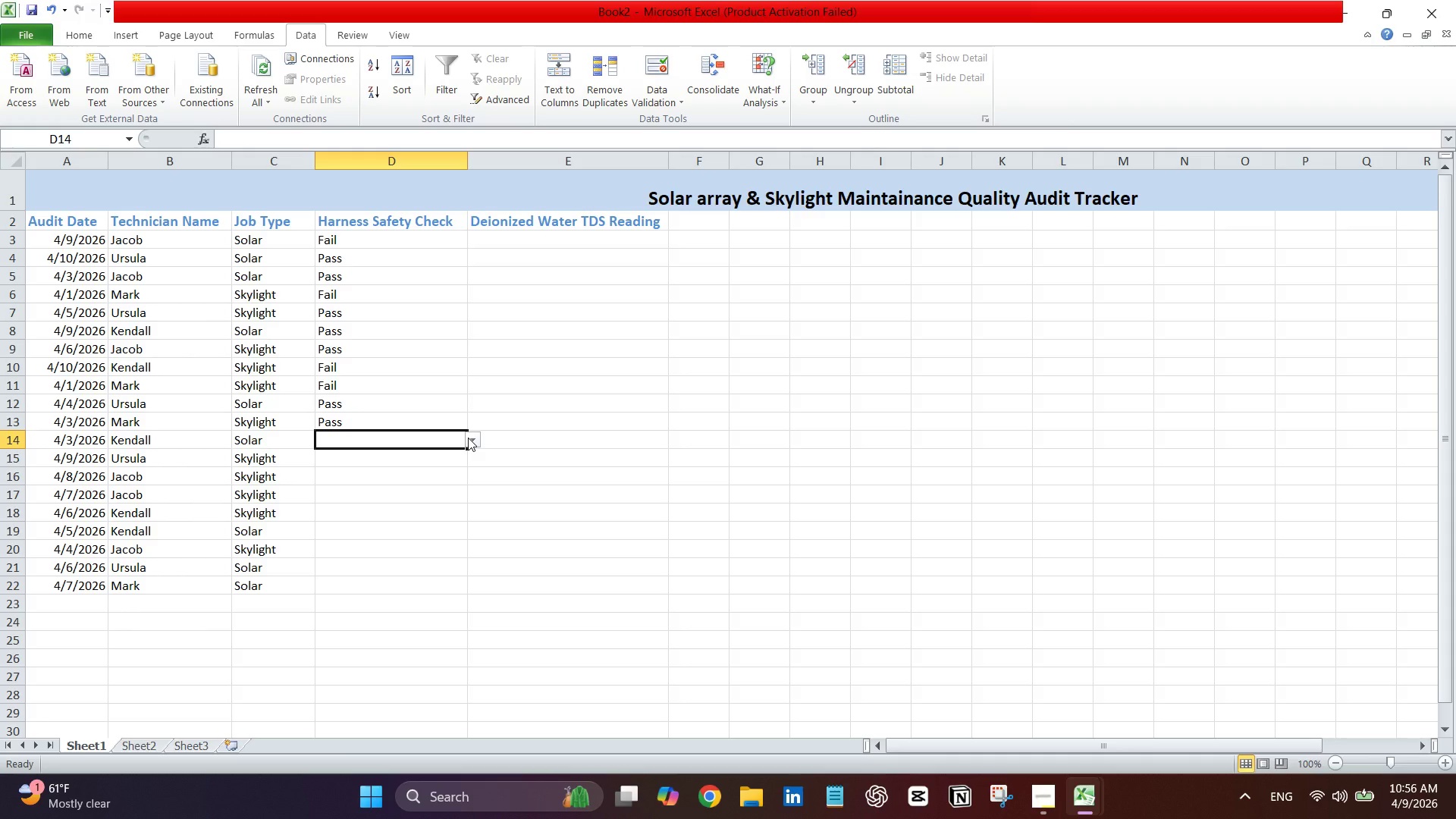 
left_click([468, 438])
 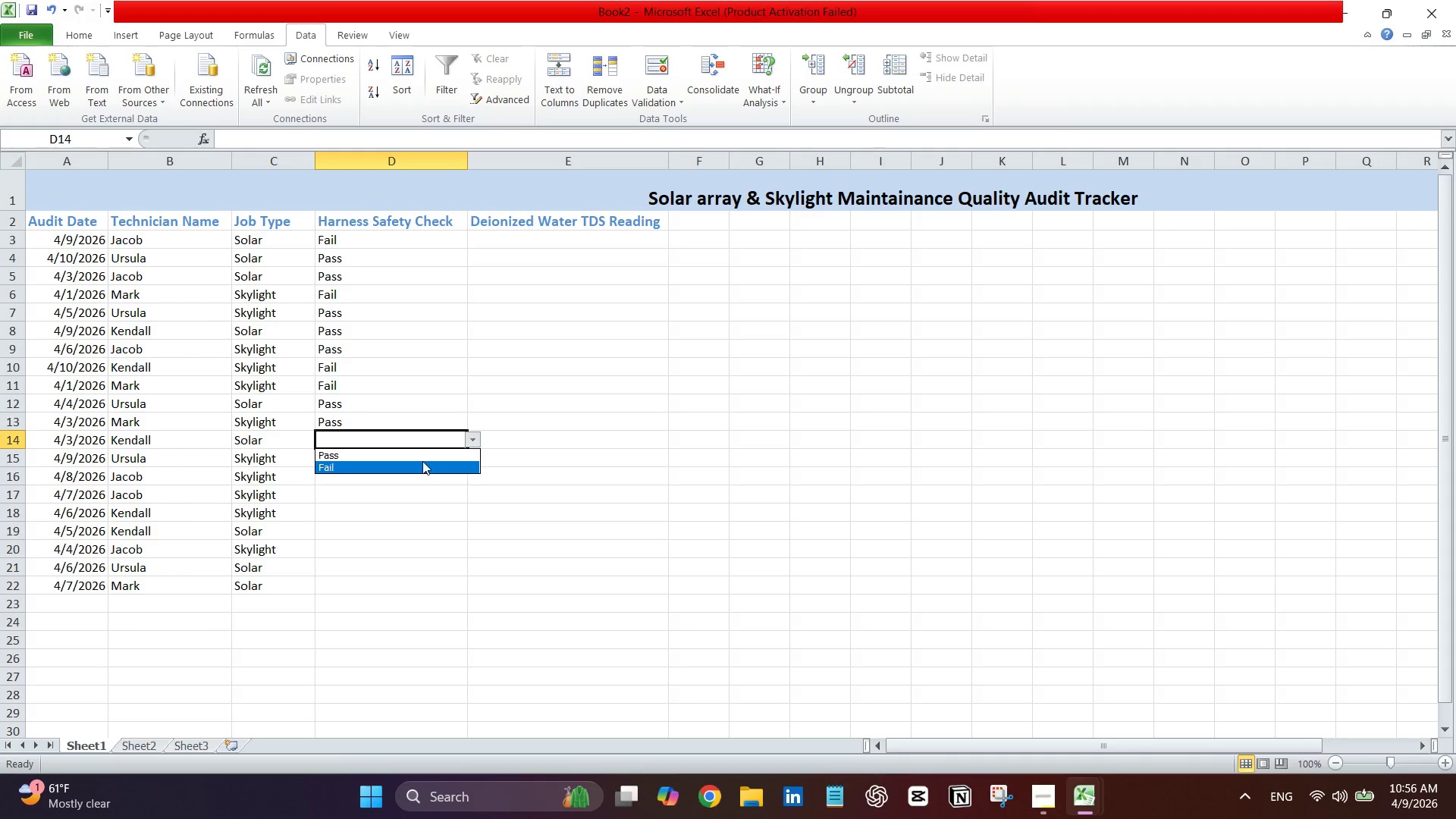 
left_click([422, 461])
 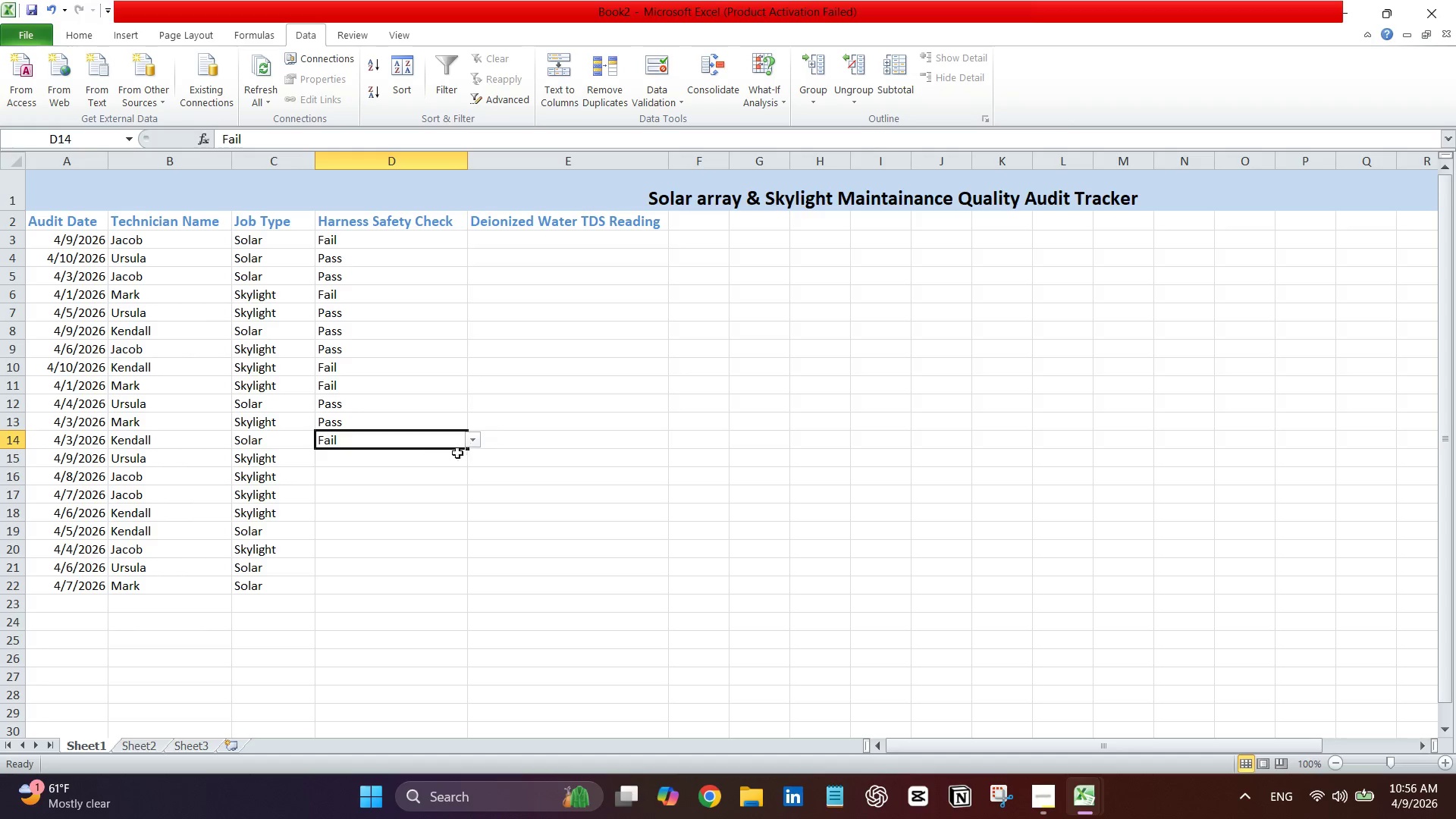 
left_click([436, 459])
 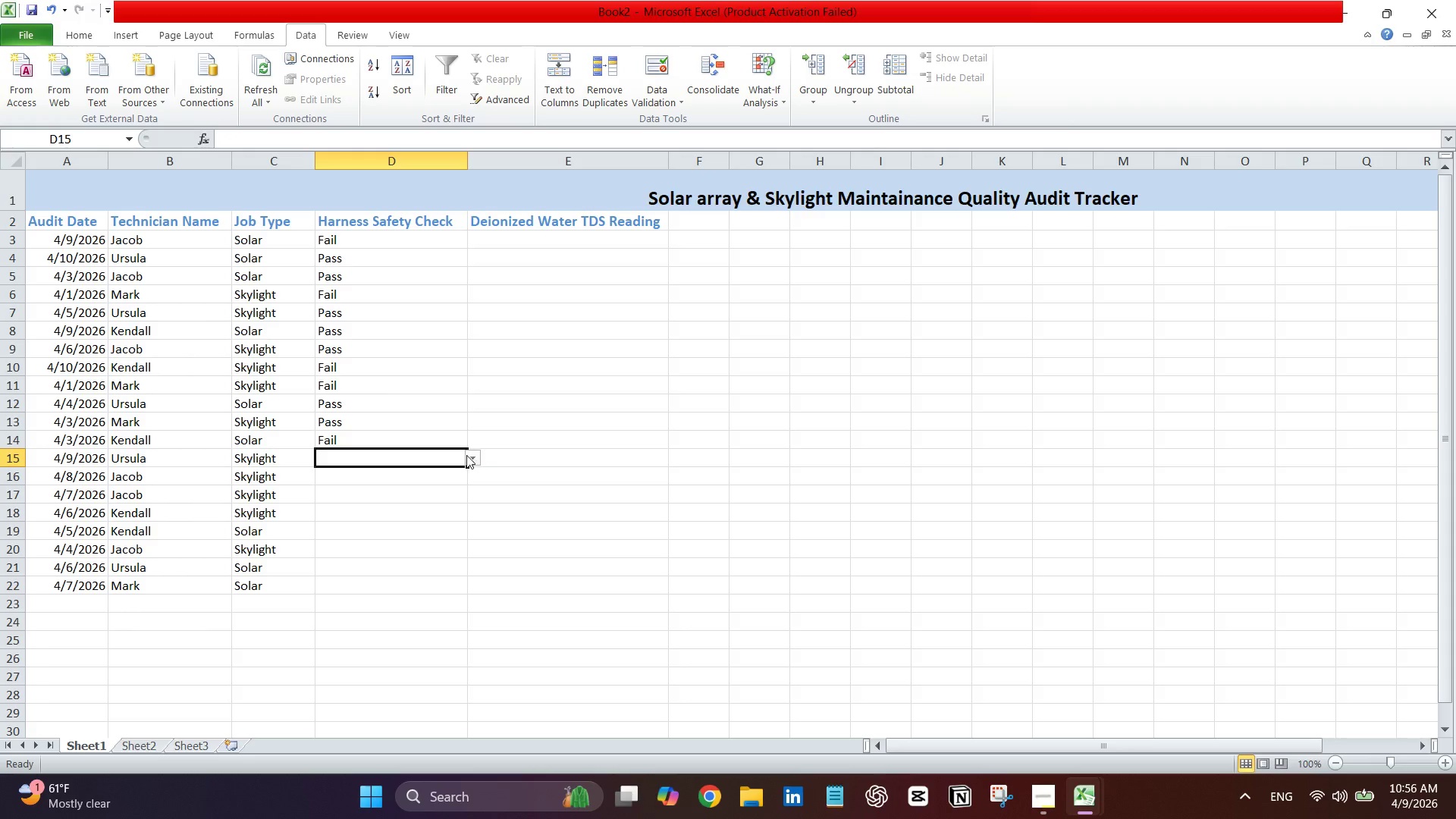 
left_click([466, 456])
 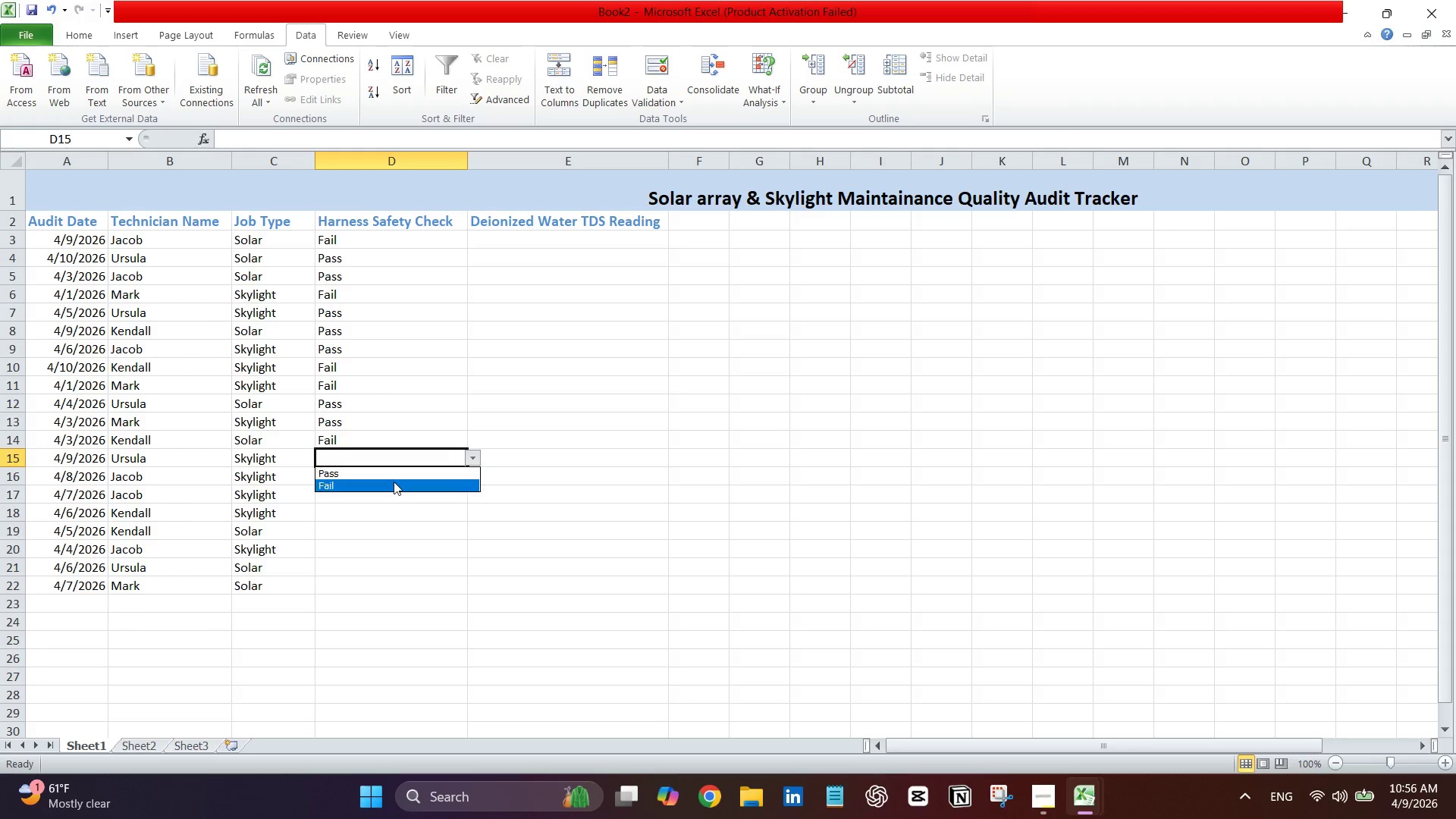 
left_click([394, 482])
 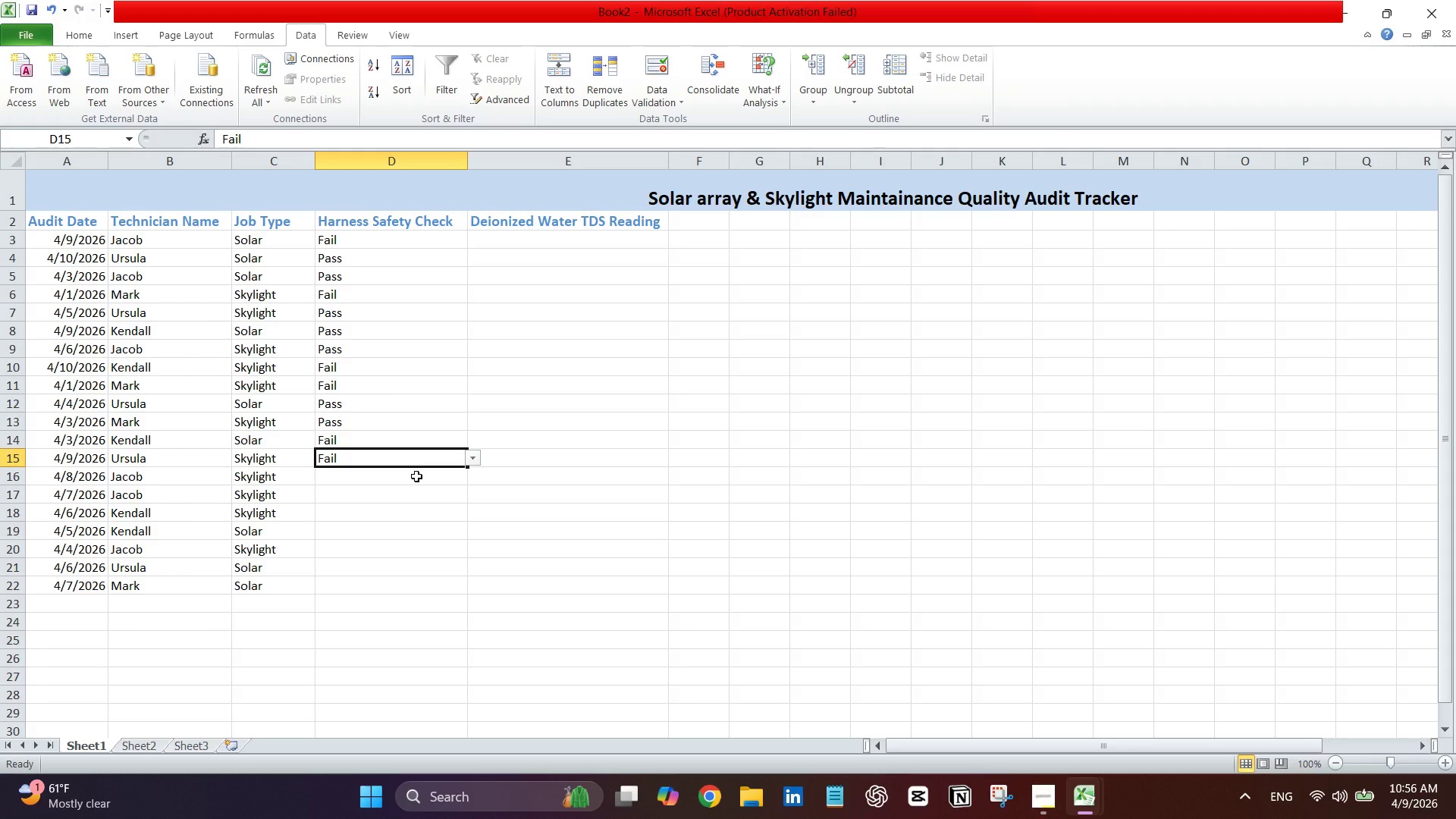 
left_click([416, 476])
 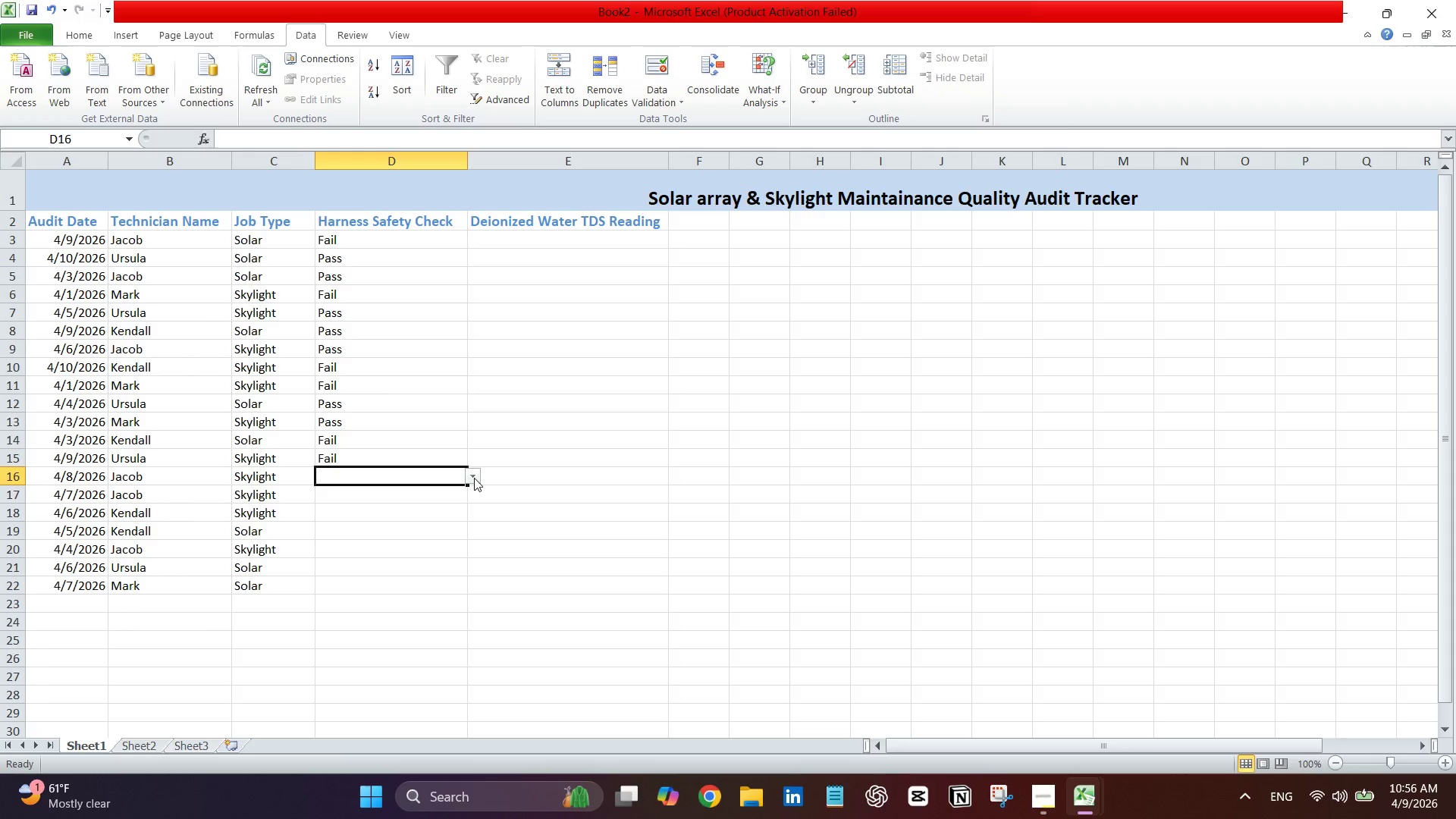 
left_click([474, 478])
 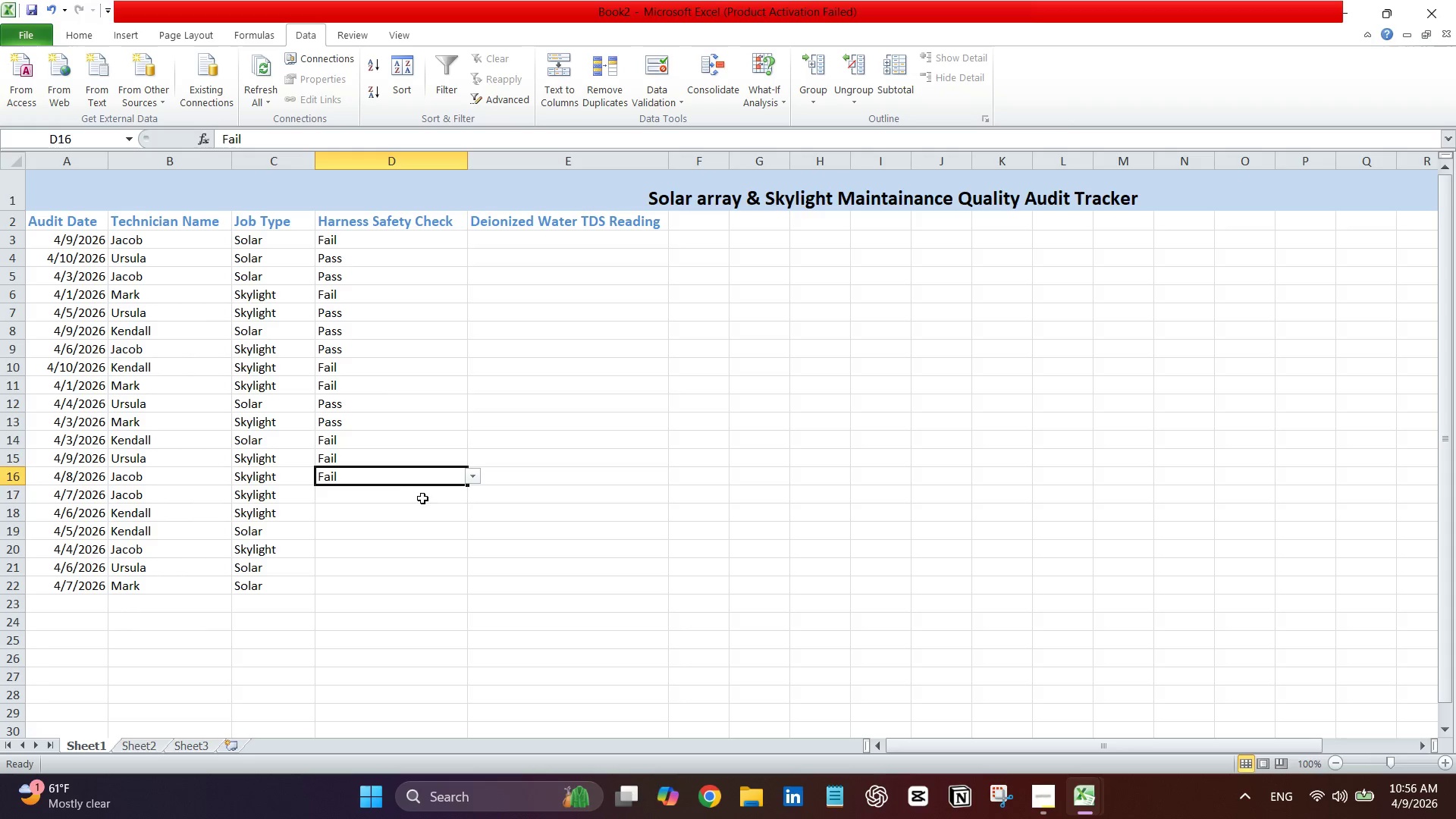 
left_click([410, 498])
 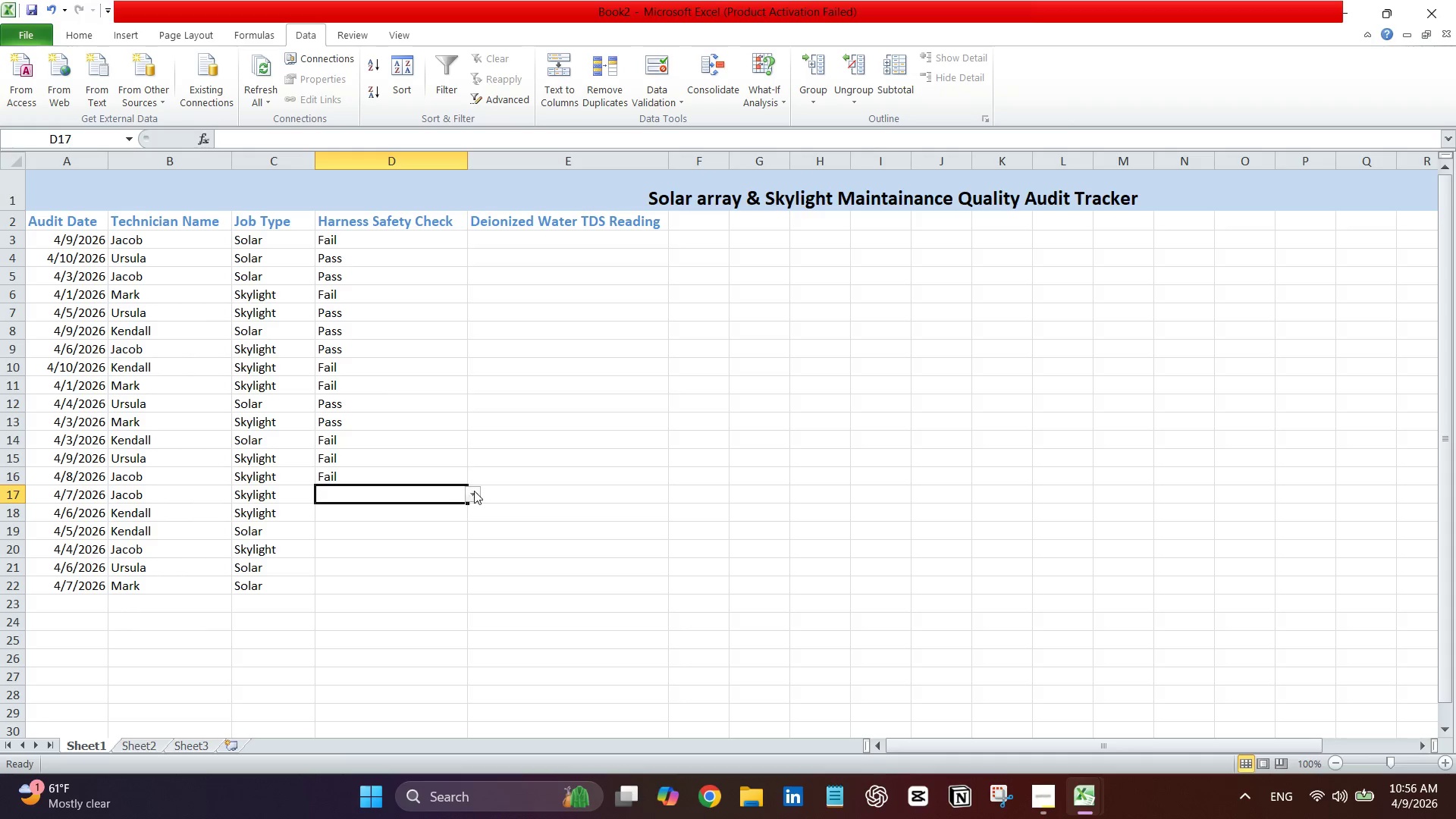 
left_click([475, 490])
 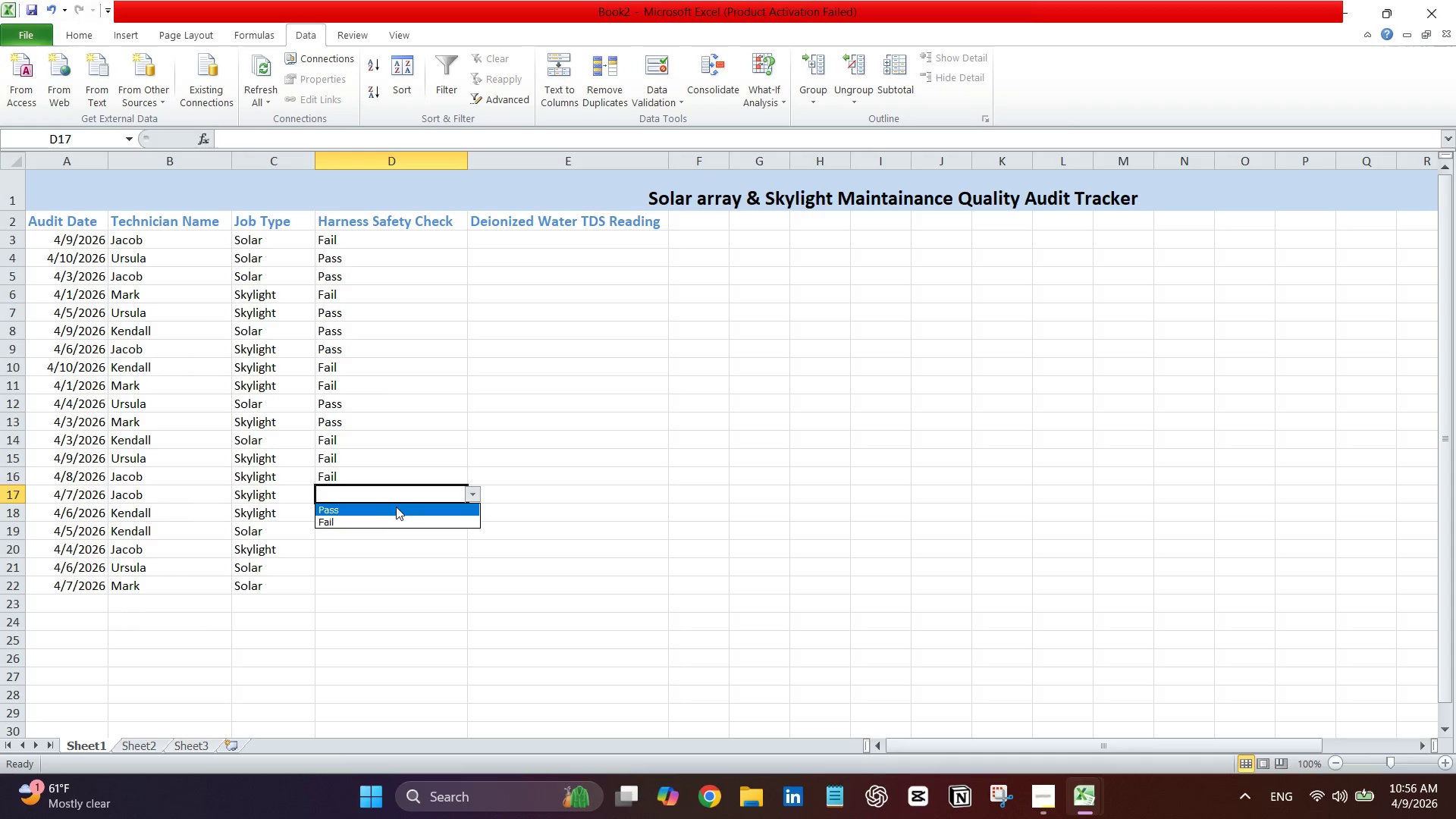 
left_click([397, 504])
 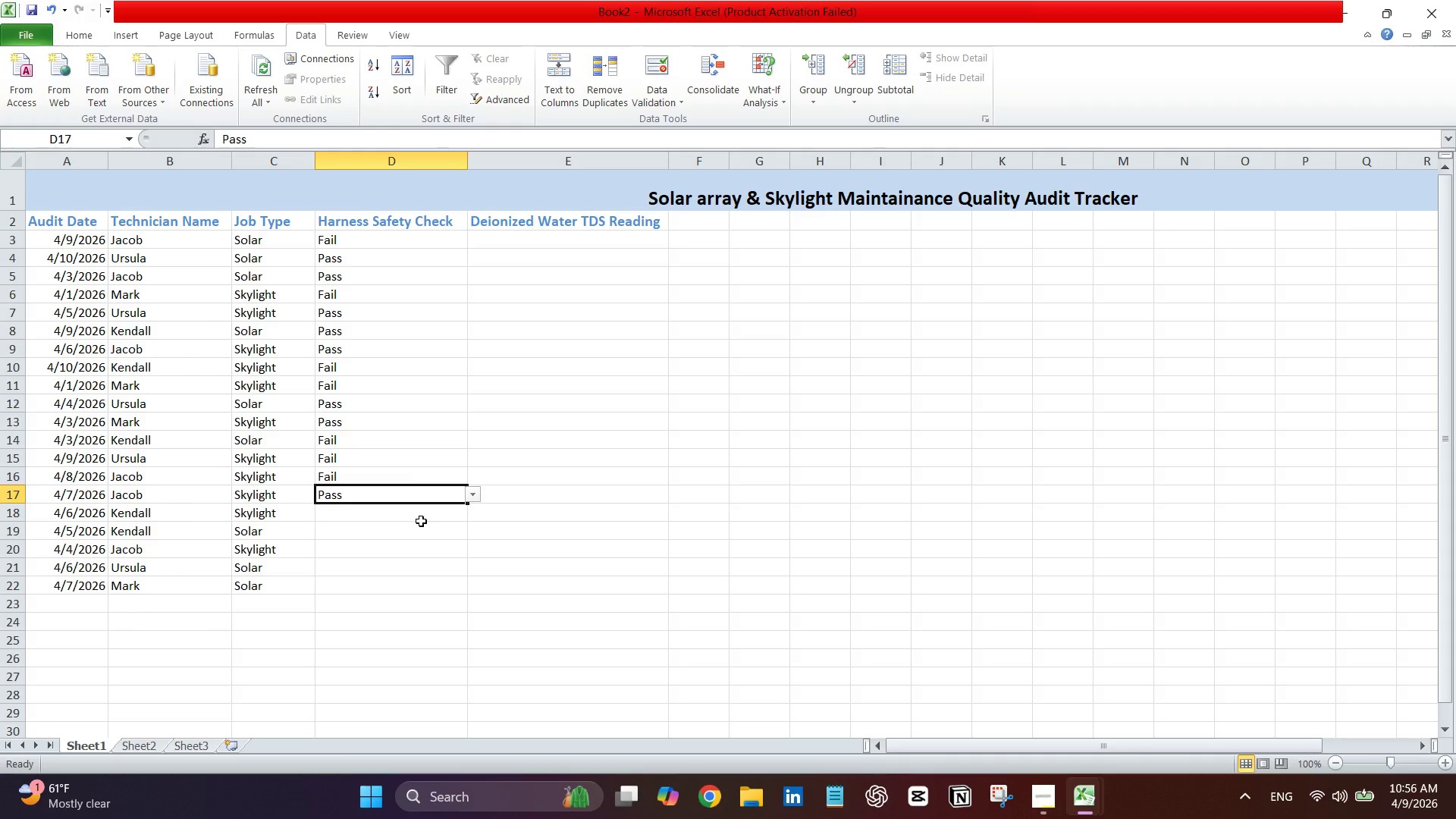 
left_click([421, 521])
 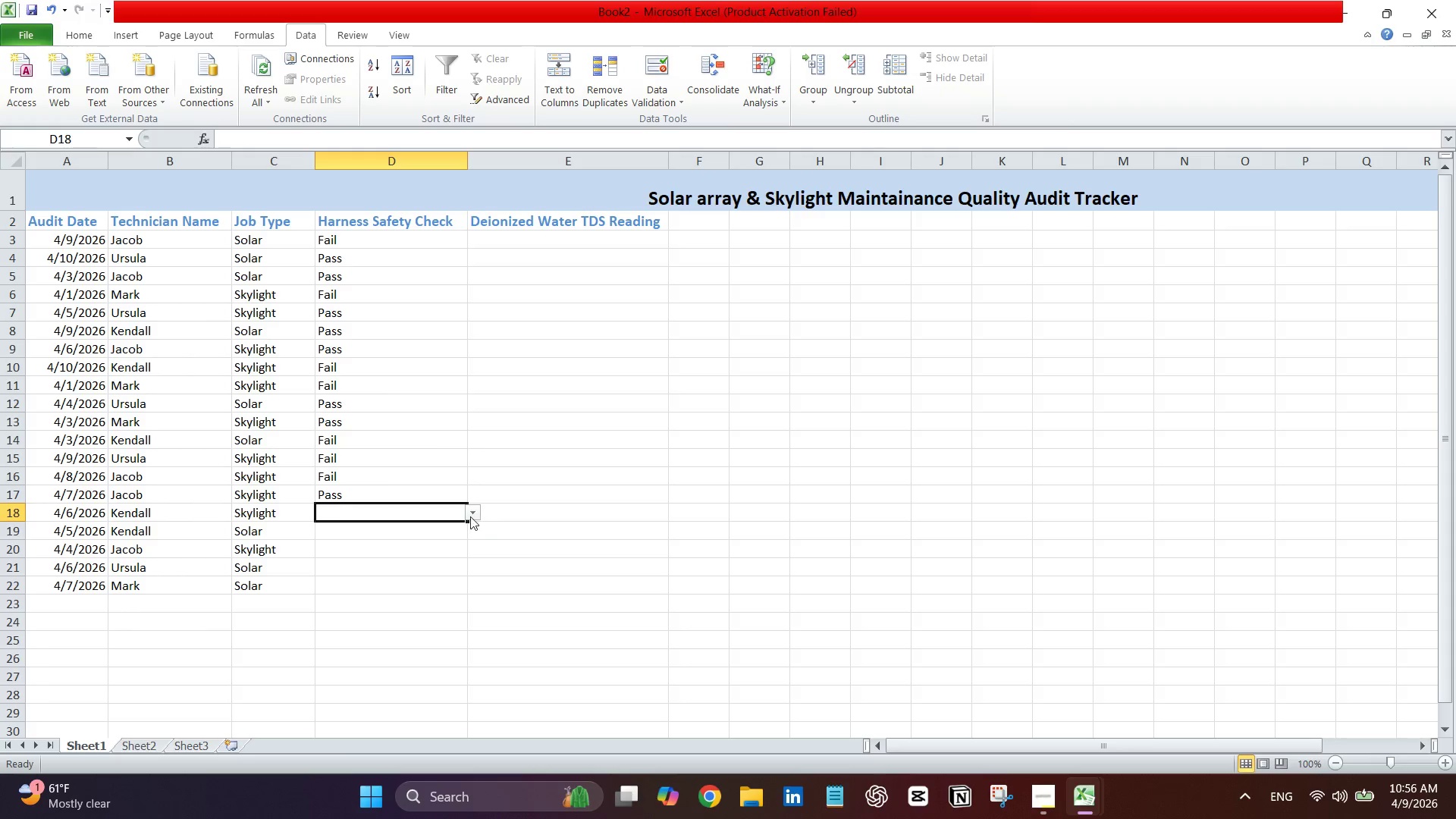 
left_click([466, 513])
 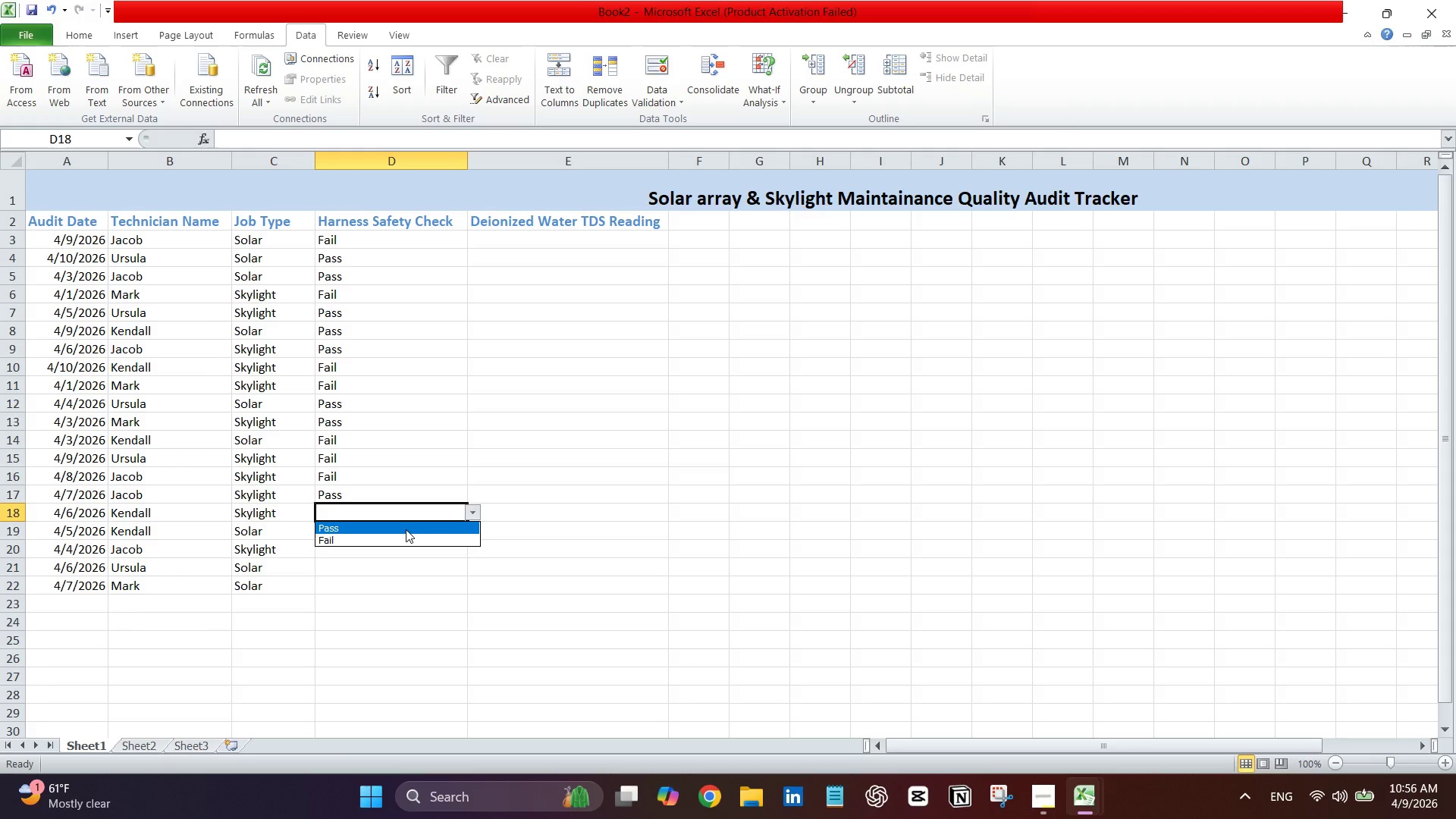 
left_click([406, 529])
 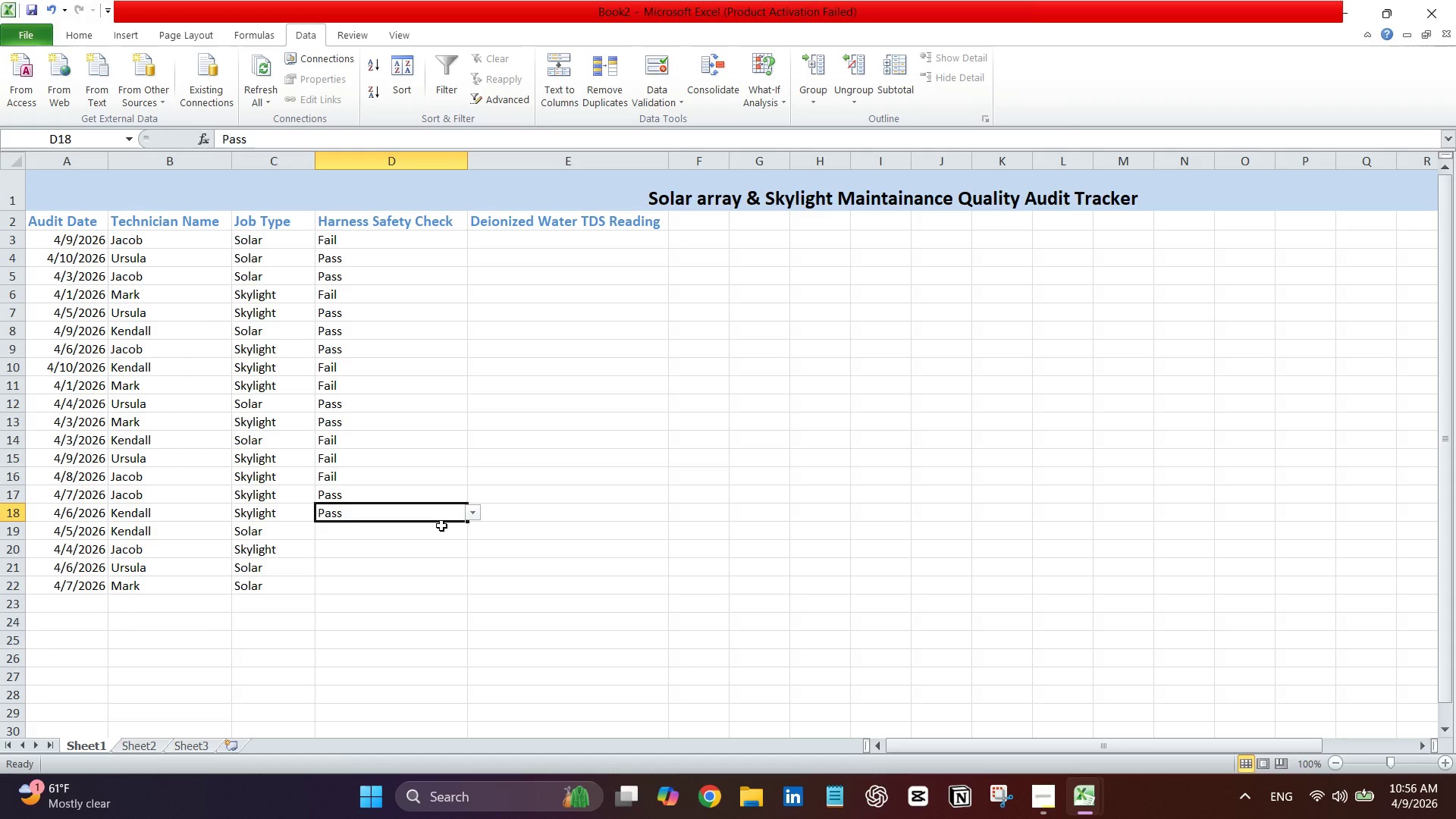 
left_click([441, 526])
 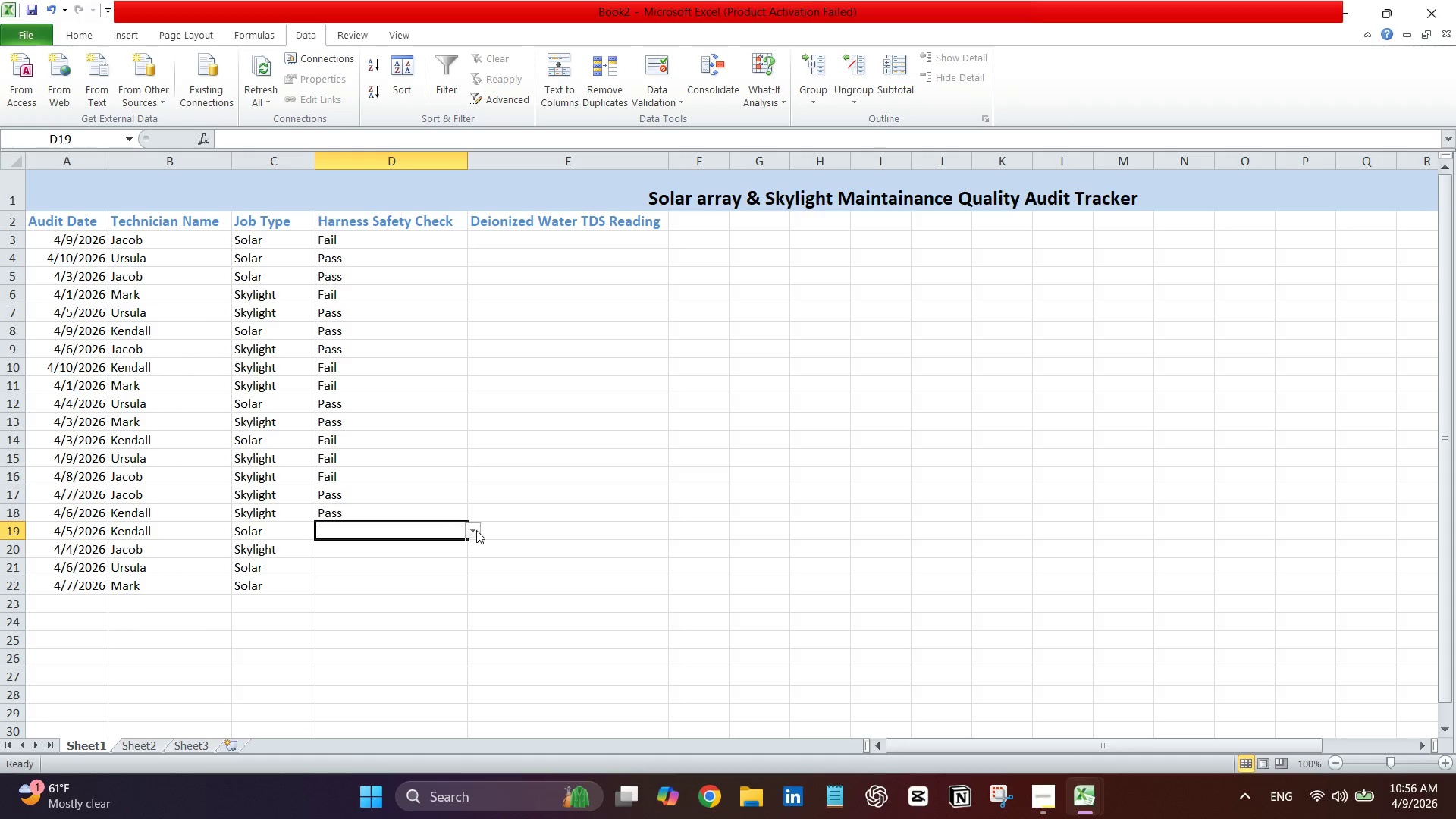 
left_click([466, 530])
 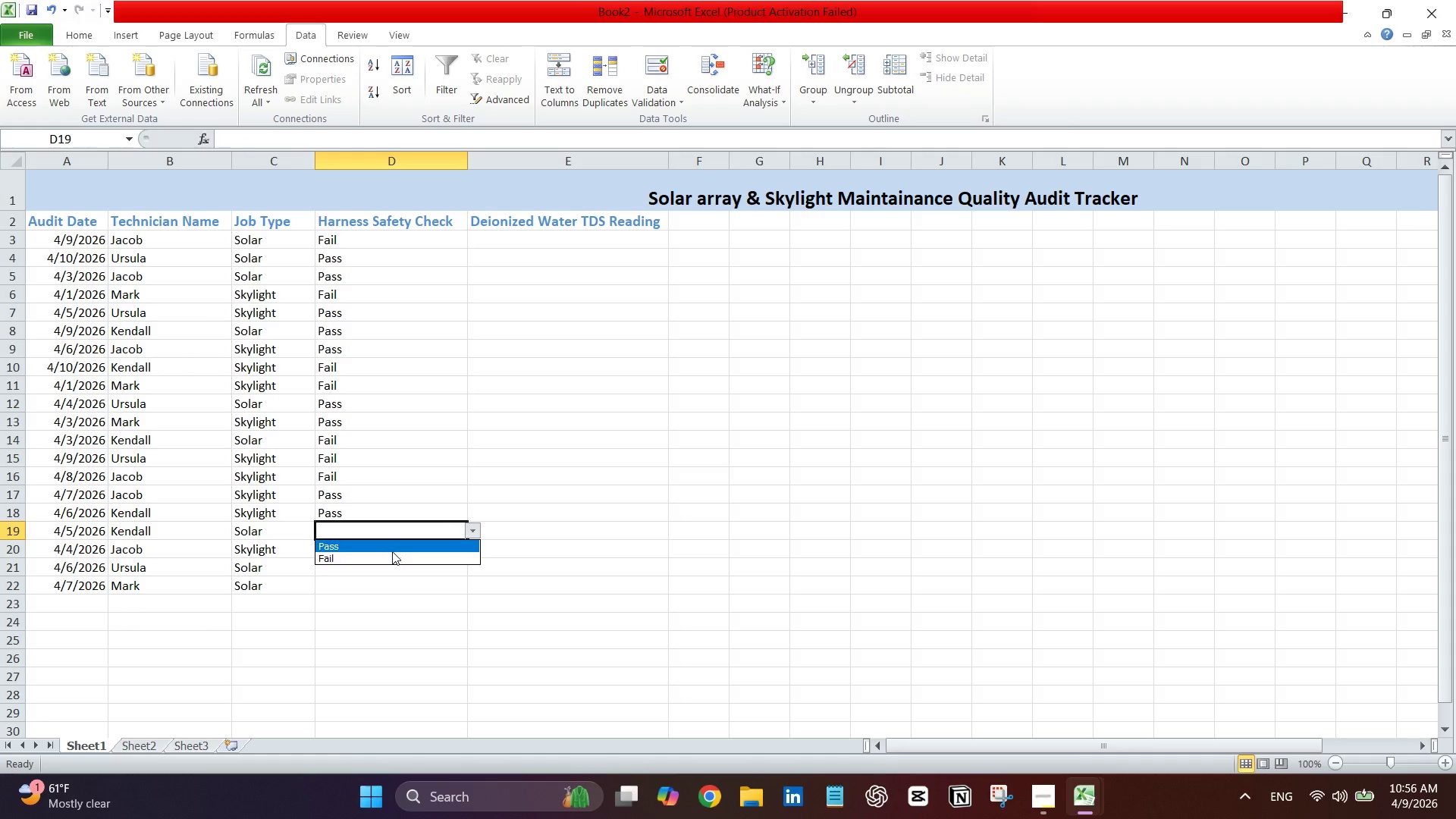 
left_click([390, 556])
 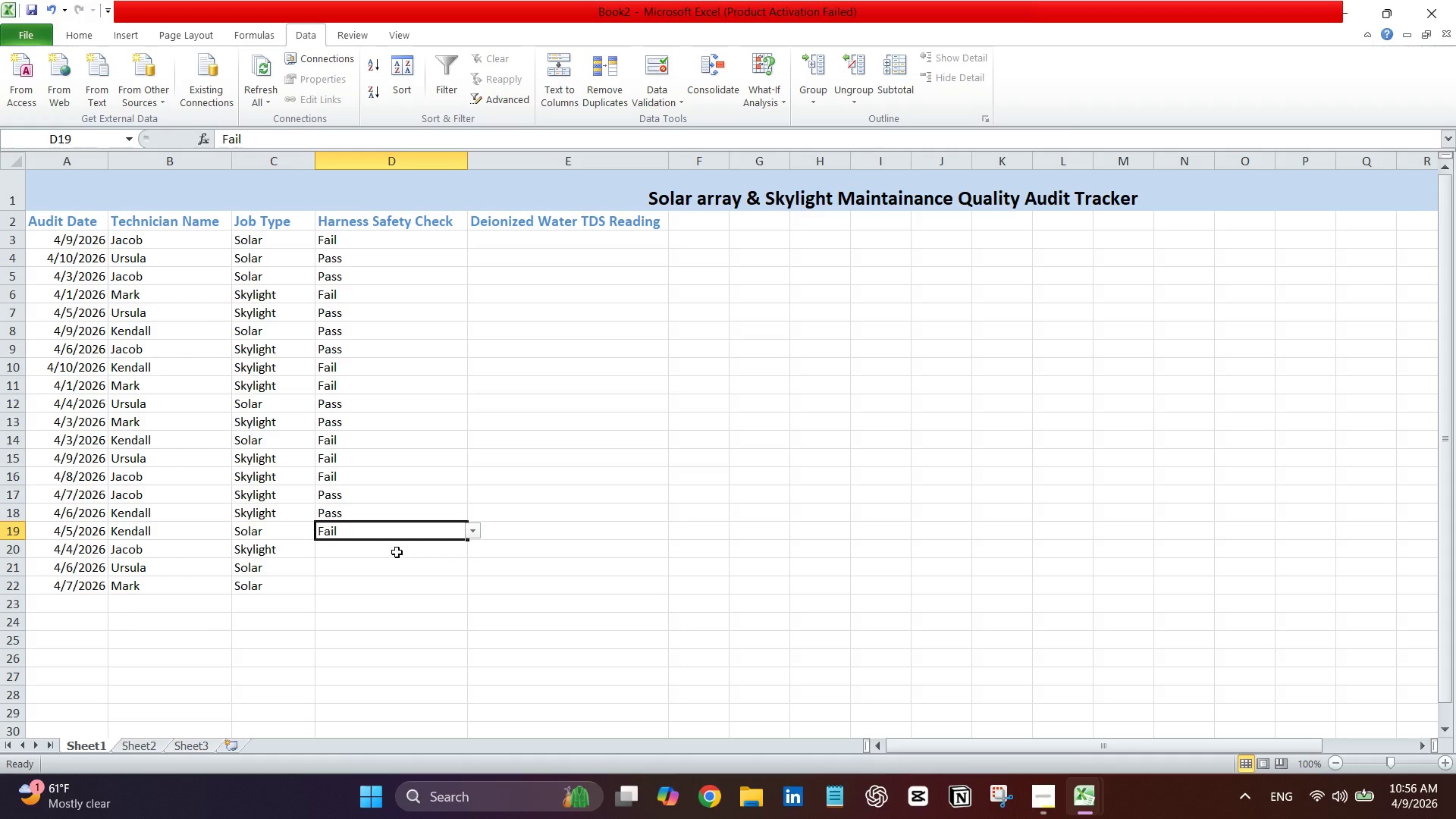 
left_click([398, 551])
 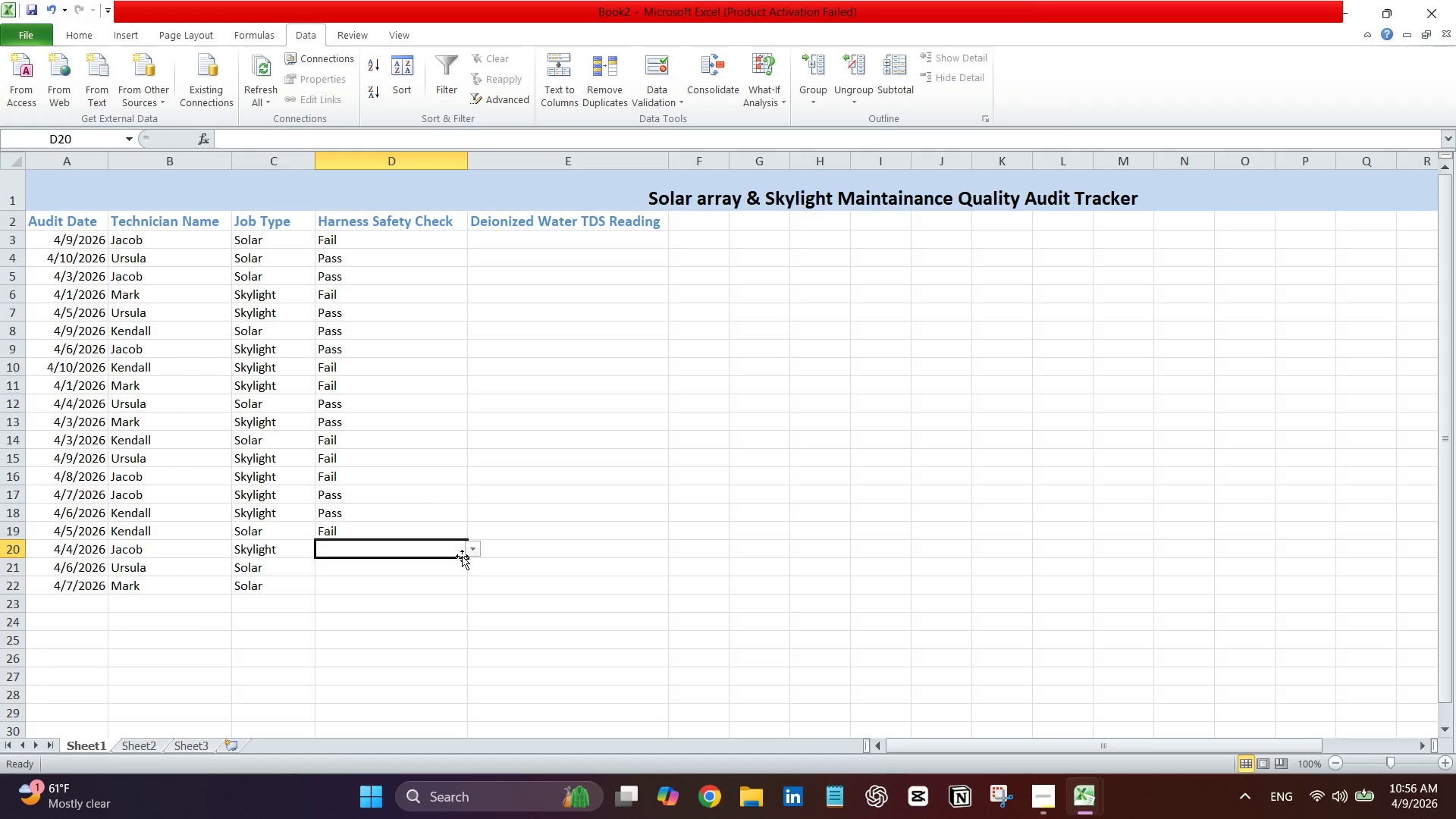 
mouse_move([447, 553])
 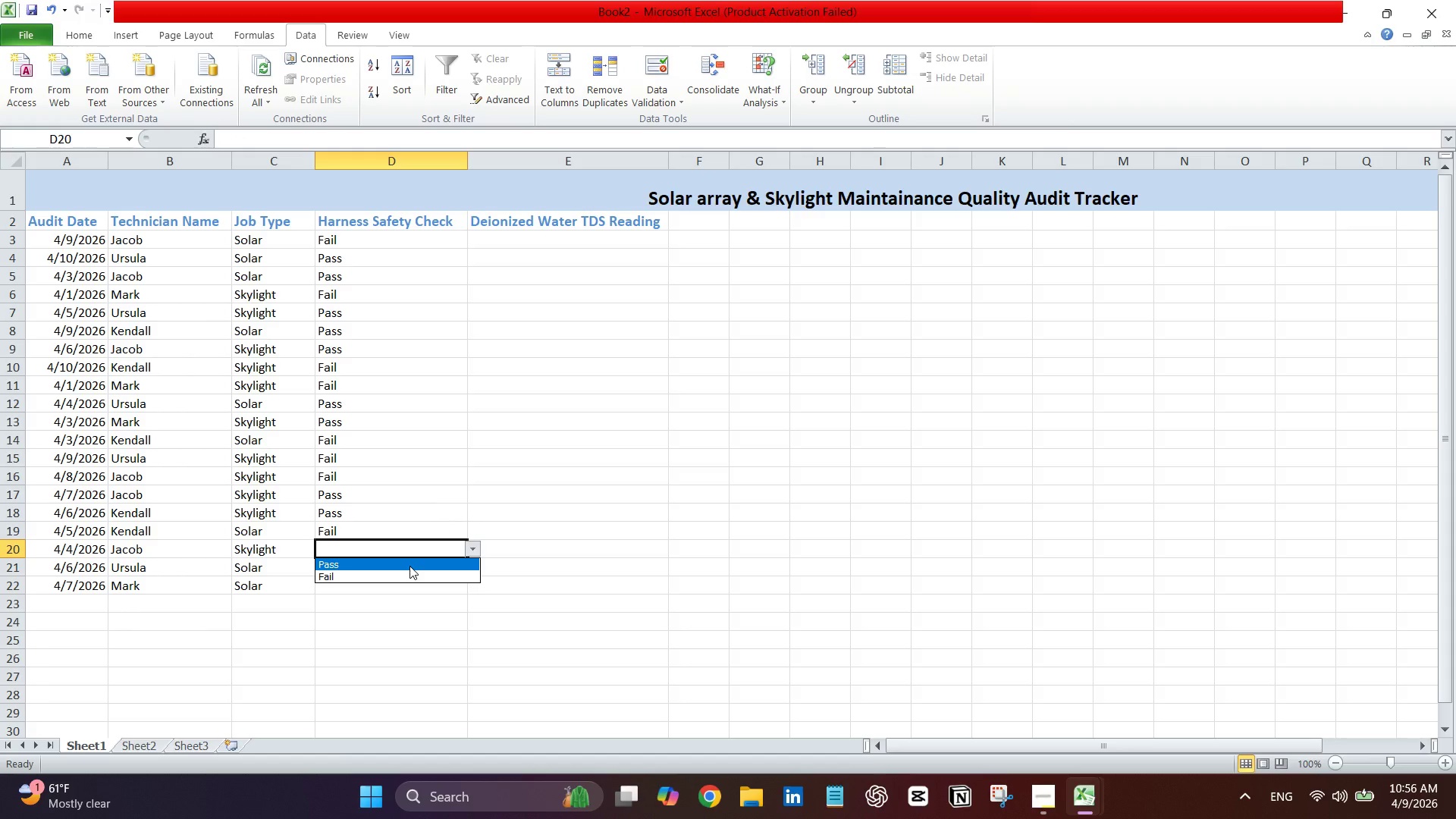 
left_click([408, 566])
 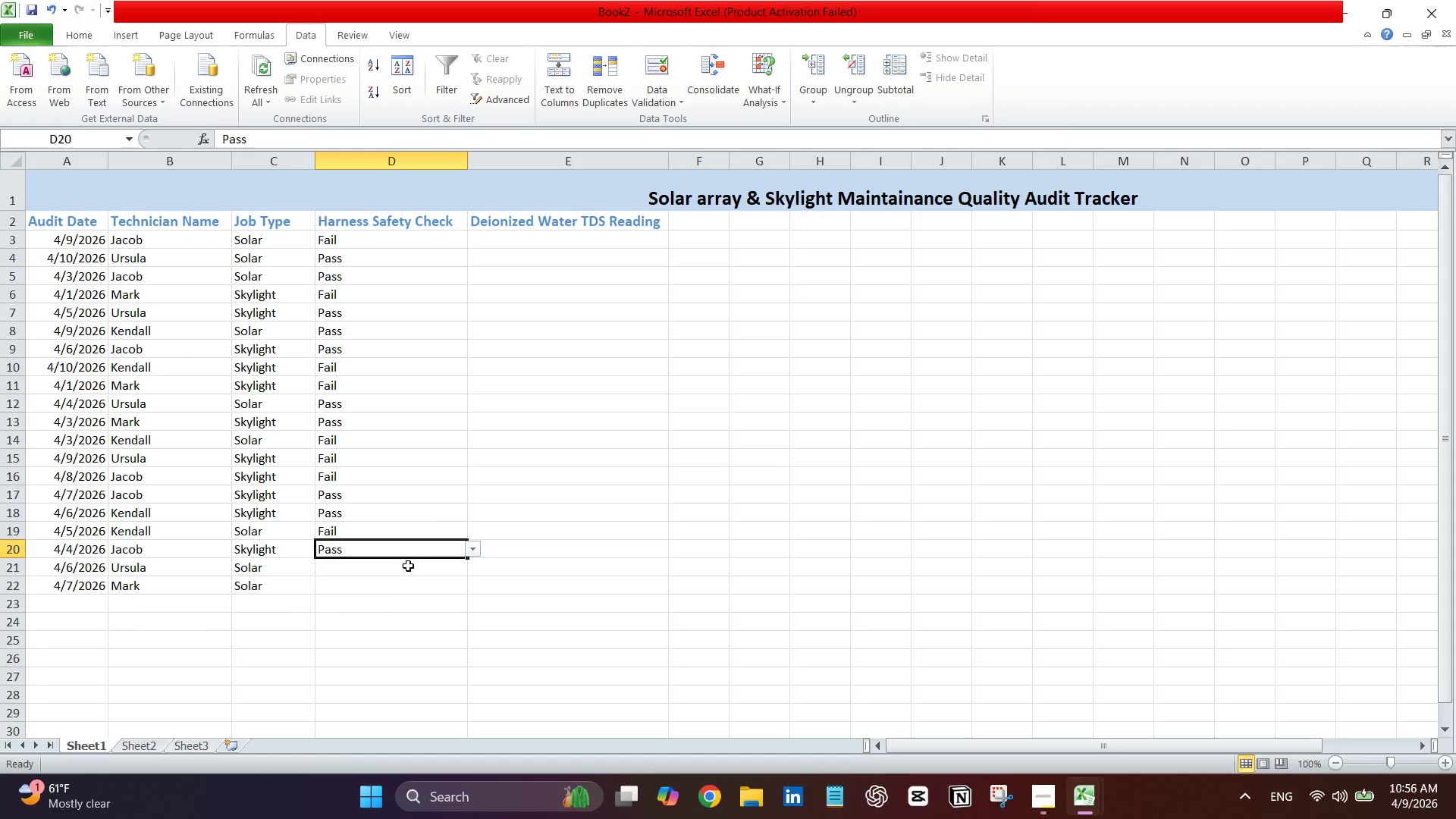 
left_click([408, 566])
 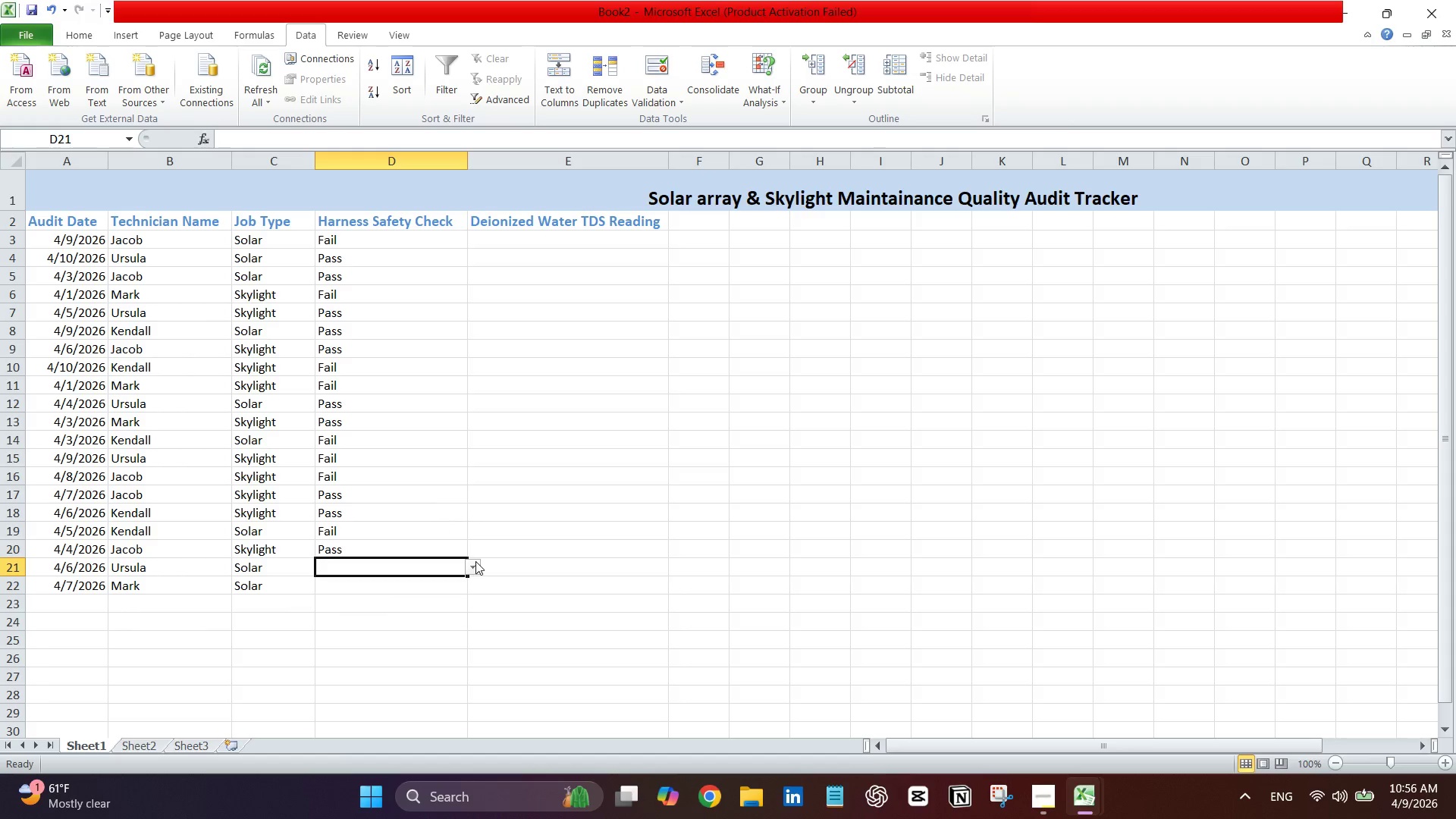 
left_click([469, 576])
 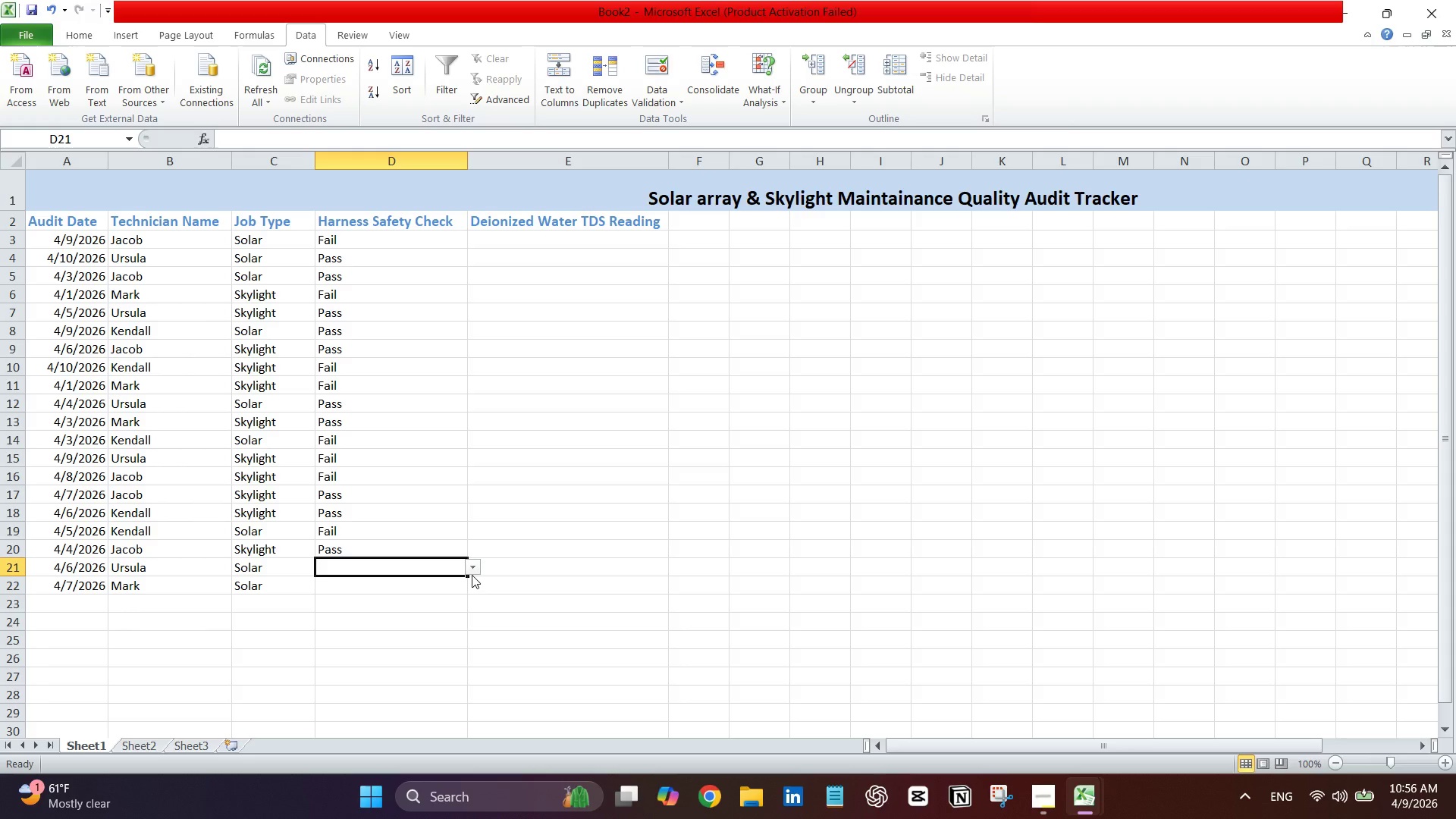 
left_click([472, 563])
 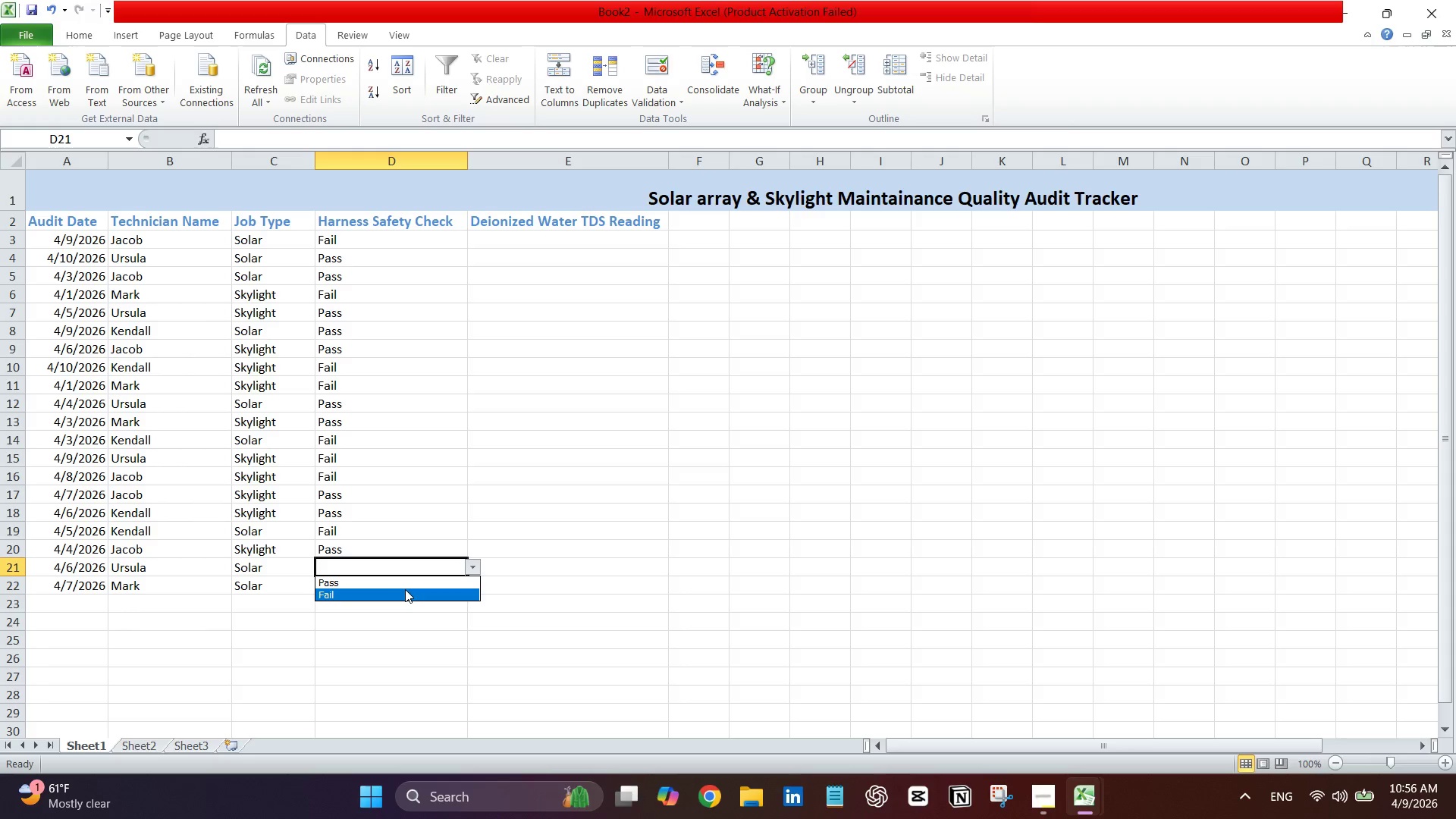 
left_click([405, 594])
 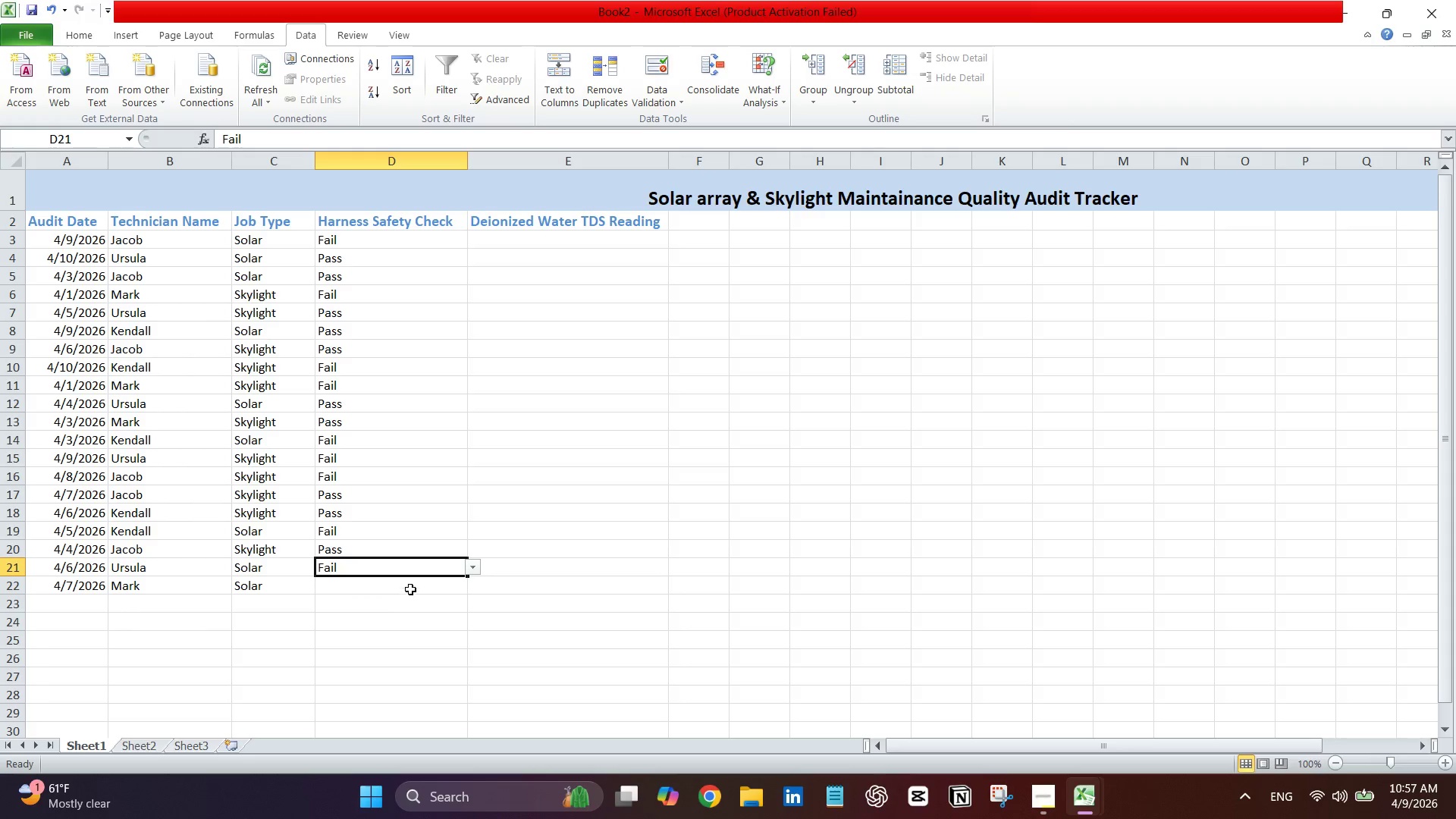 
left_click([412, 588])
 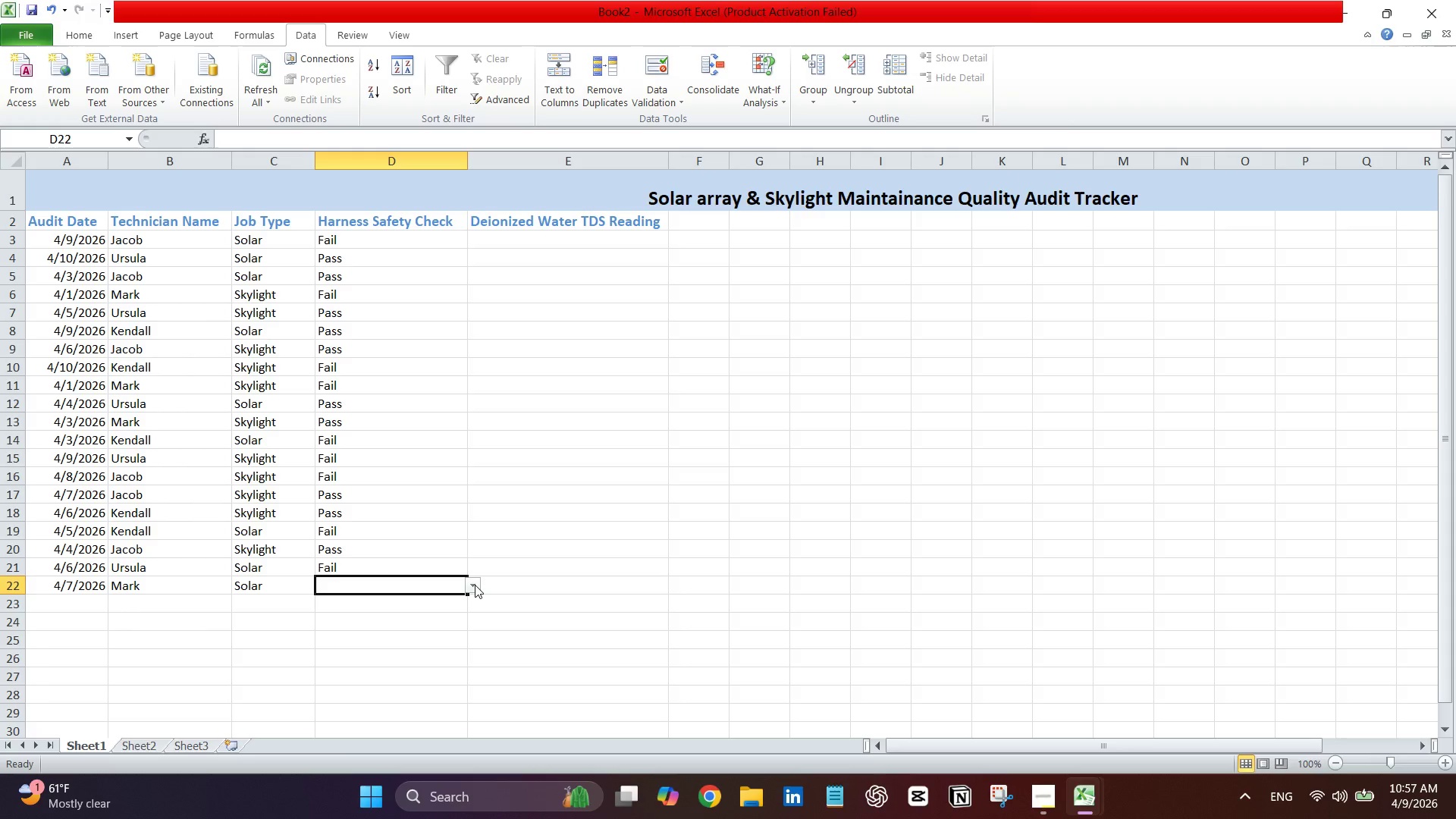 
left_click([475, 585])
 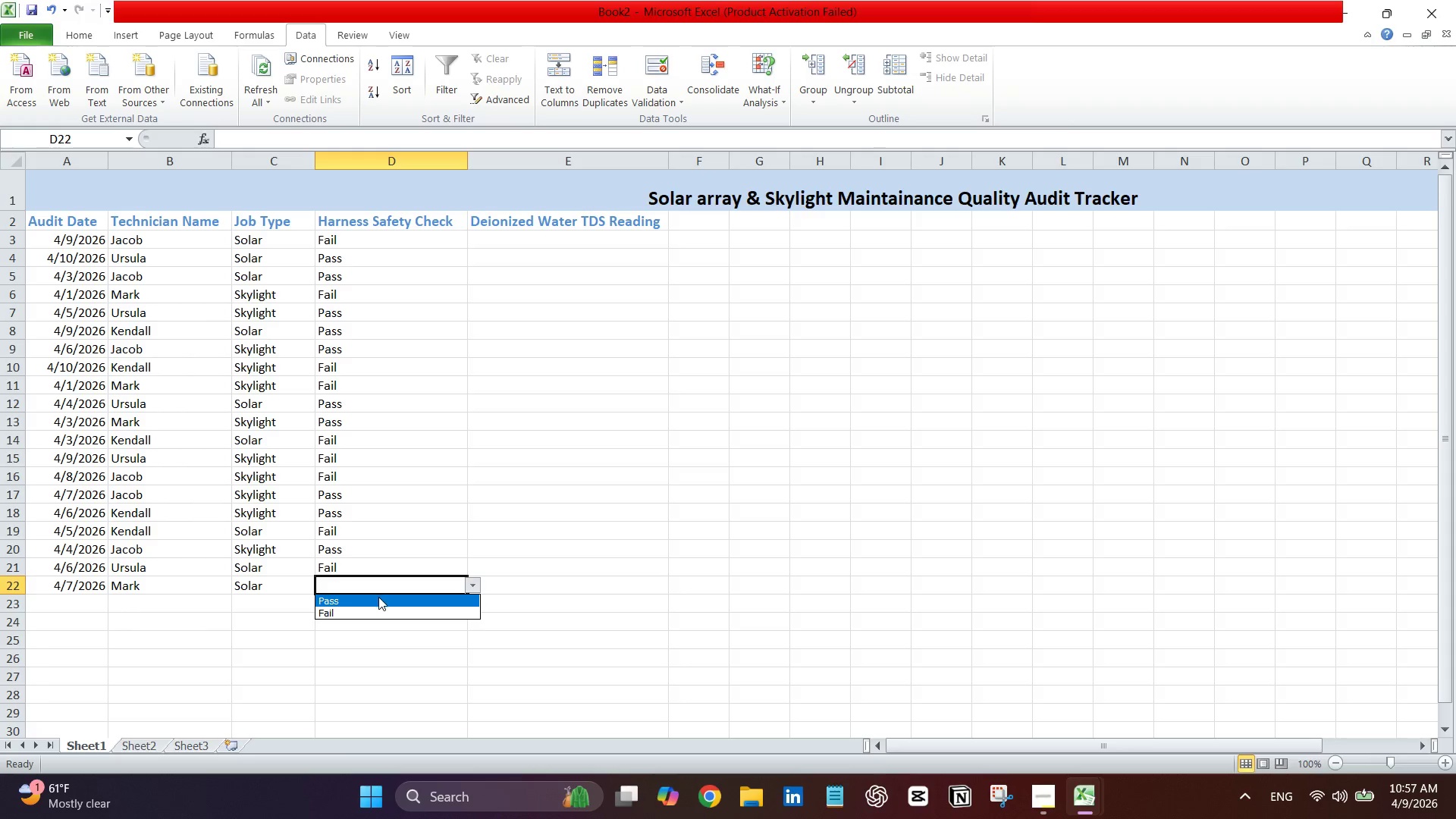 
left_click([378, 598])
 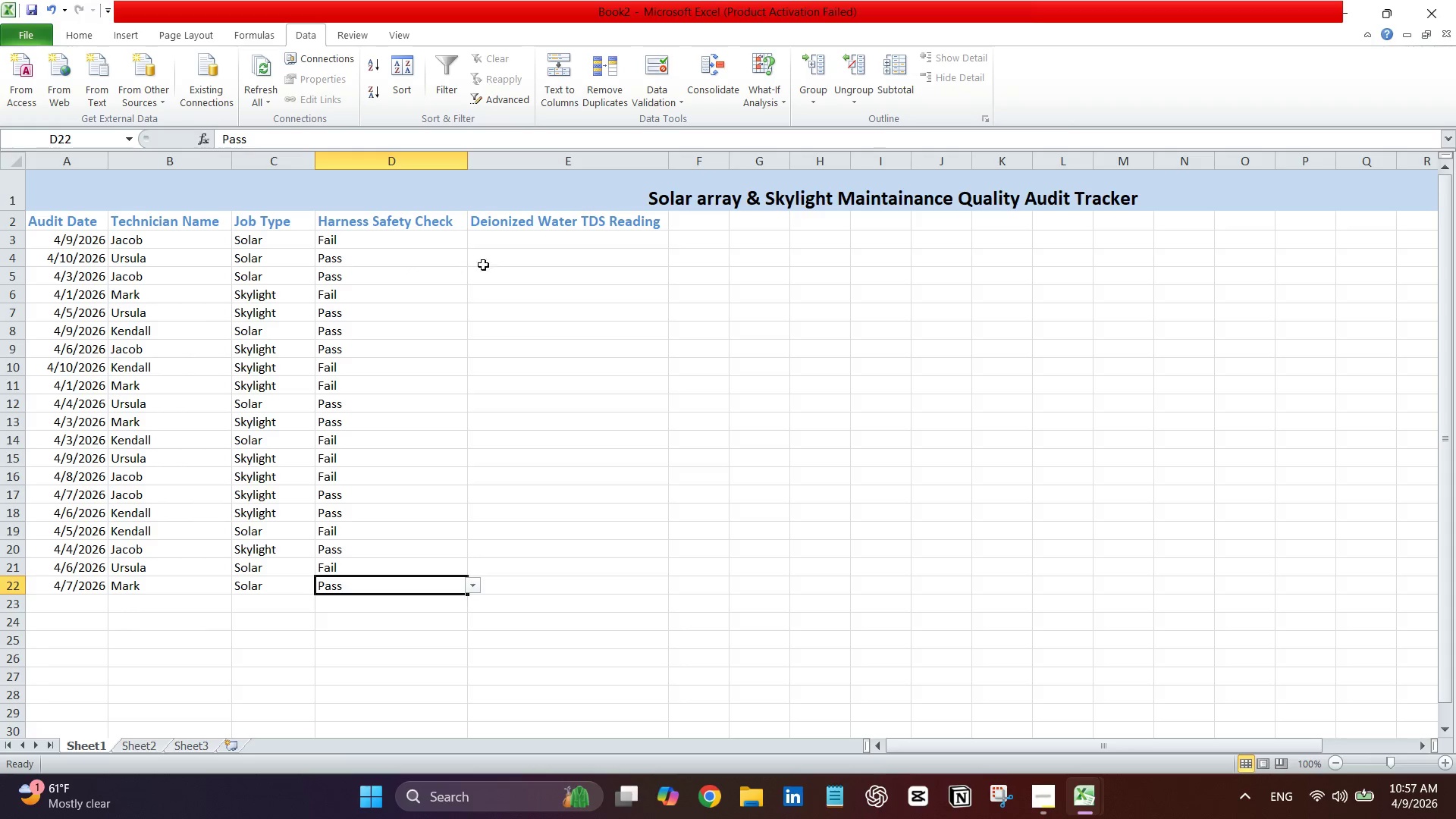 
left_click([540, 234])
 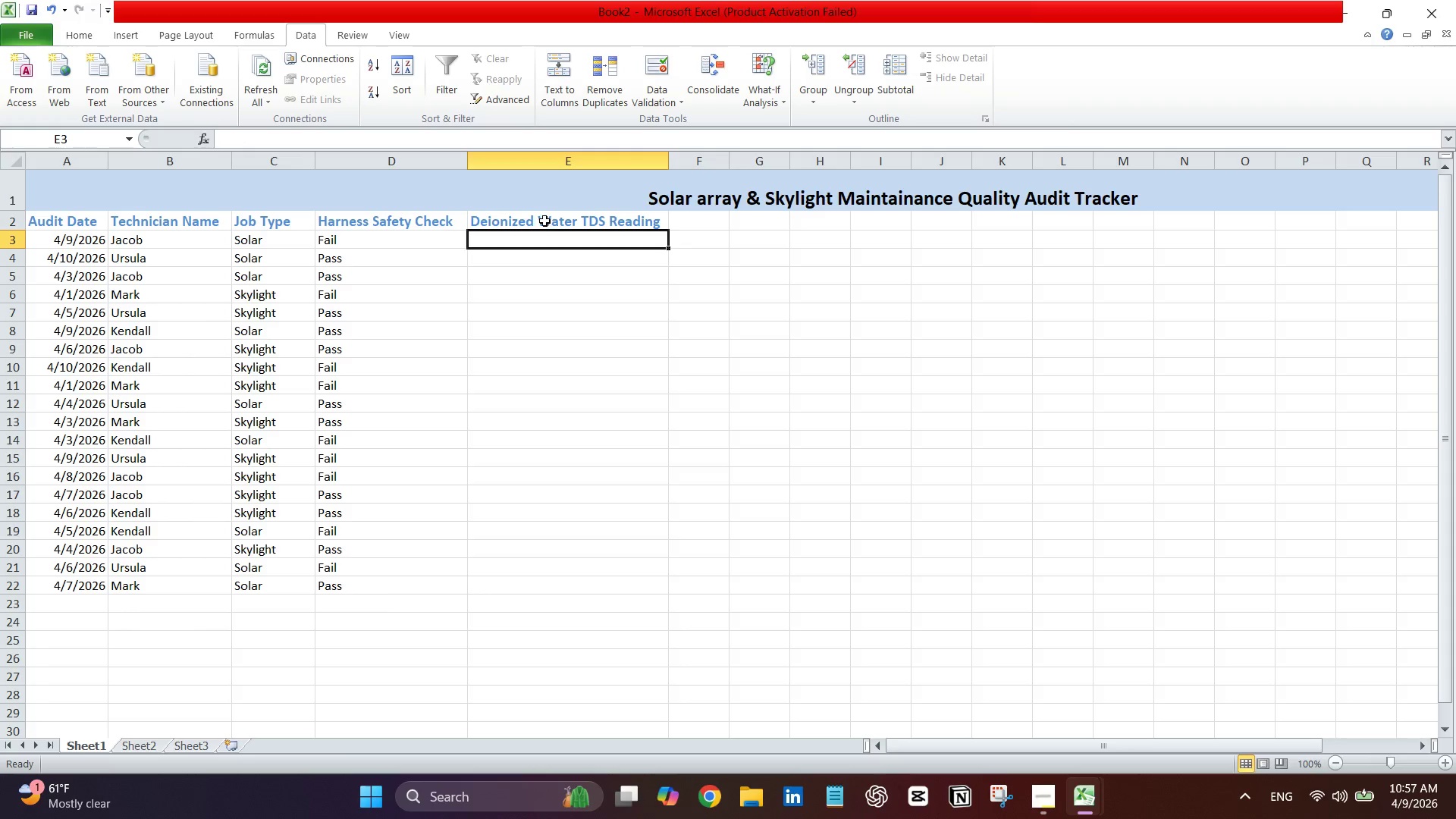 
left_click_drag(start_coordinate=[544, 221], to_coordinate=[489, 466])
 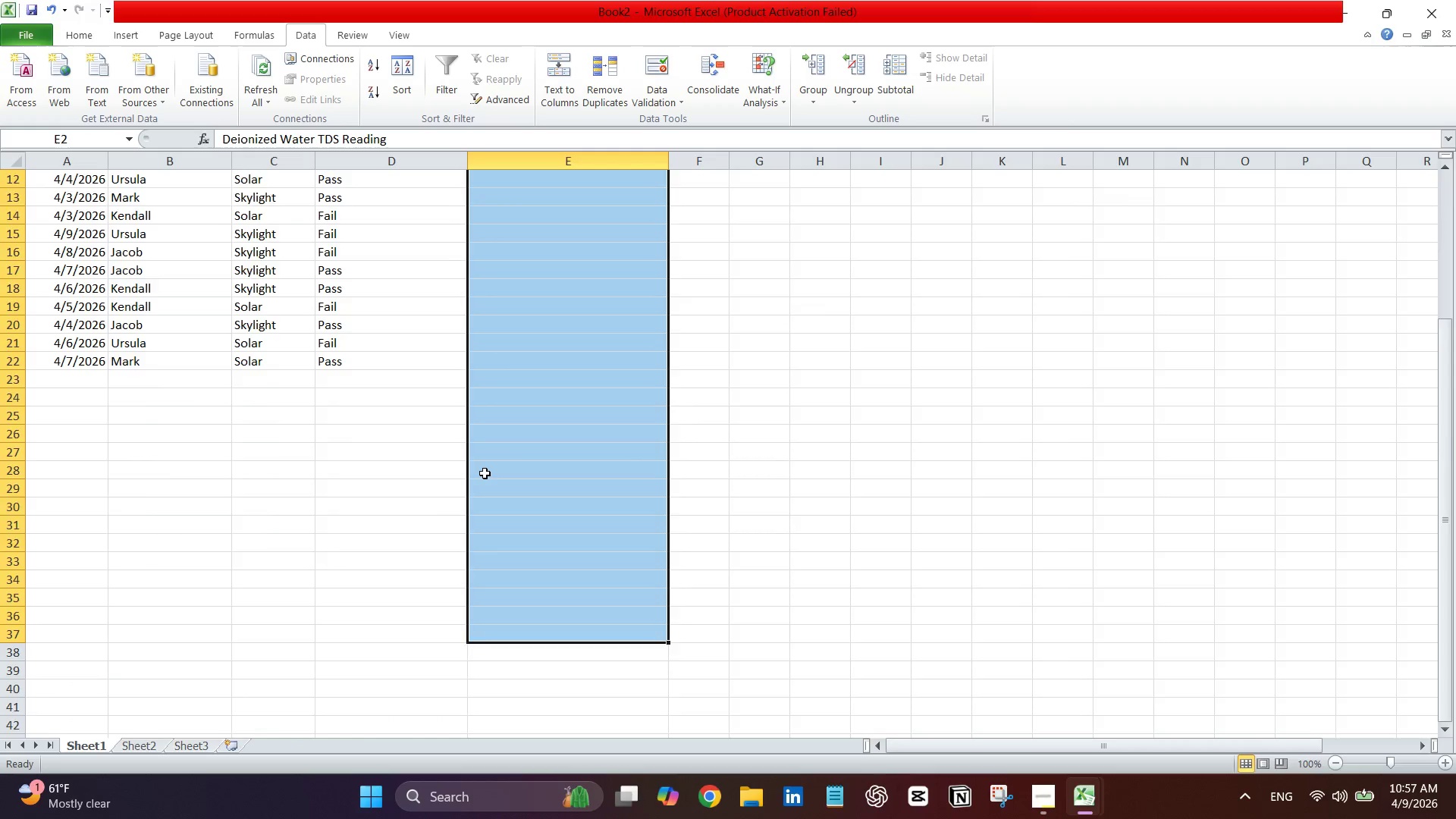 
scroll: coordinate [485, 473], scroll_direction: up, amount: 8.0
 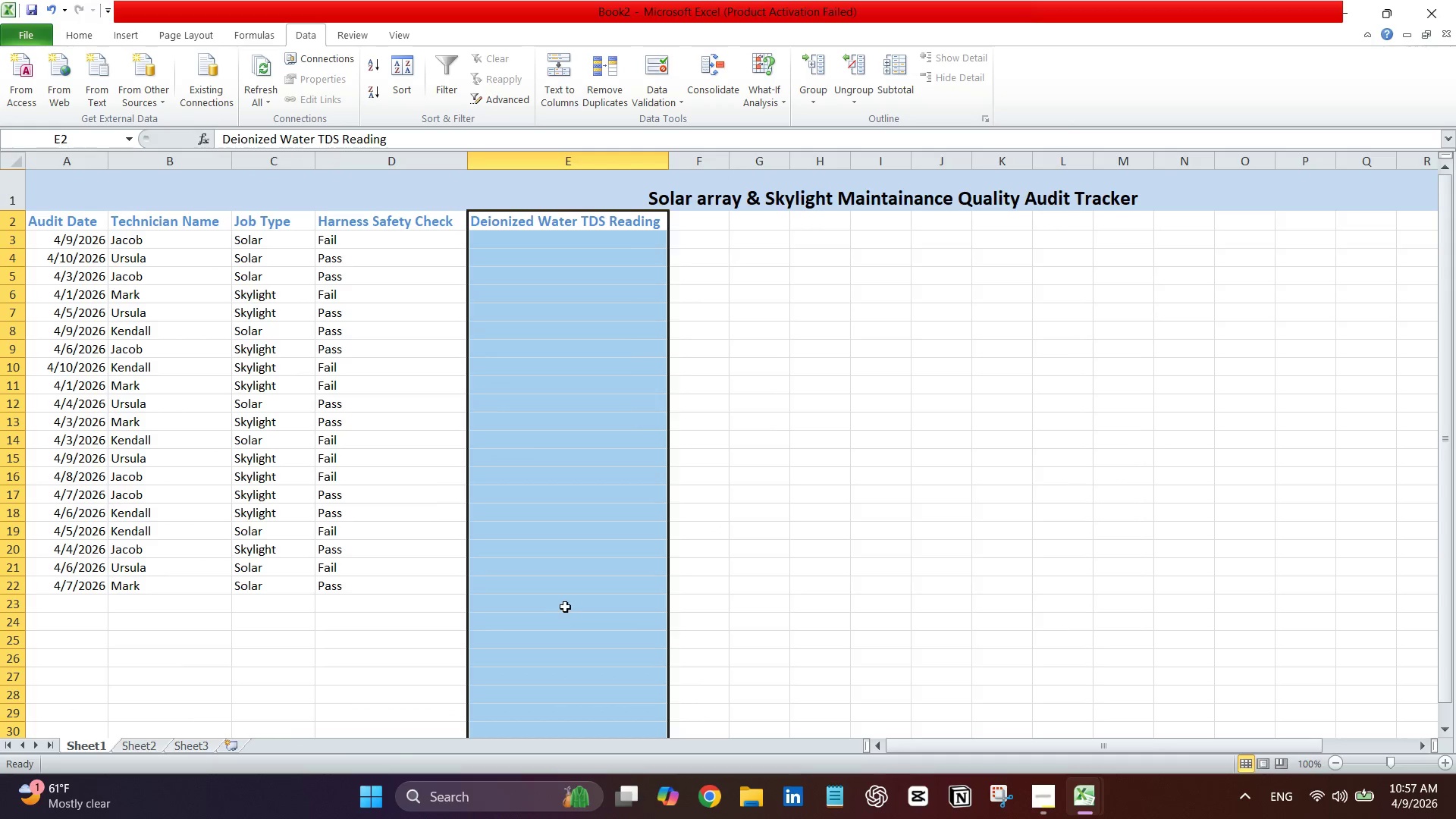 
left_click([566, 588])
 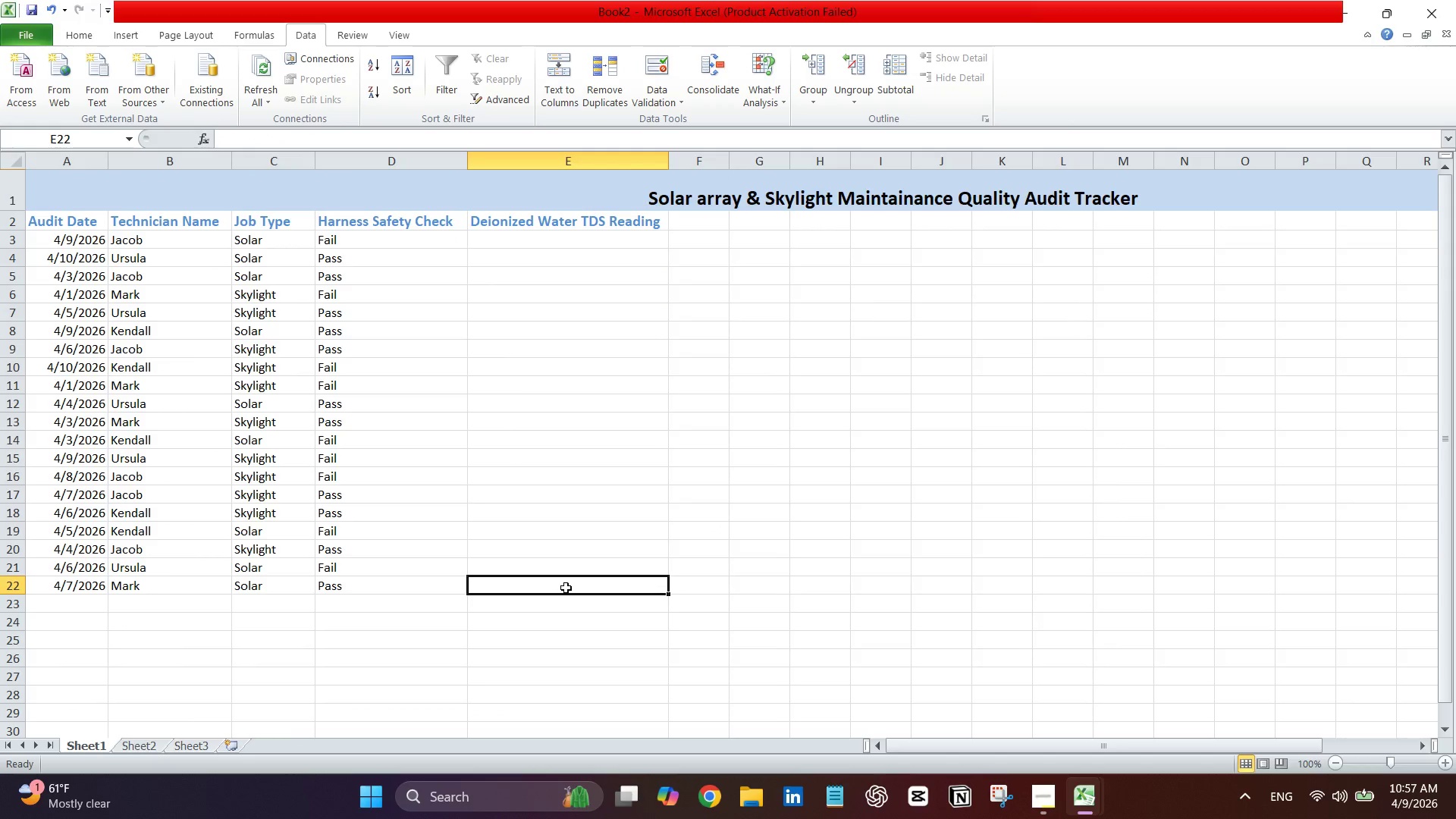 
left_click_drag(start_coordinate=[566, 588], to_coordinate=[620, 213])
 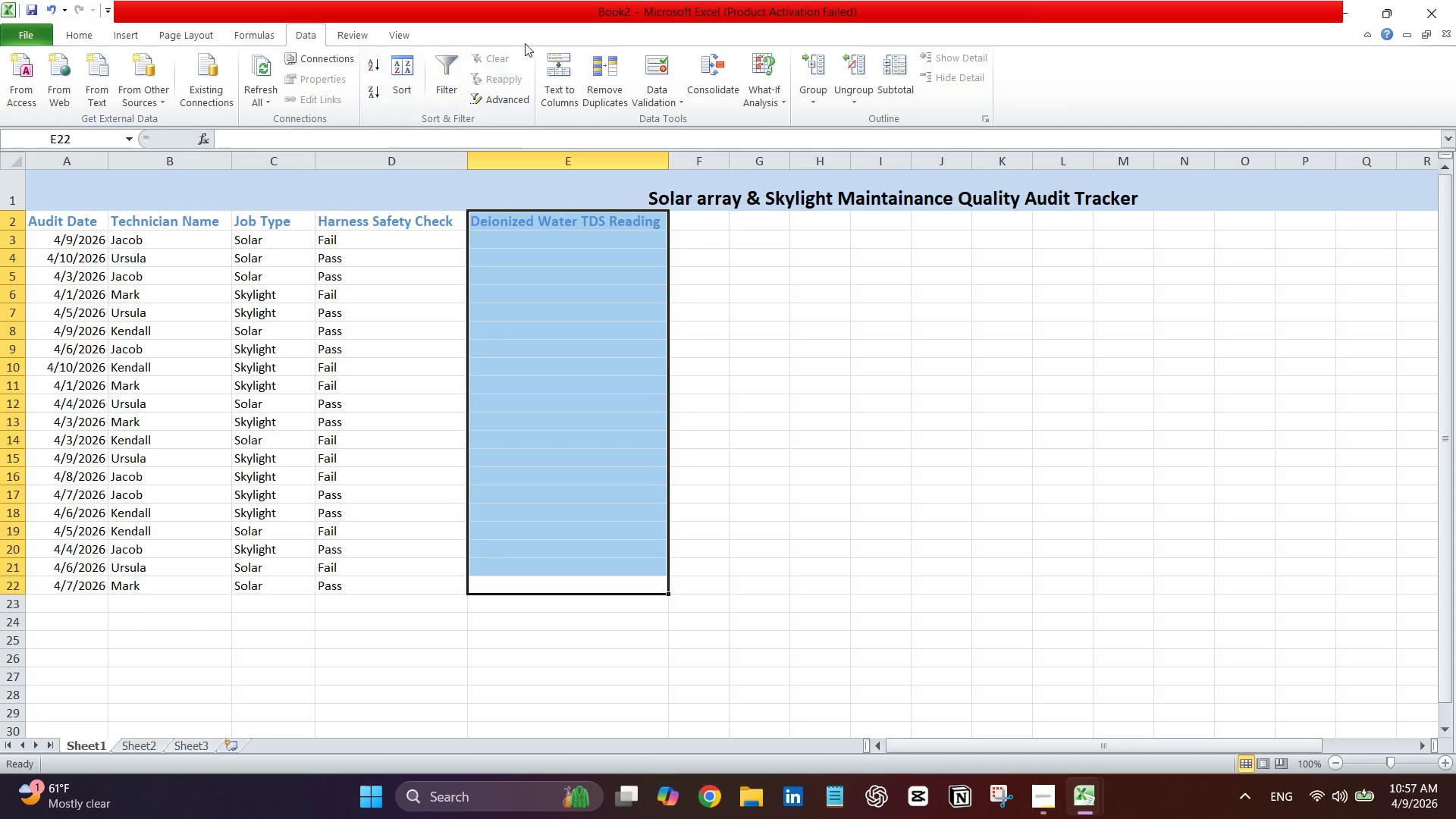 
wait(5.38)
 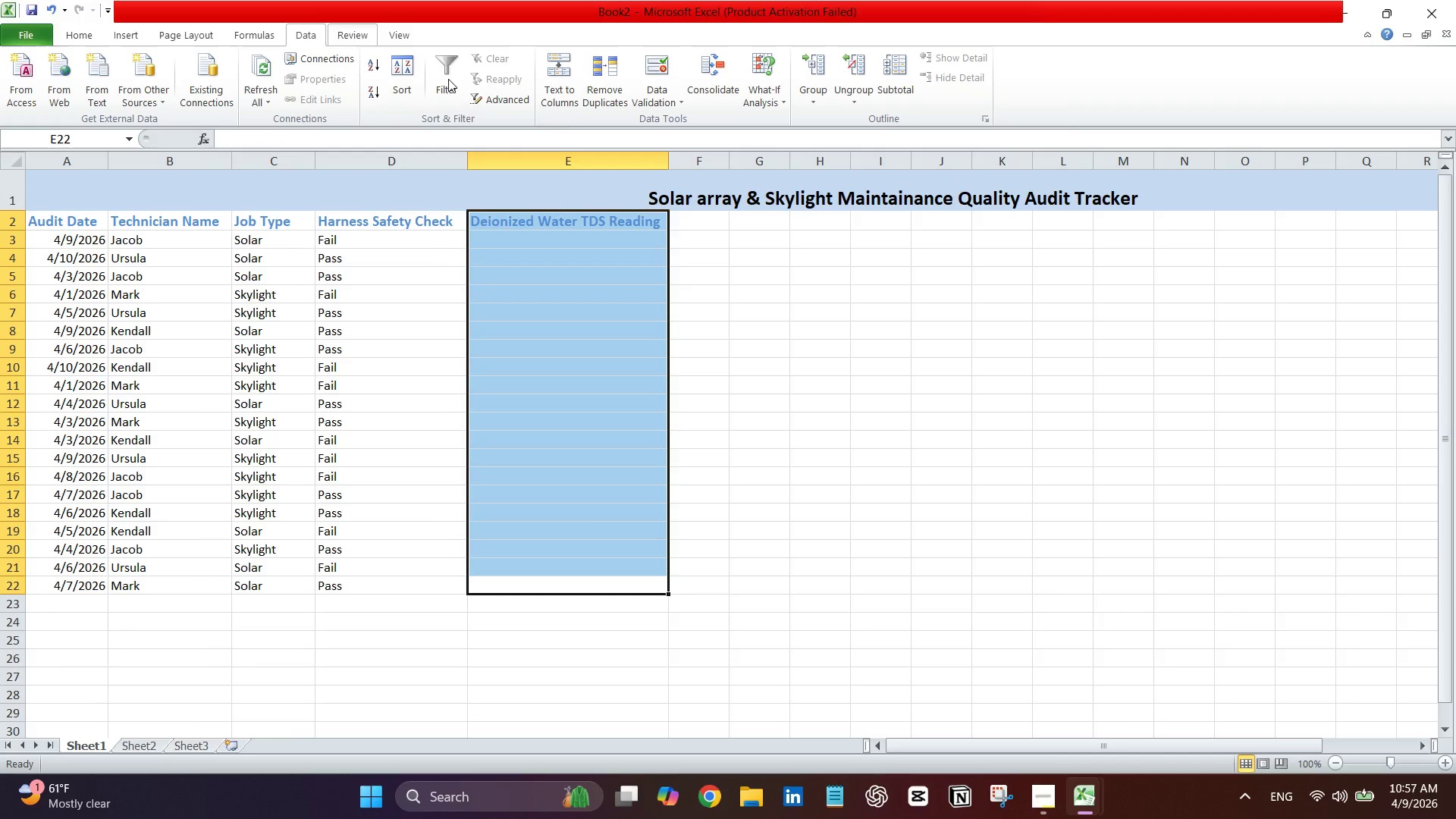 
left_click([649, 68])
 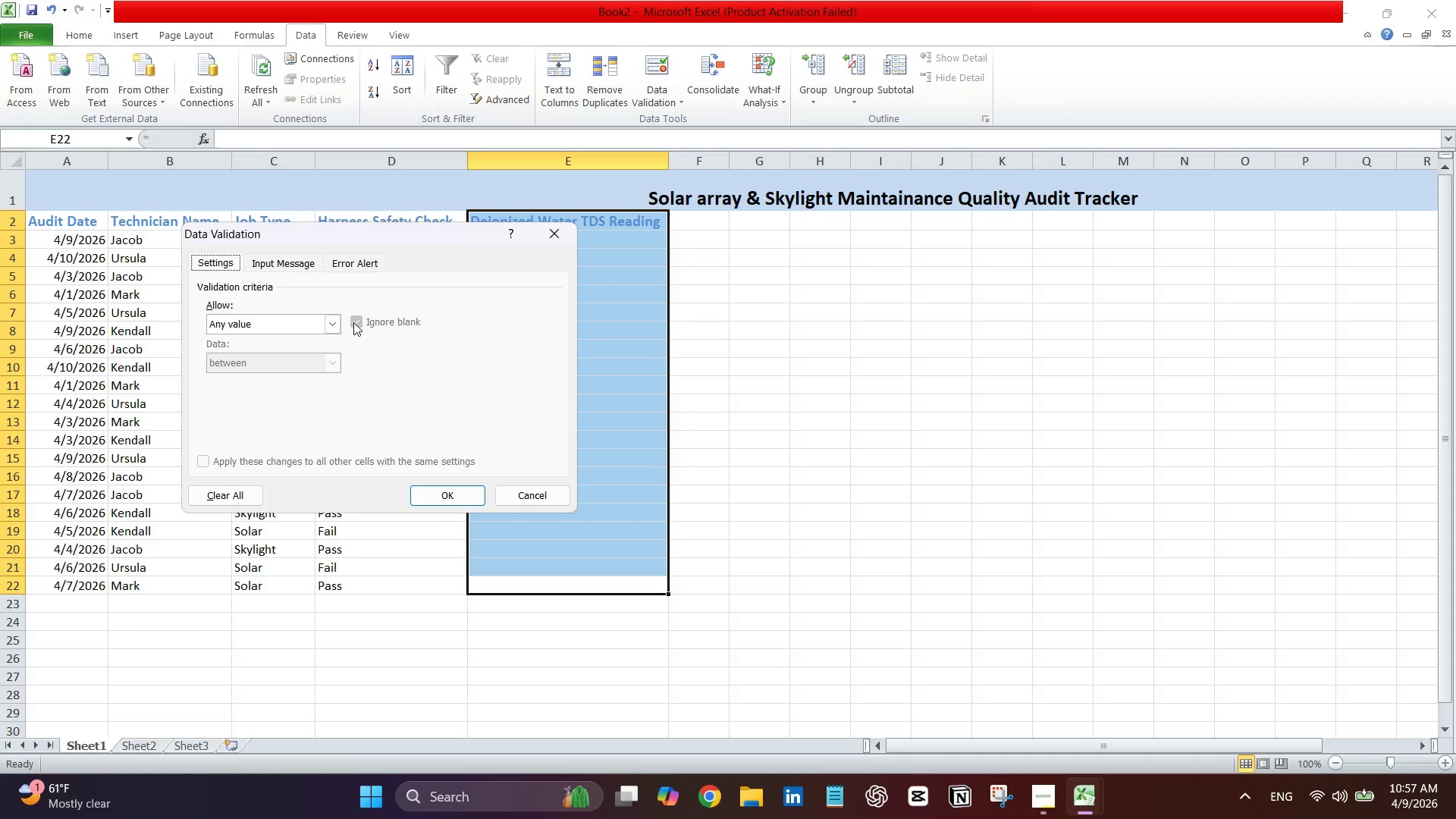 
left_click([319, 330])
 